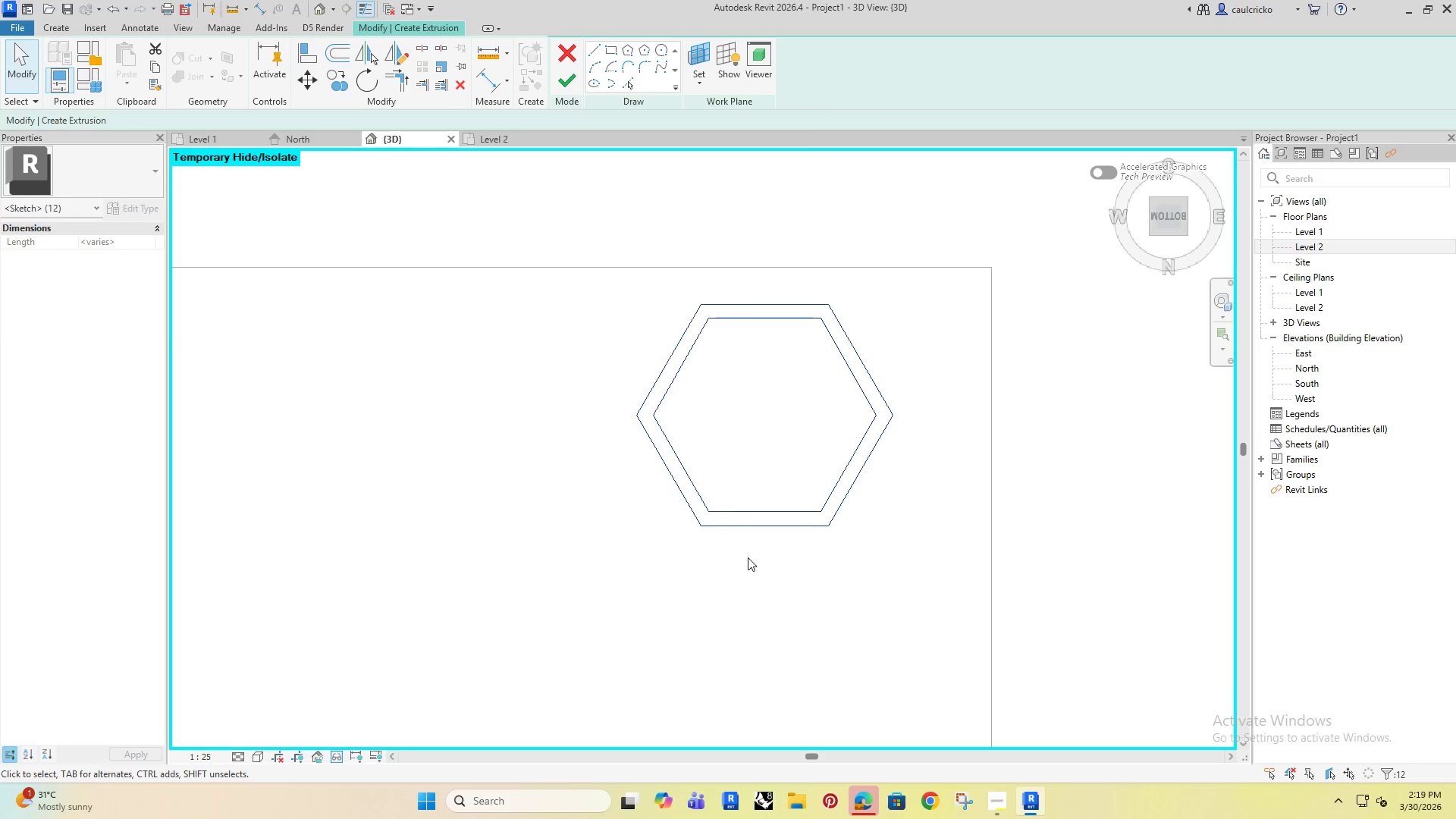 
scroll: coordinate [747, 560], scroll_direction: up, amount: 5.0
 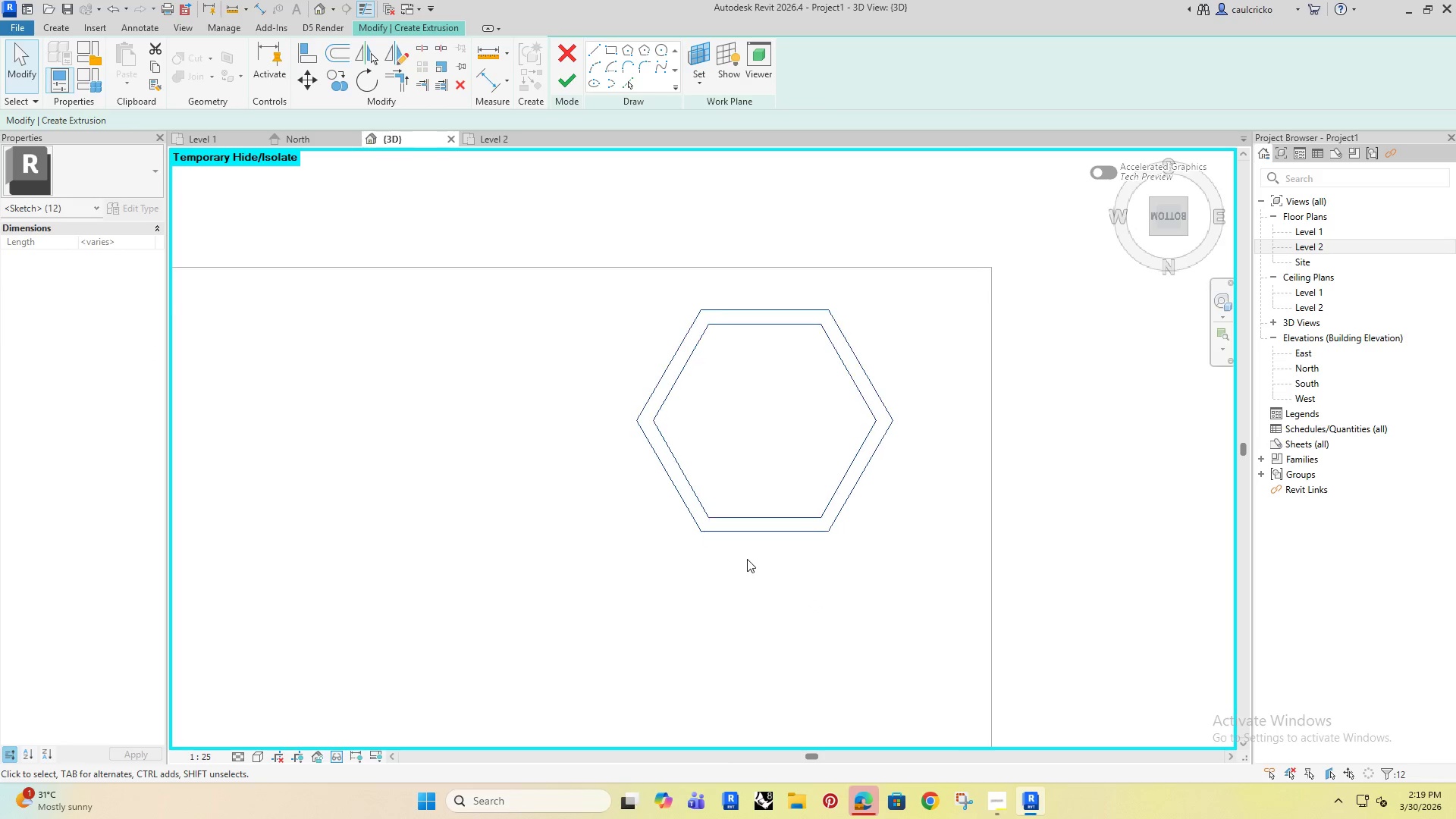 
key(ArrowUp)
 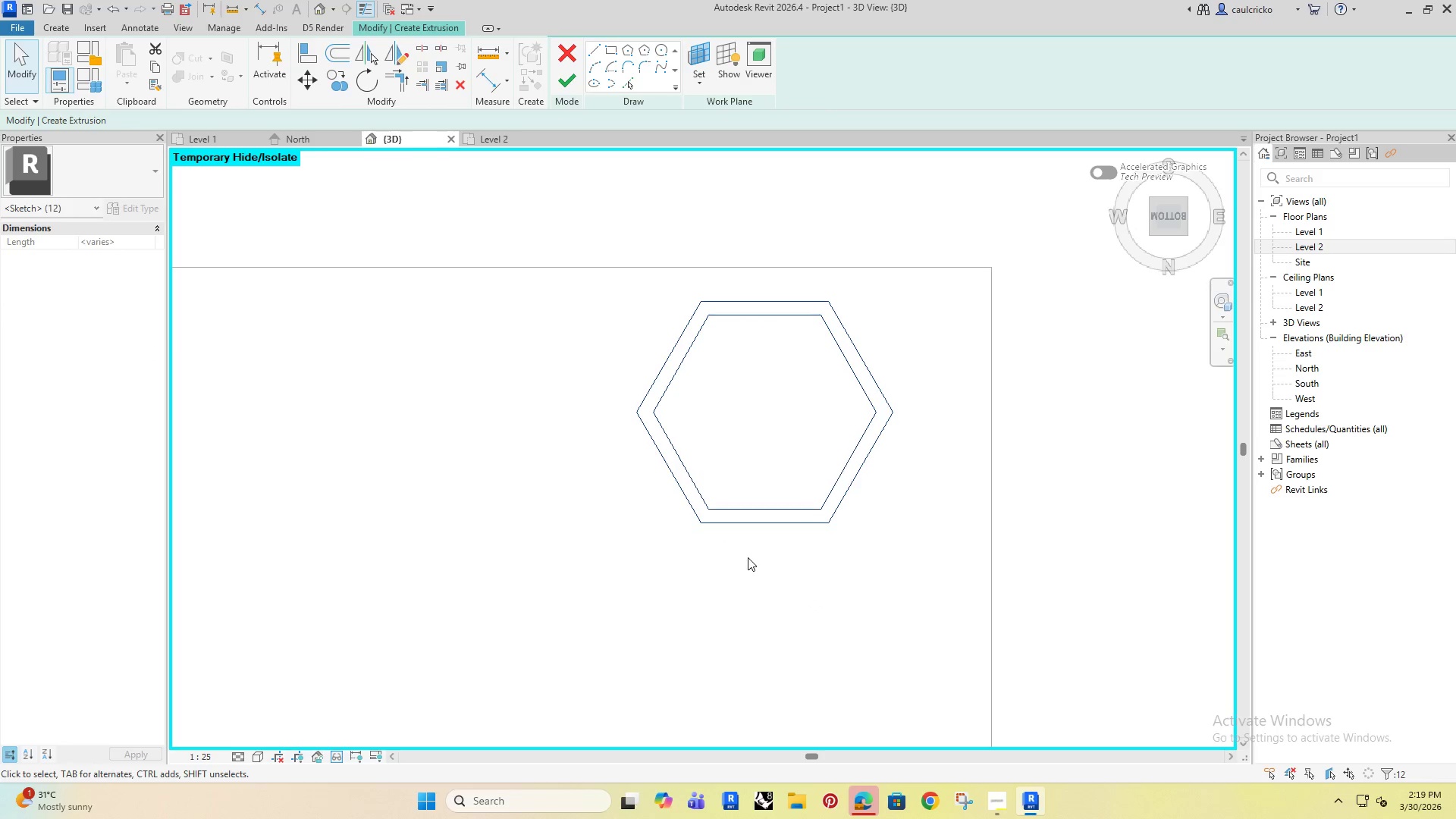 
key(ArrowUp)
 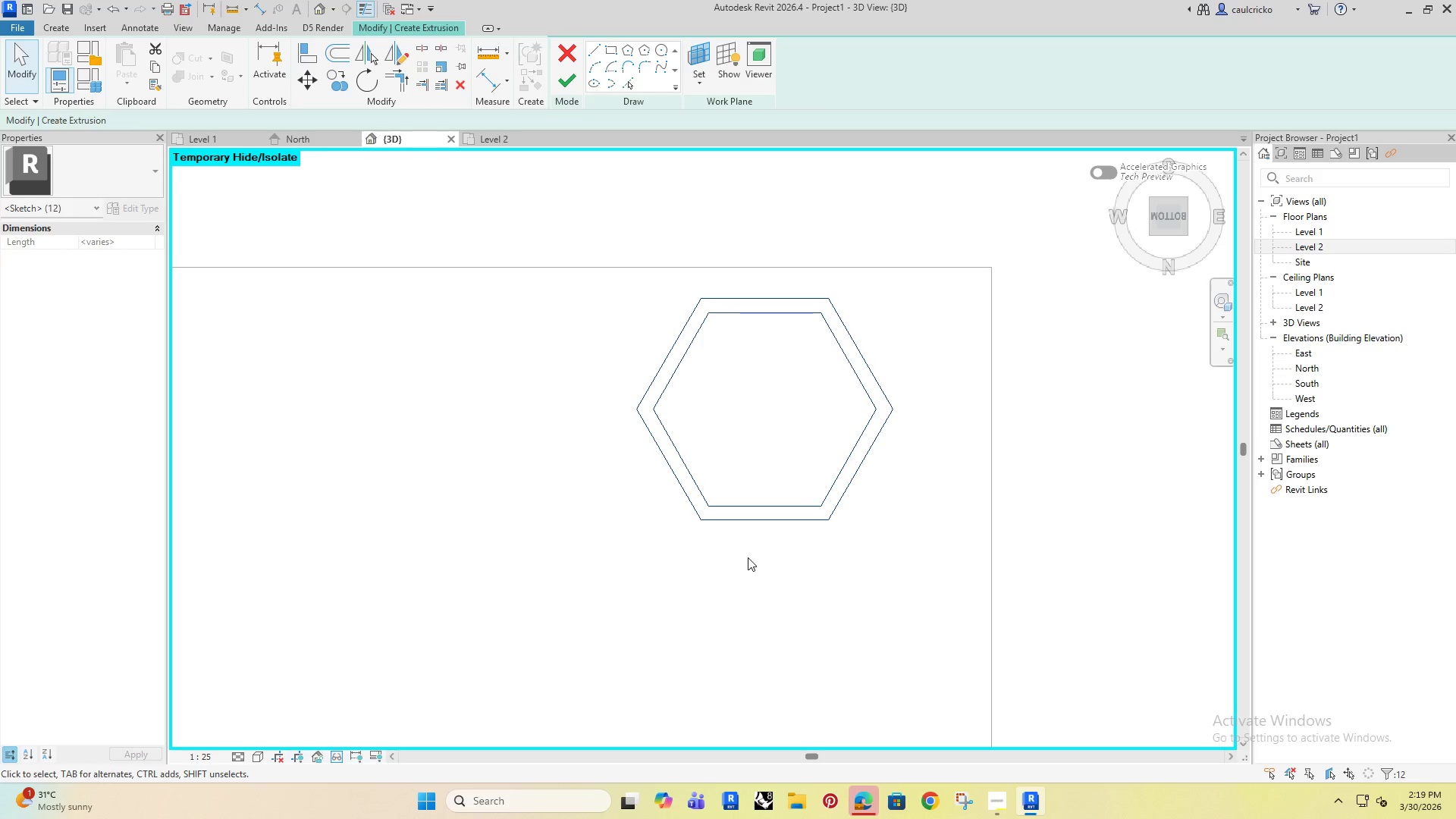 
key(ArrowUp)
 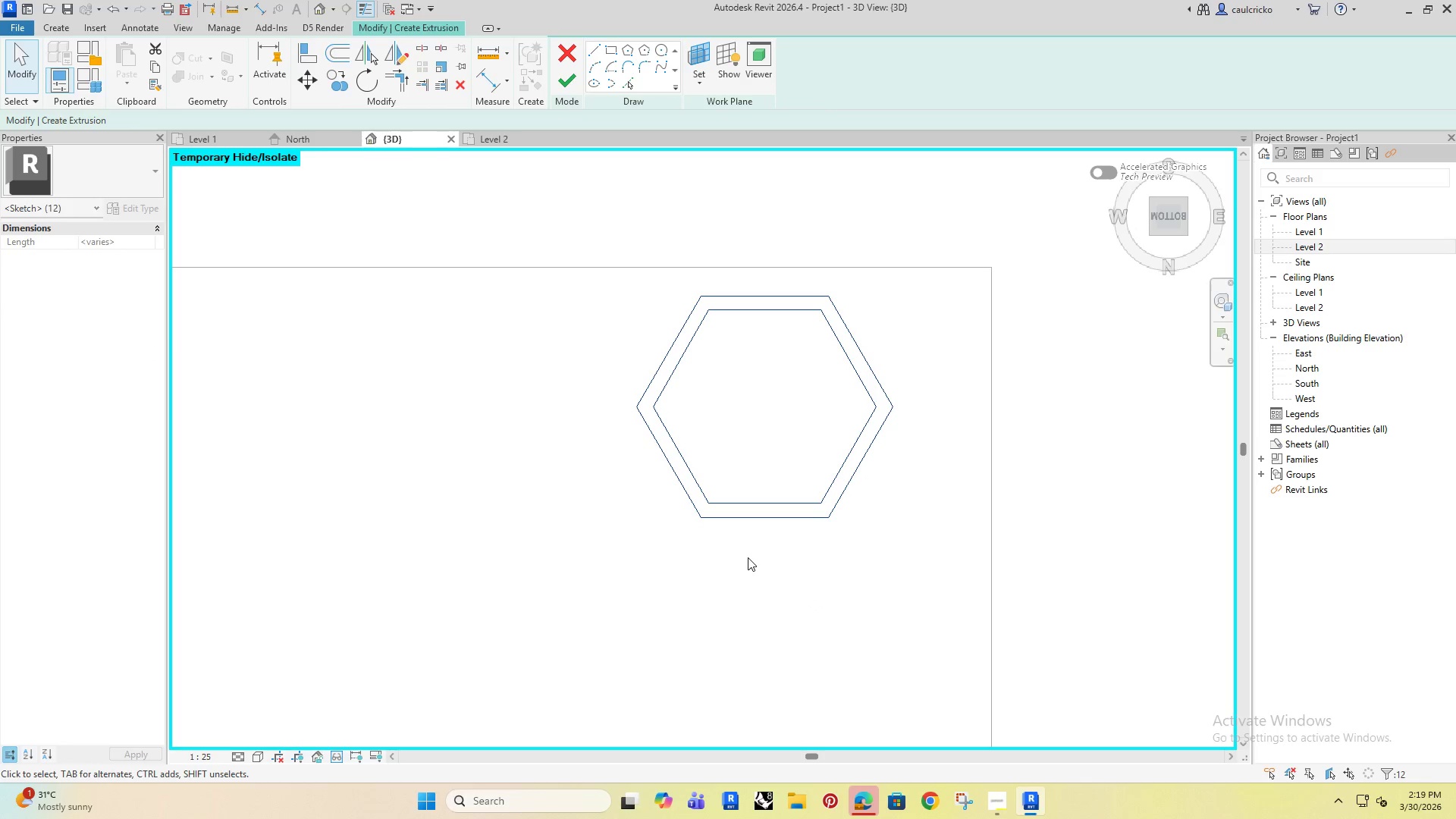 
key(ArrowUp)
 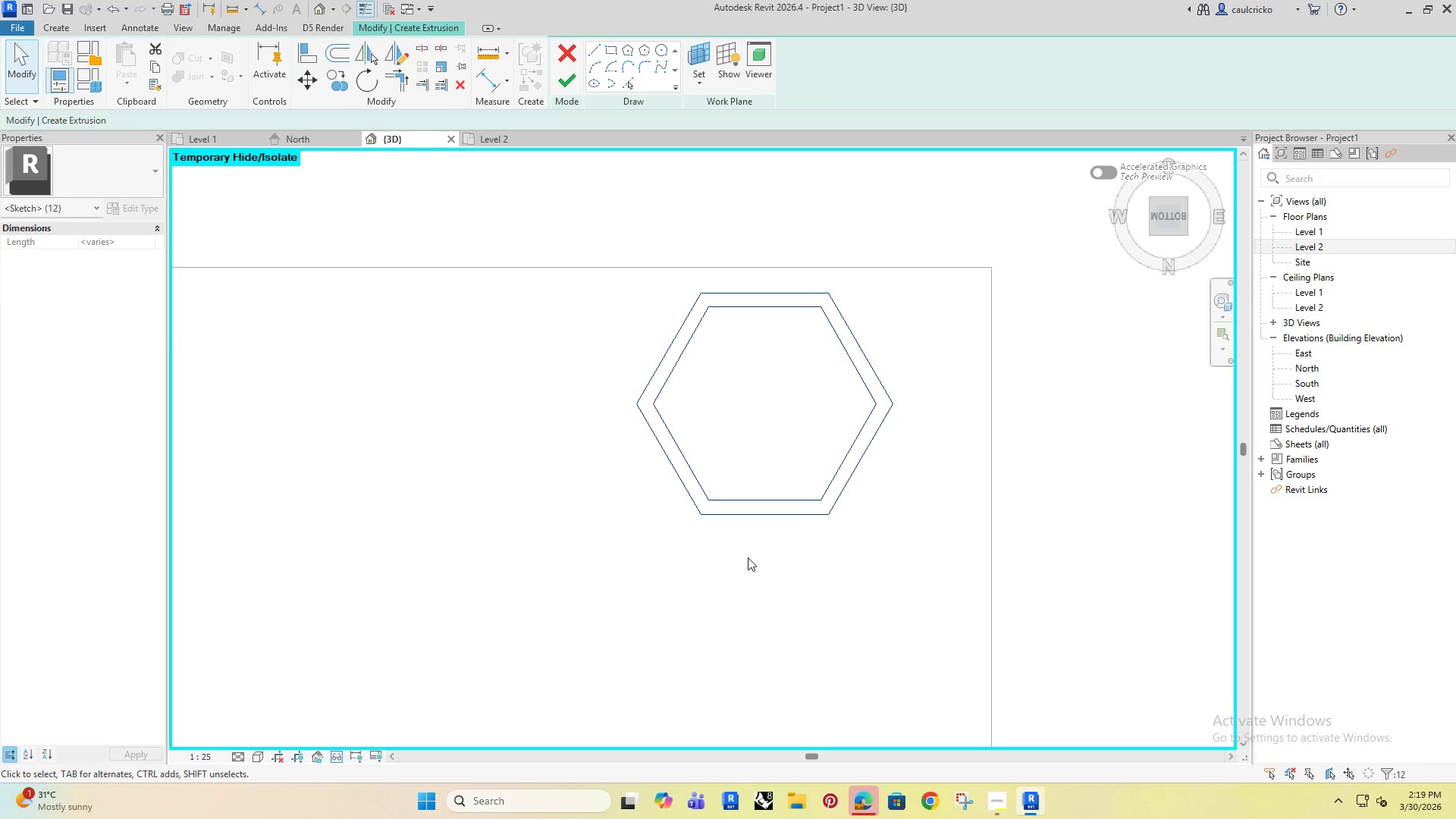 
key(ArrowUp)
 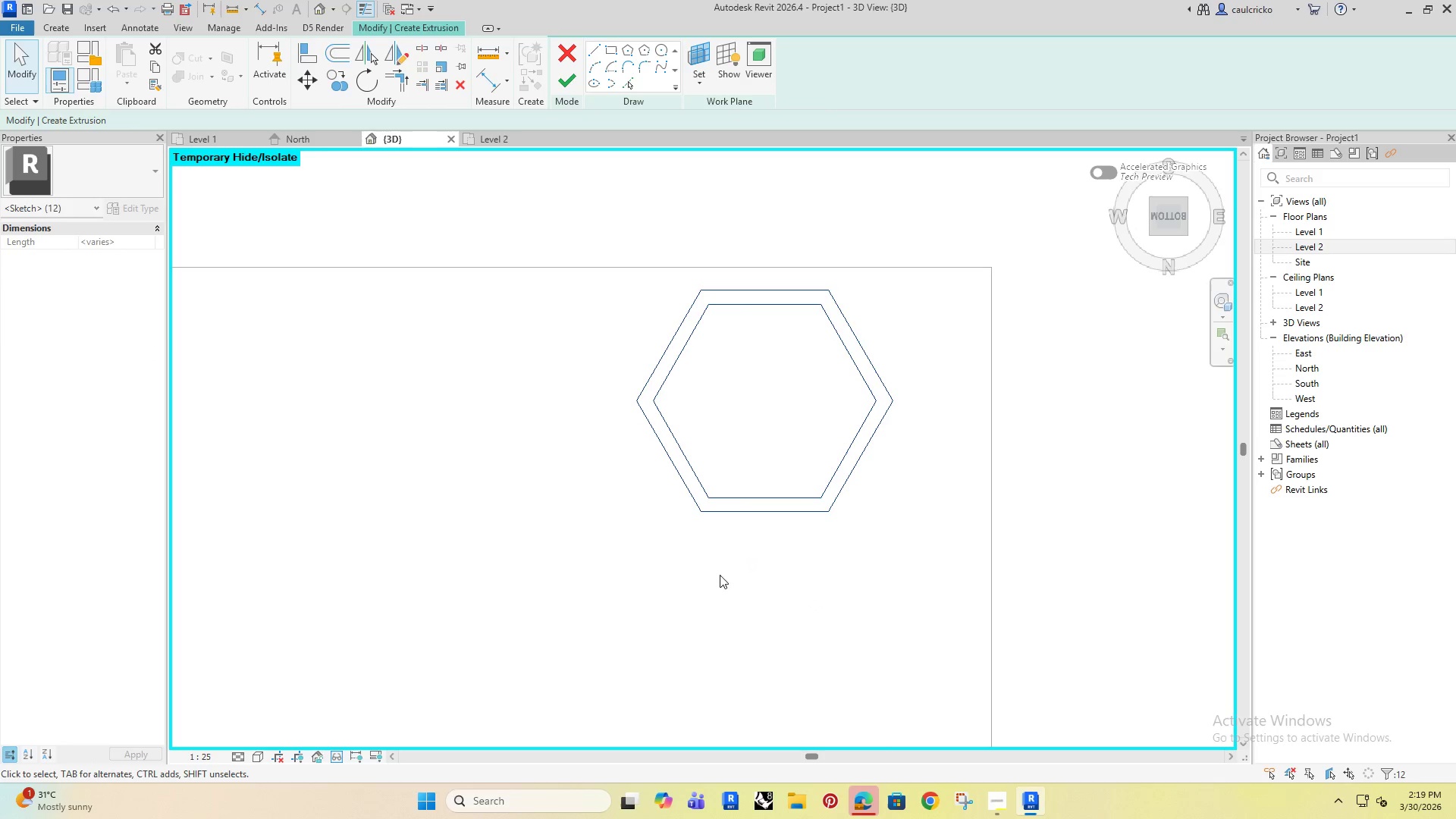 
scroll: coordinate [745, 615], scroll_direction: down, amount: 5.0
 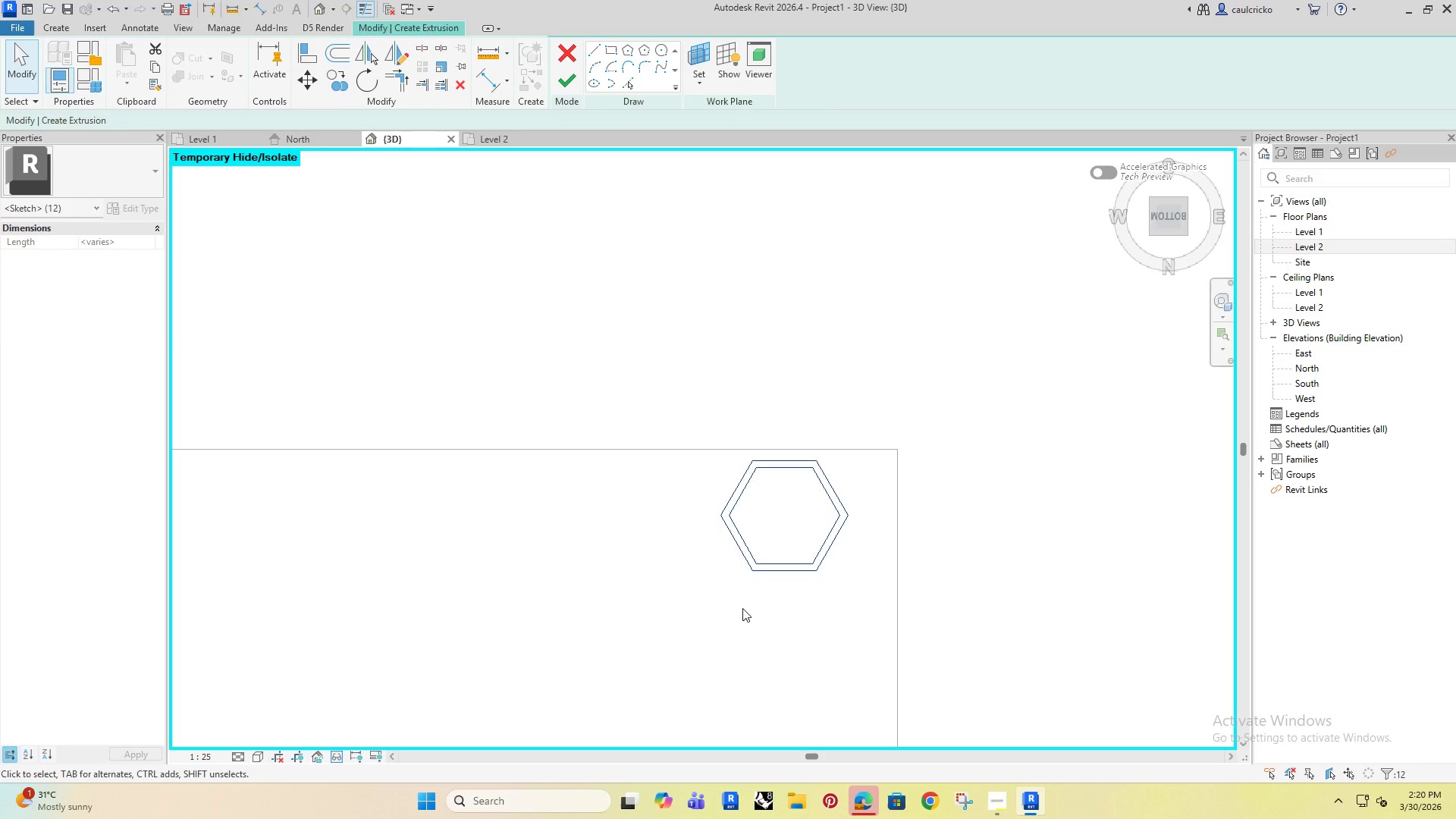 
left_click([742, 608])
 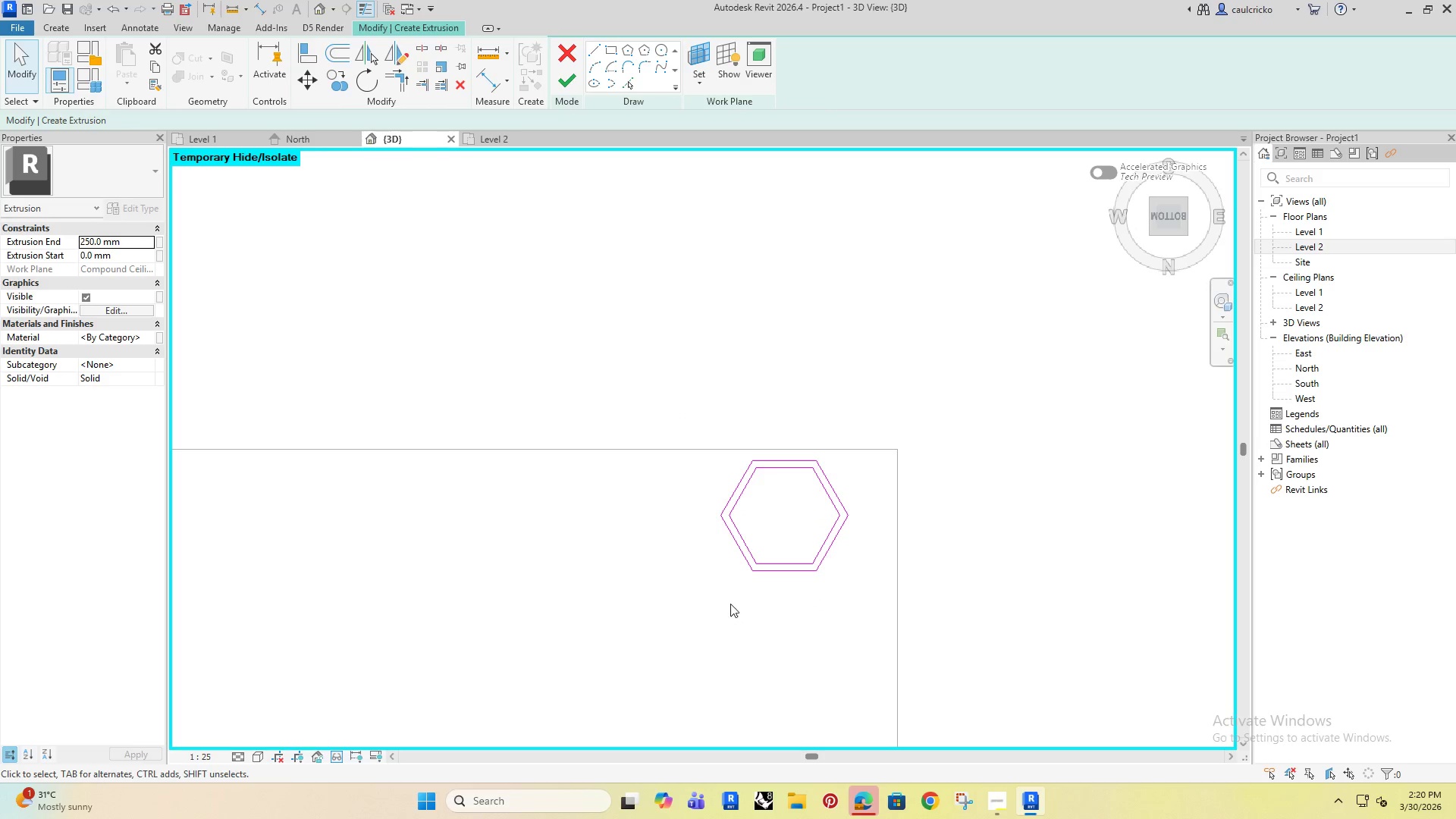 
type(li)
 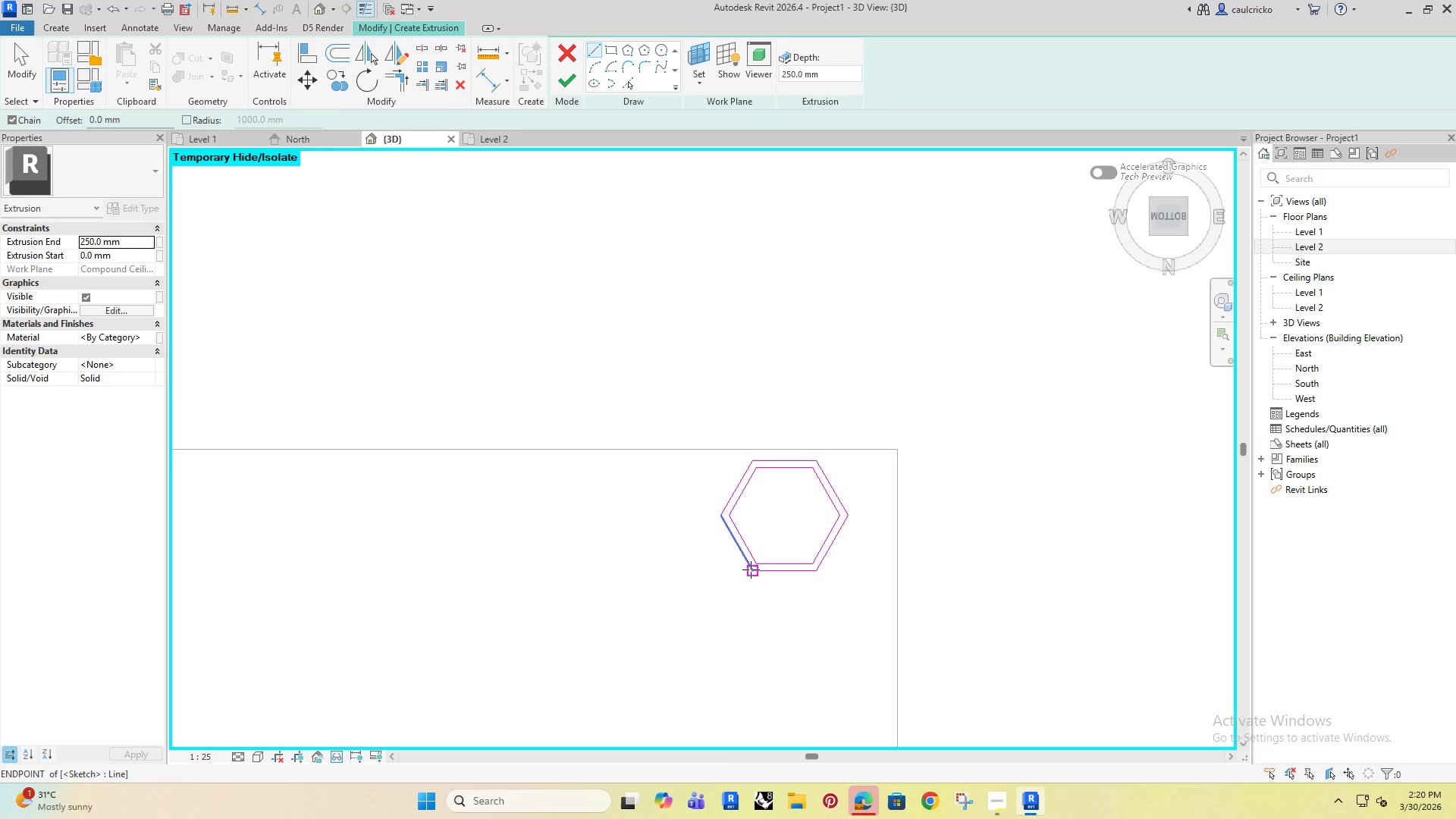 
left_click([751, 570])
 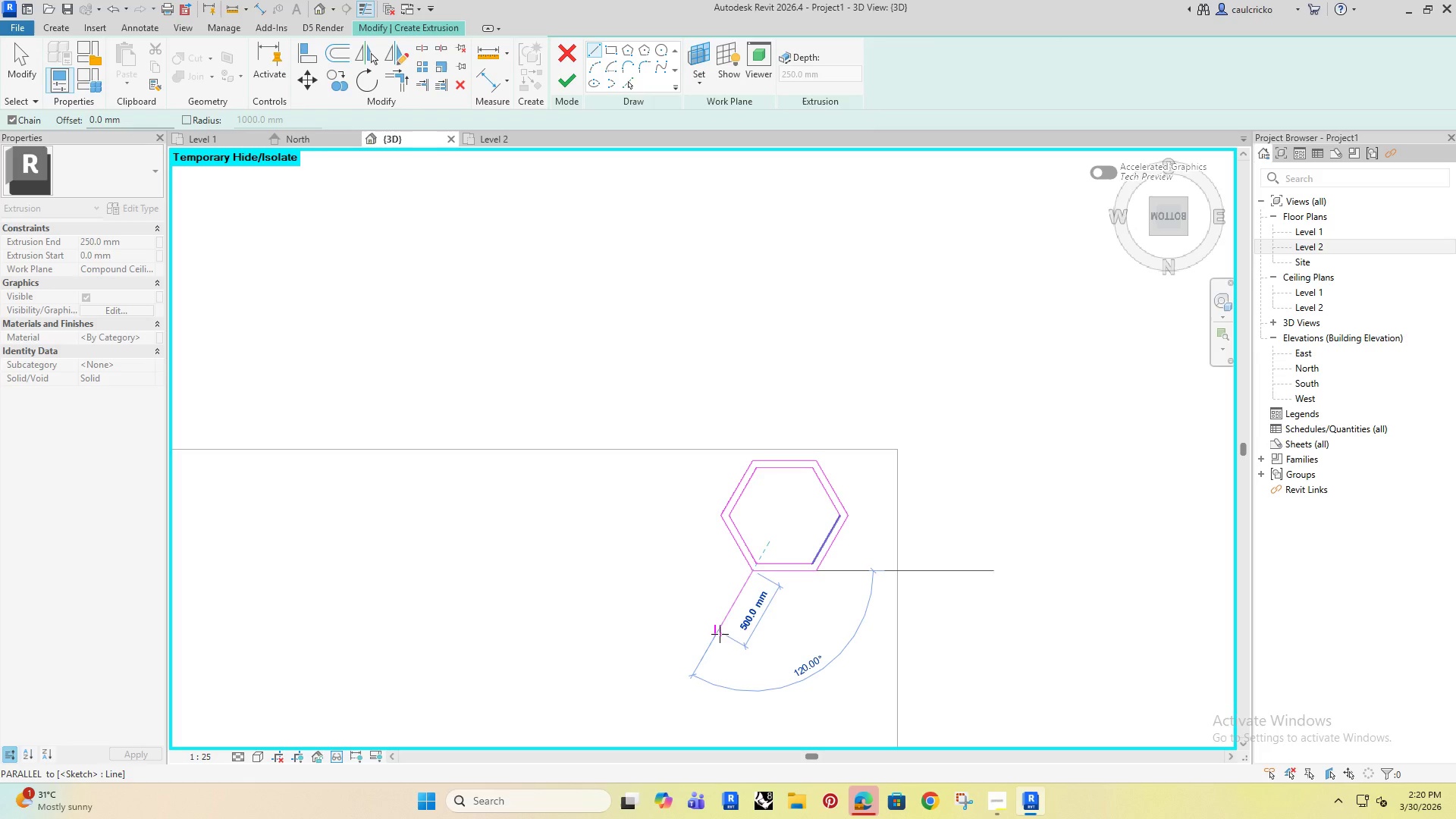 
left_click([720, 634])
 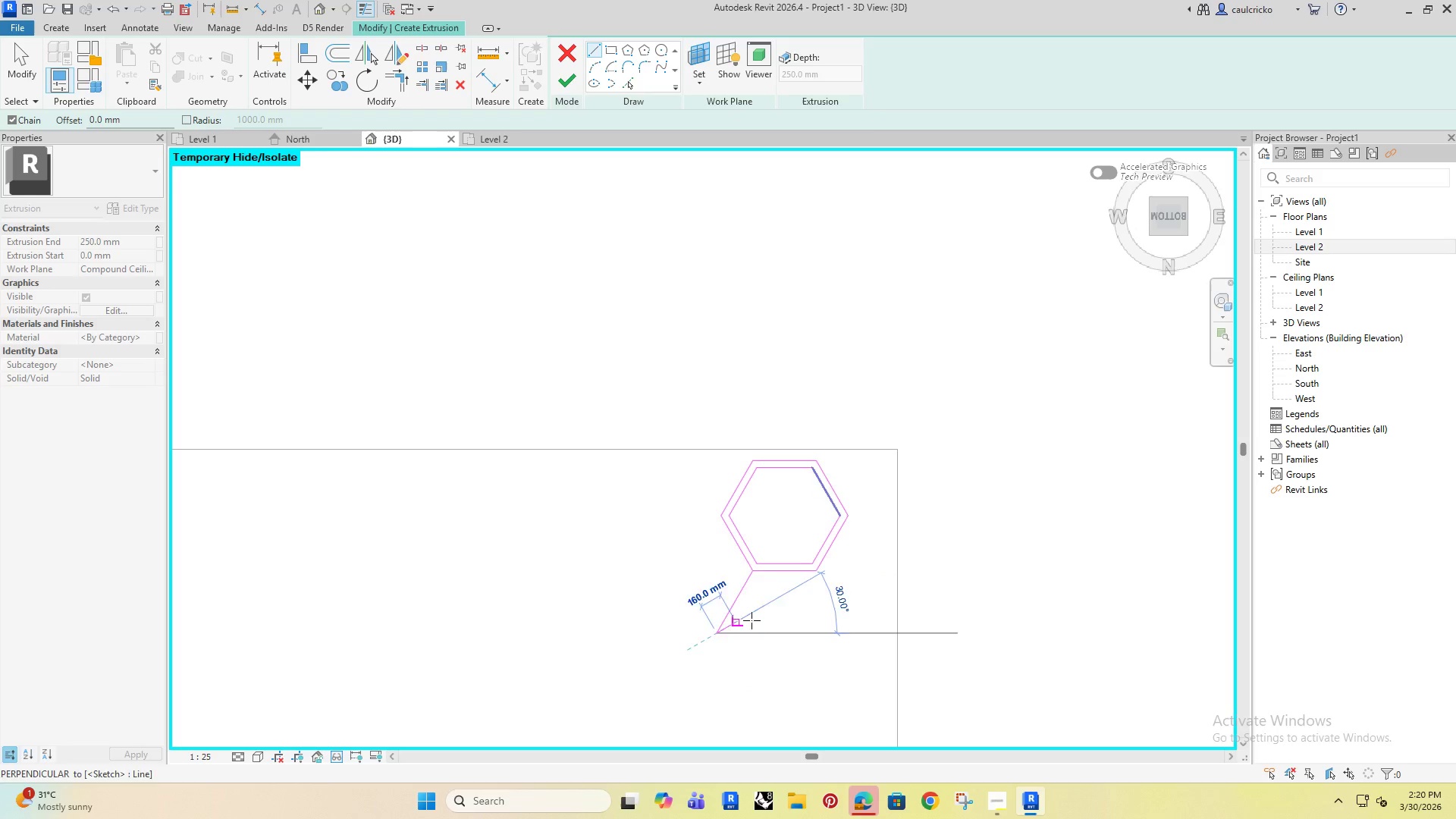 
key(Escape)
 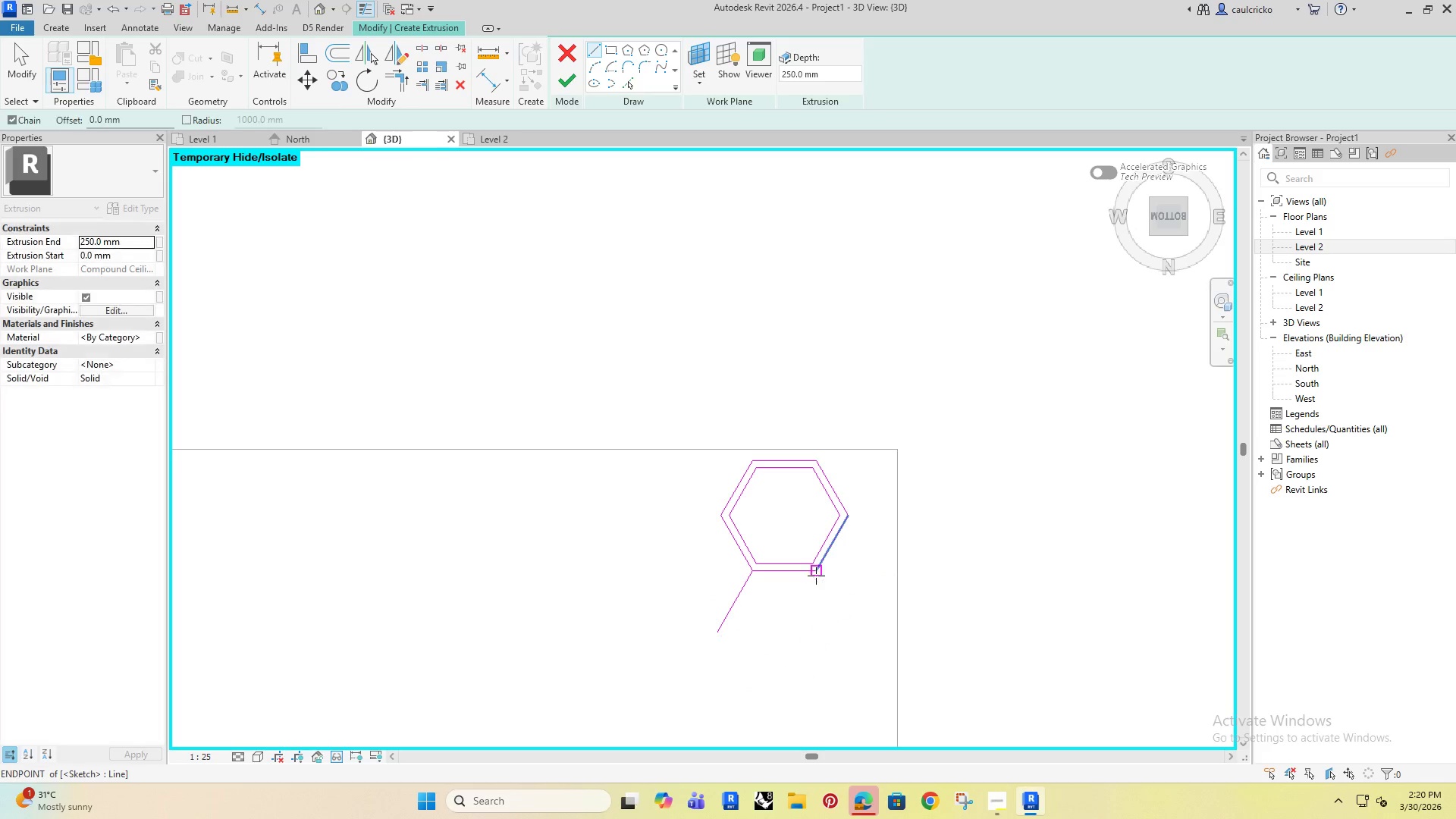 
left_click([816, 575])
 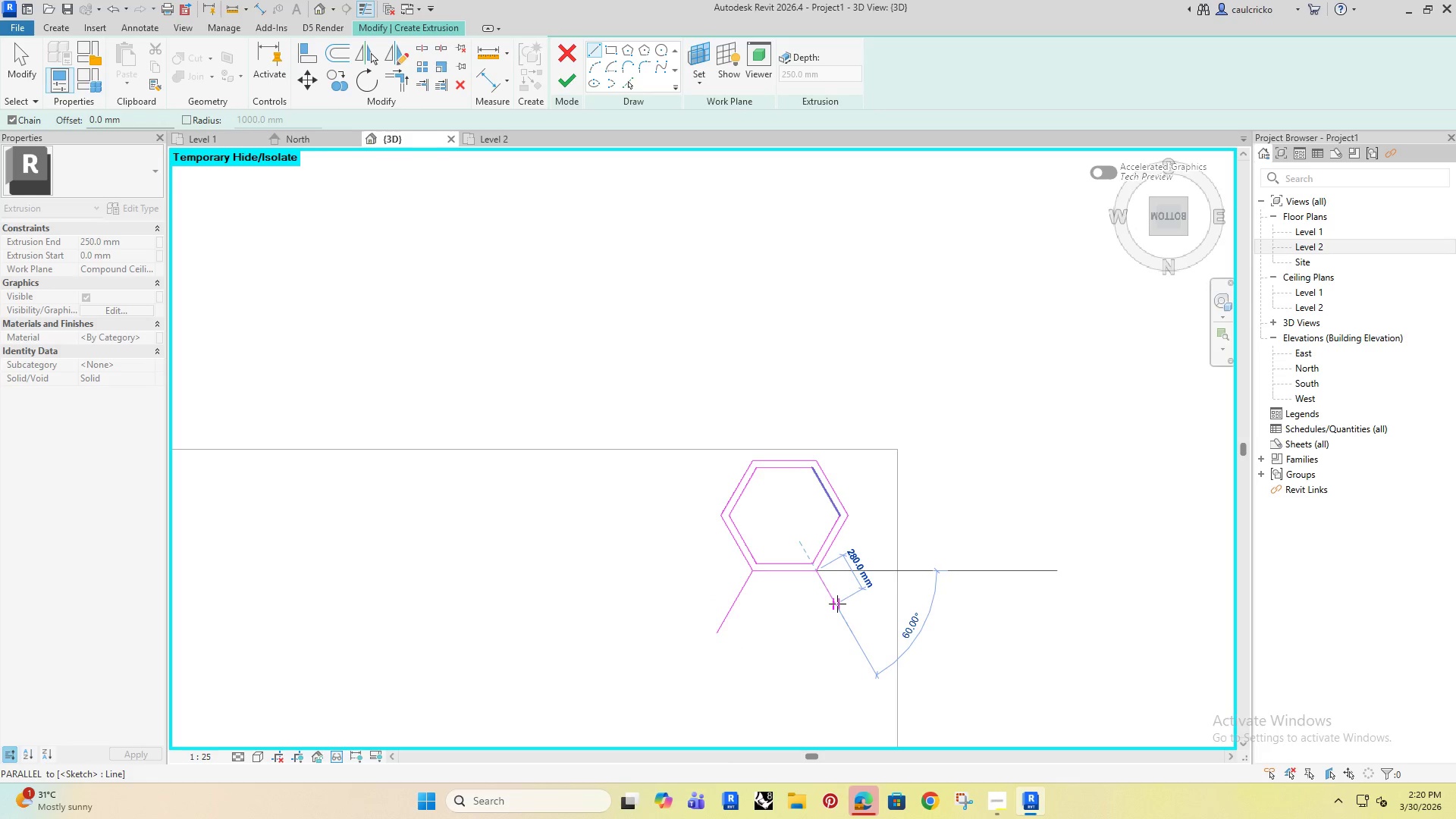 
key(Escape)
 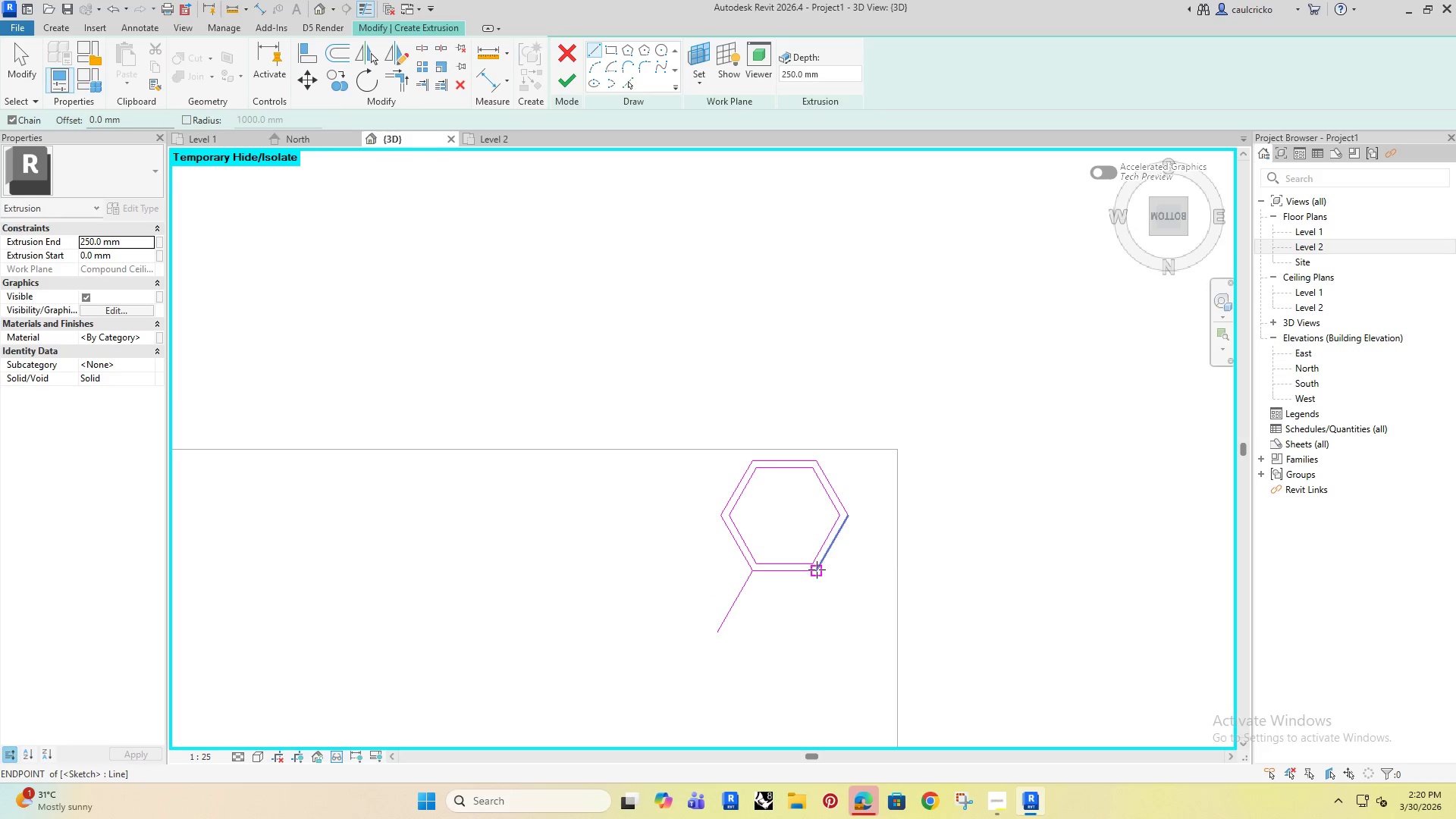 
left_click([817, 570])
 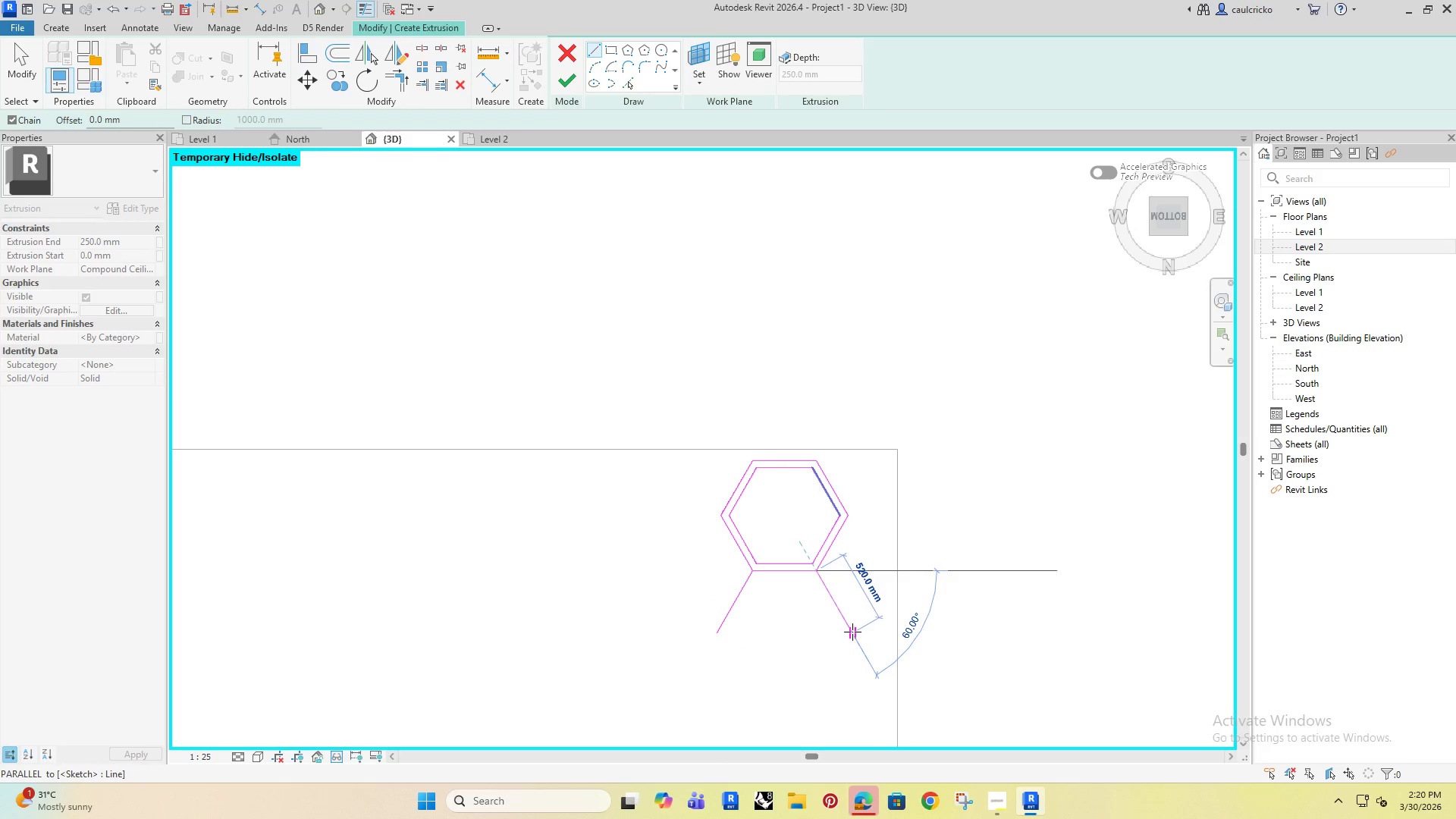 
left_click([852, 632])
 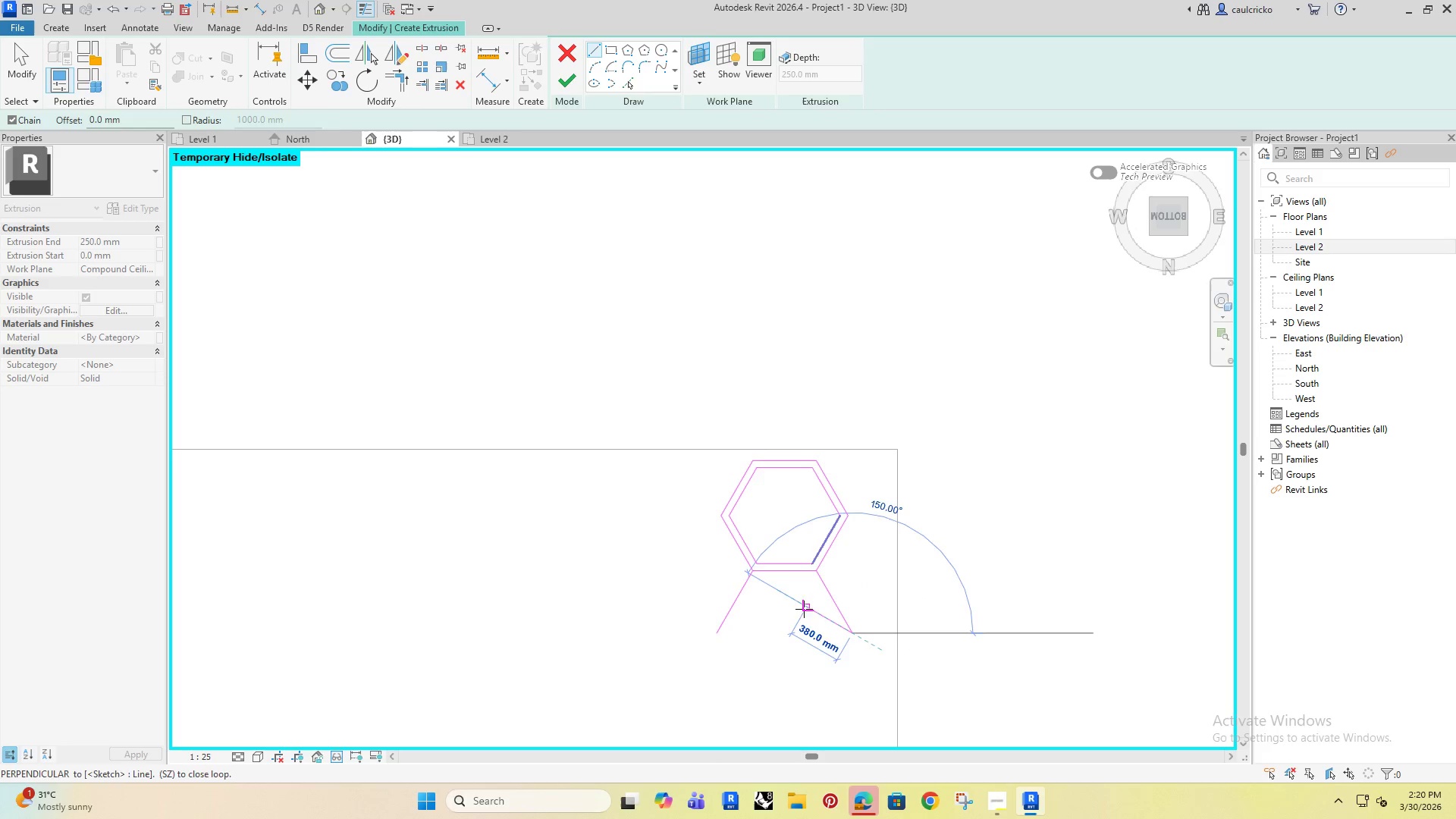 
key(Escape)
 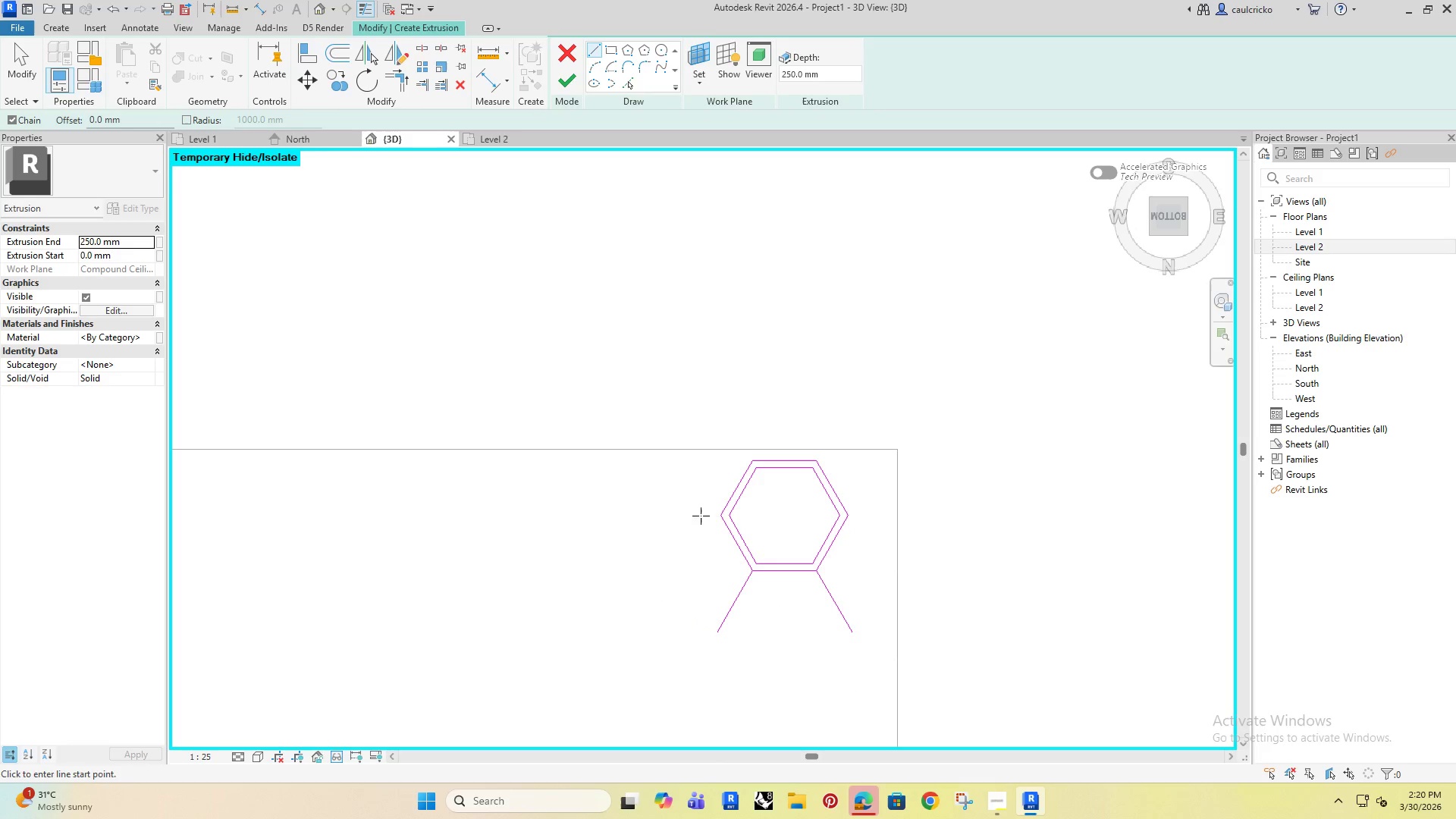 
left_click([719, 515])
 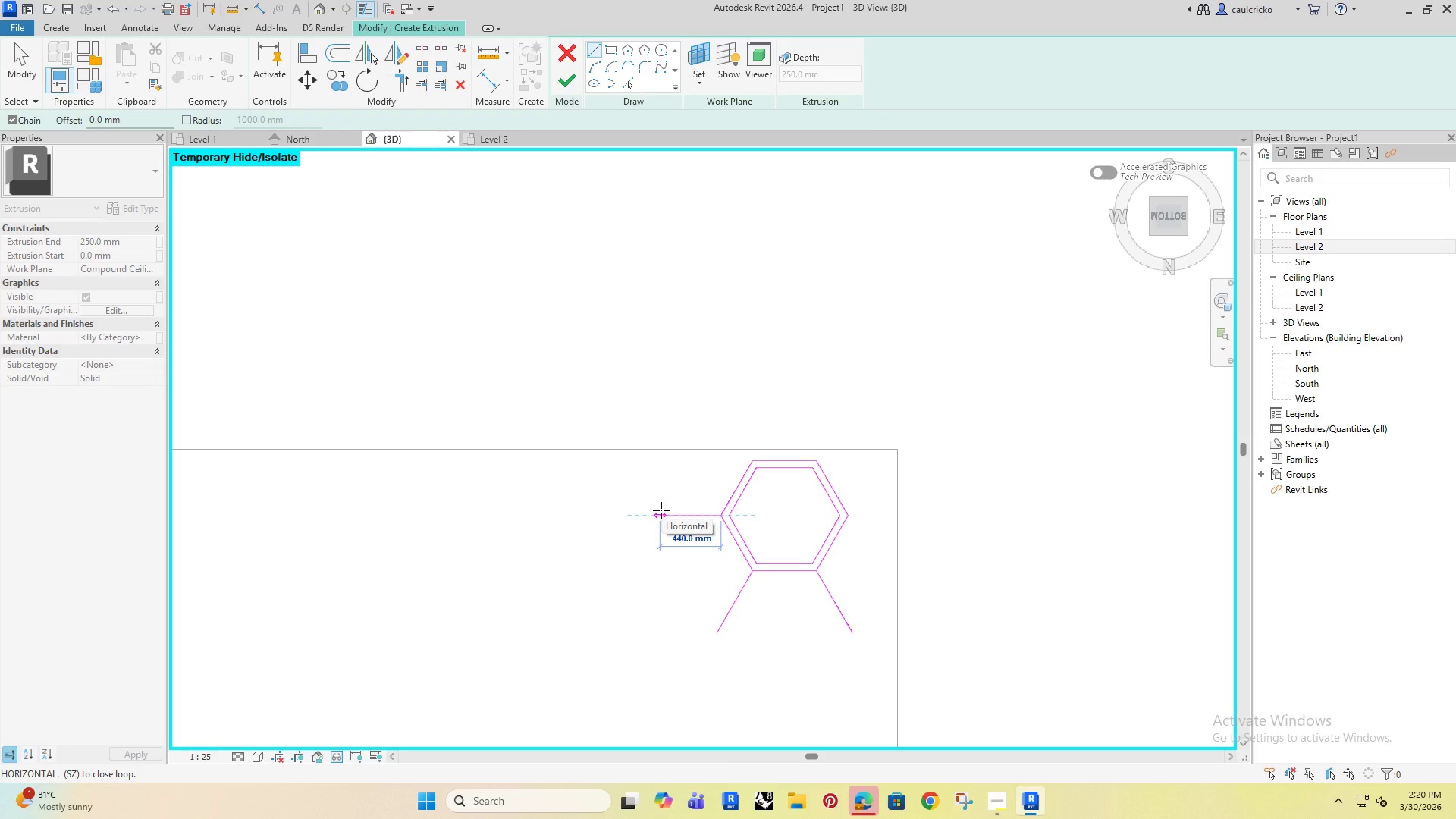 
left_click([661, 510])
 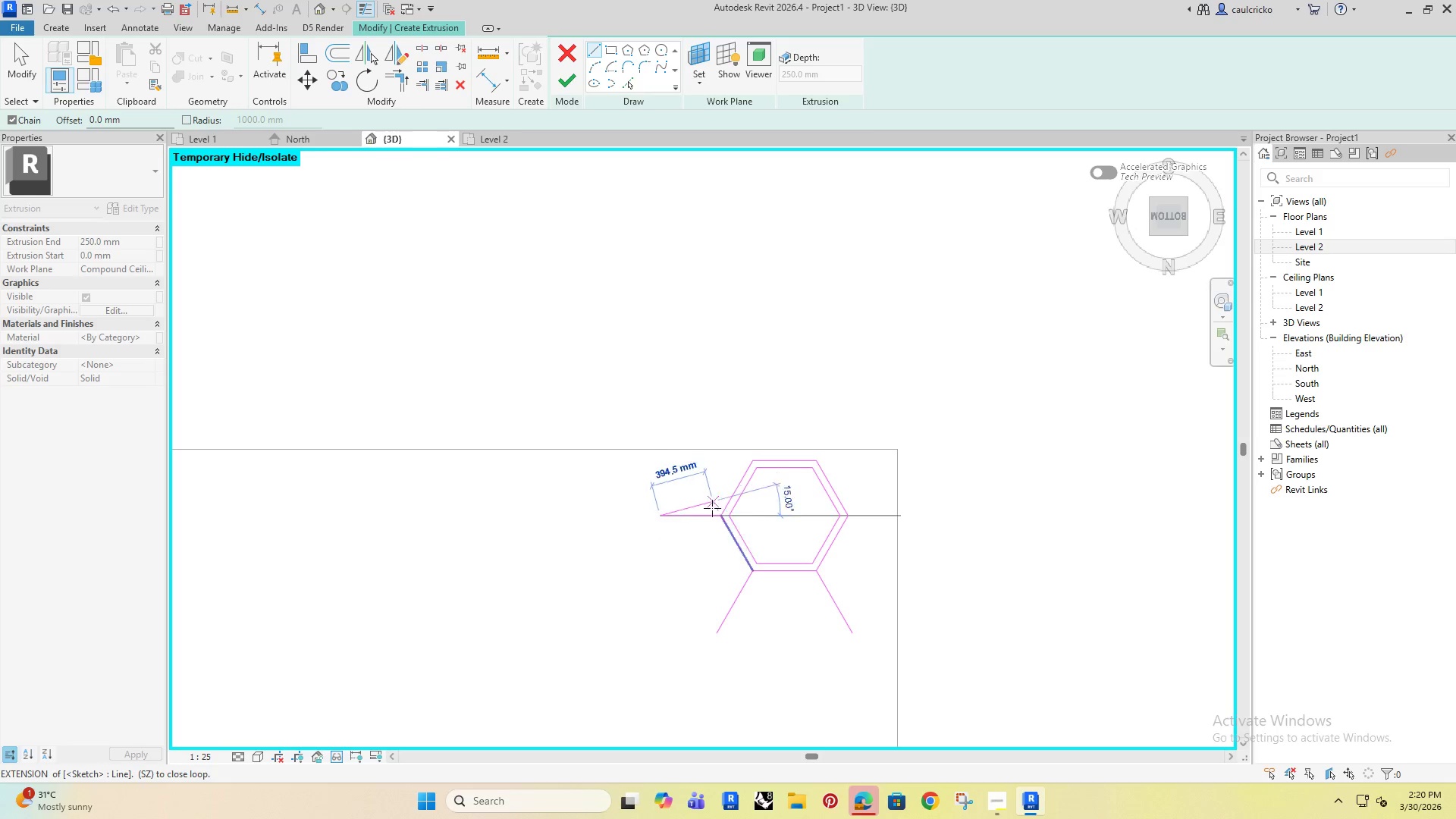 
key(Escape)
 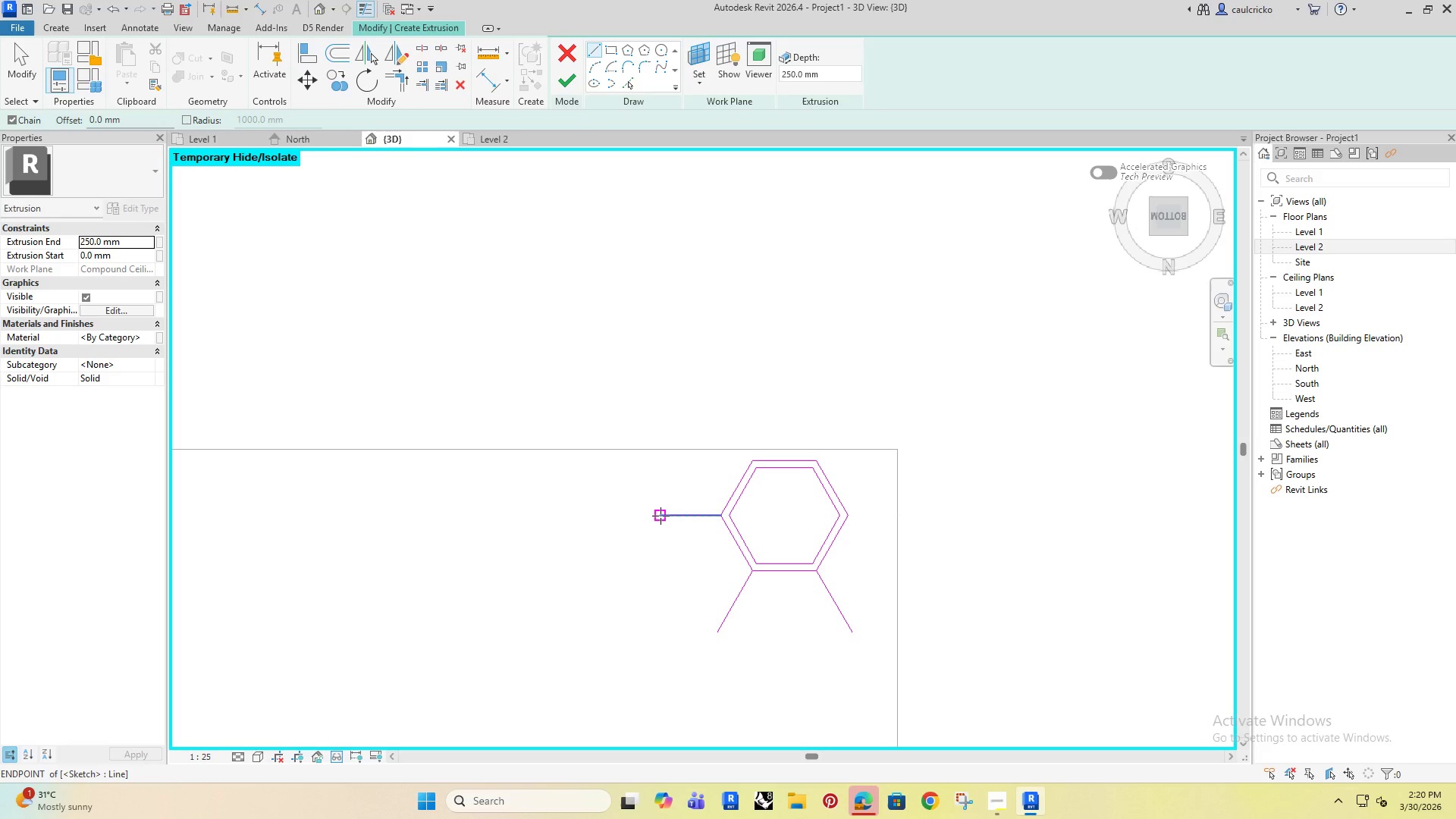 
left_click([661, 516])
 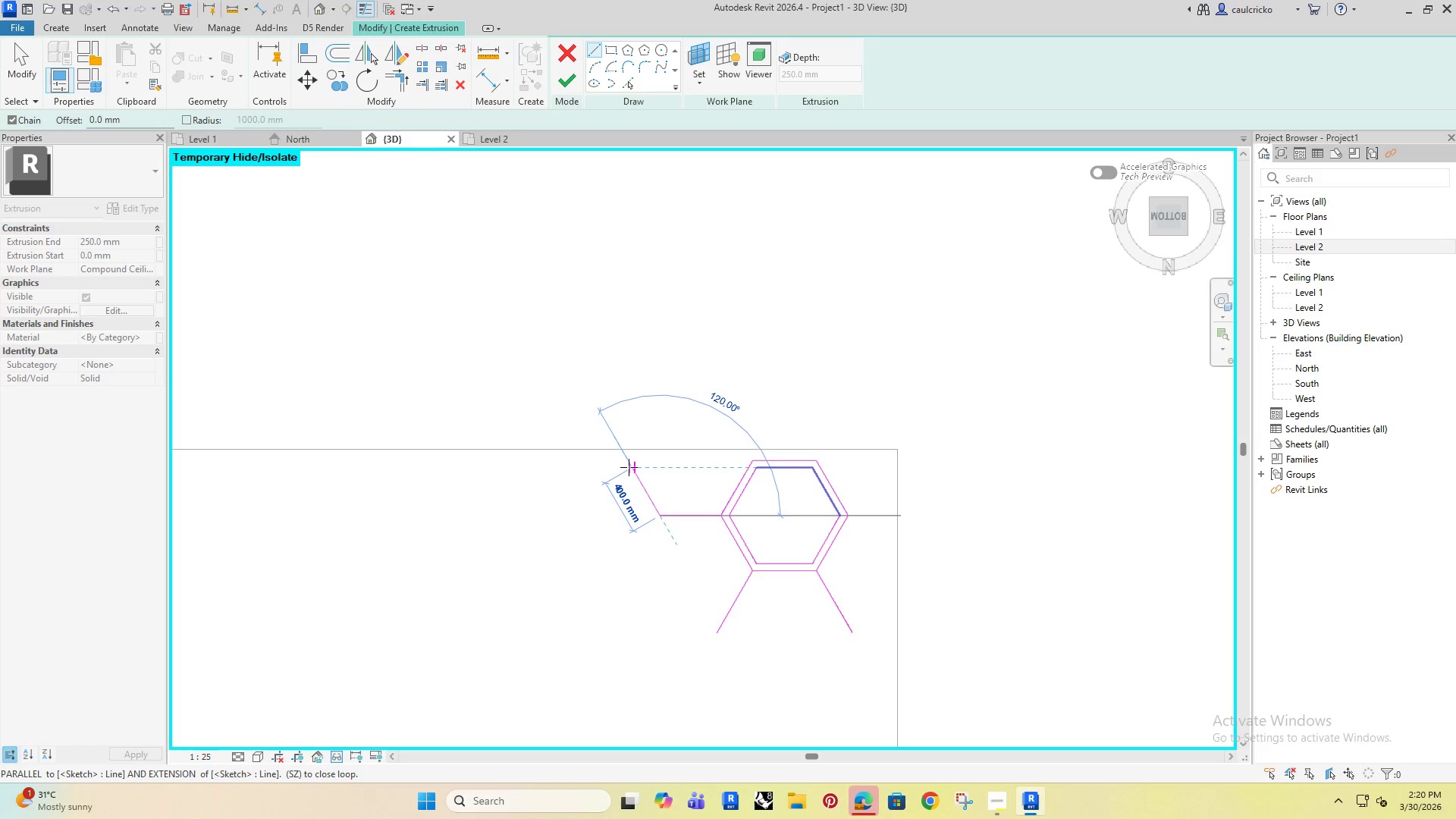 
key(Escape)
 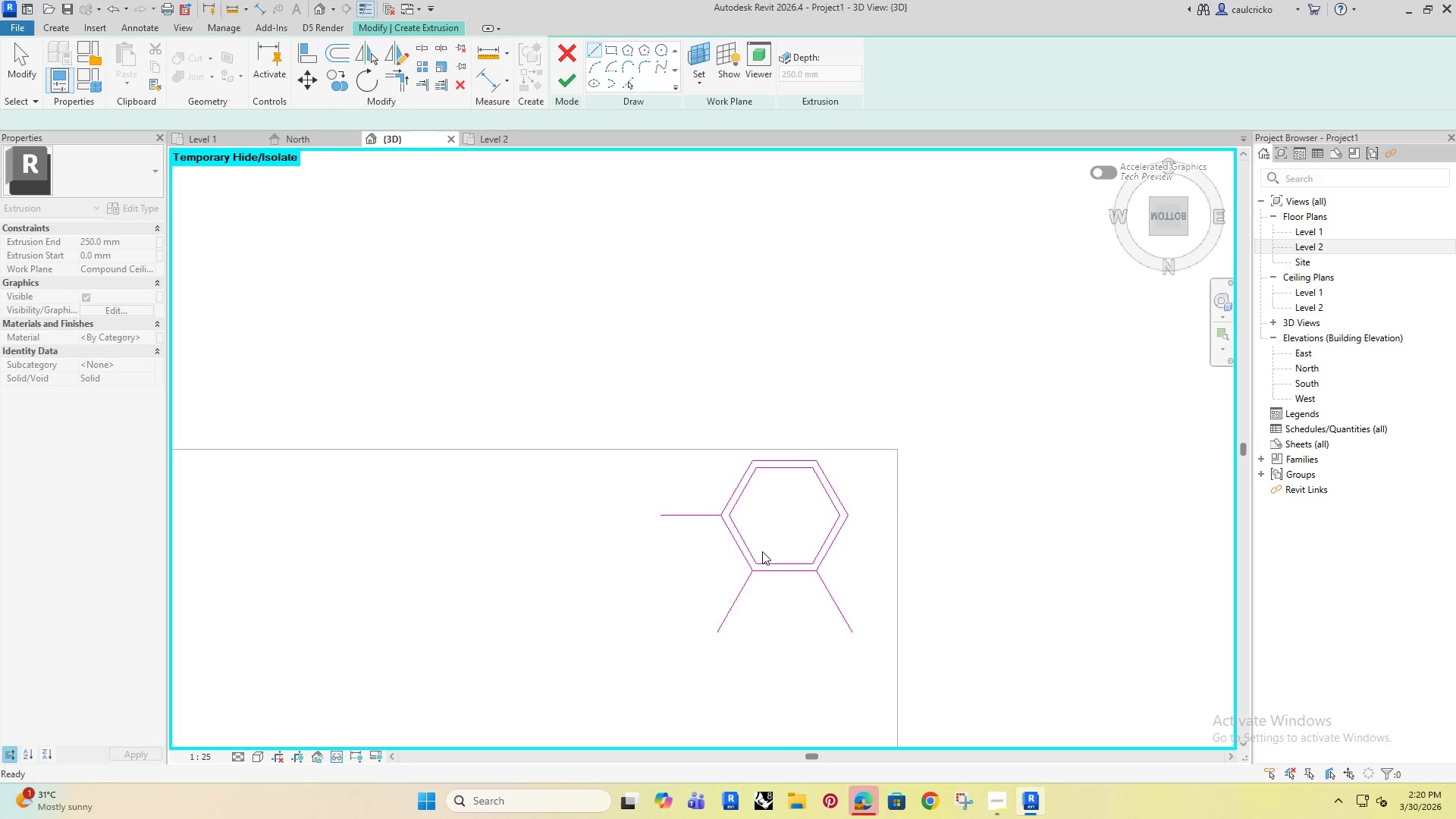 
key(Escape)
 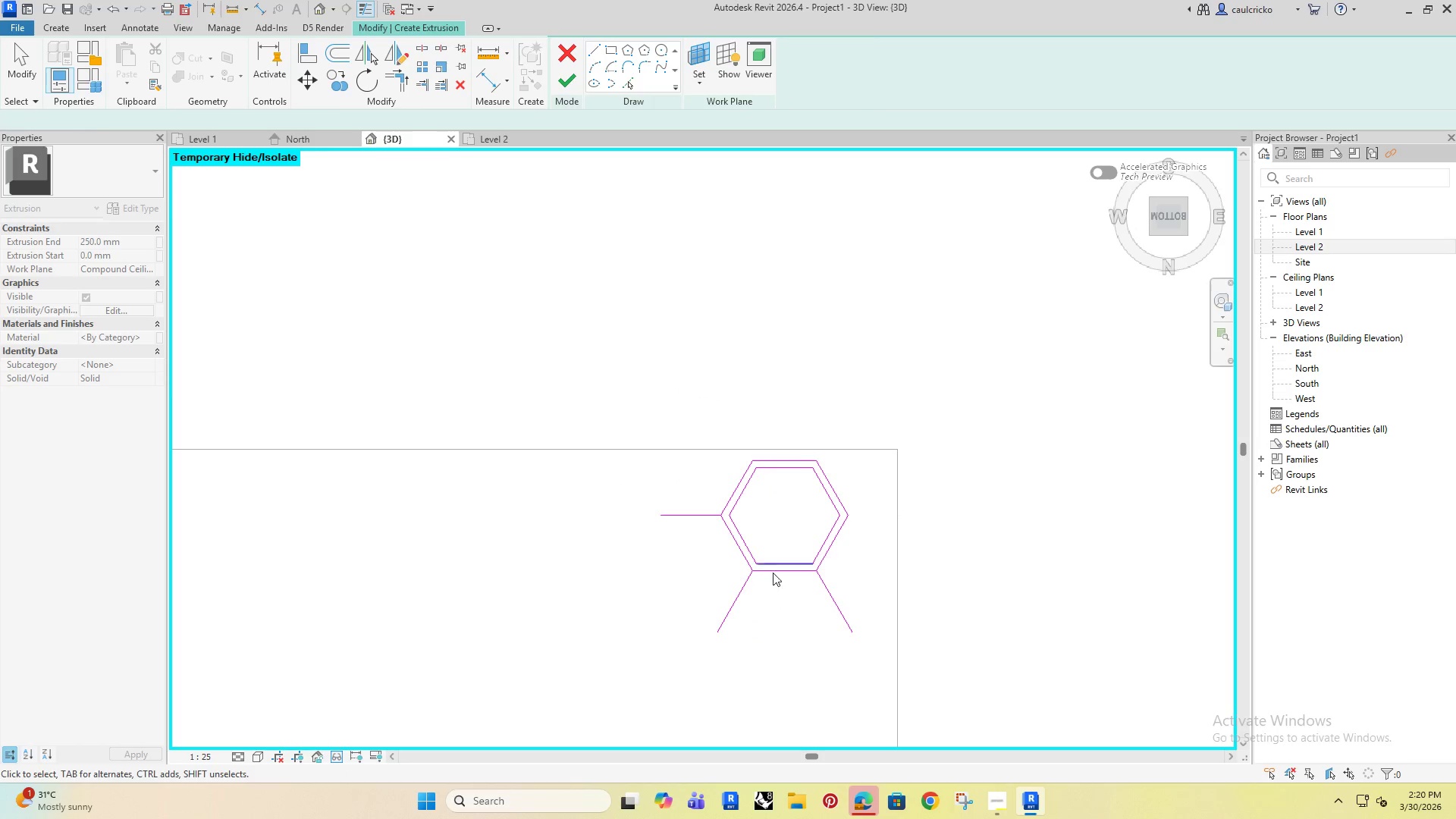 
key(Escape)
 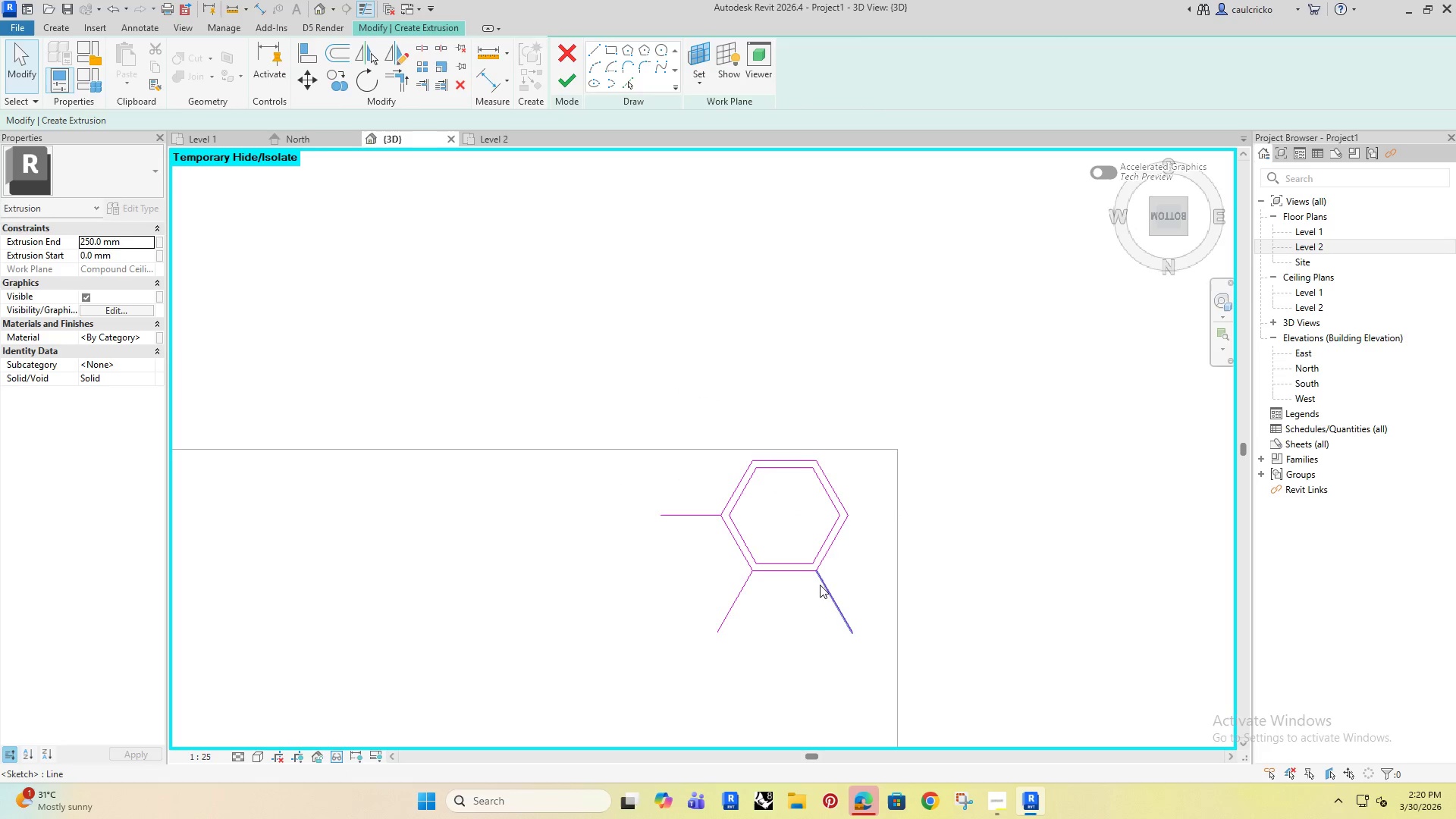 
left_click([821, 585])
 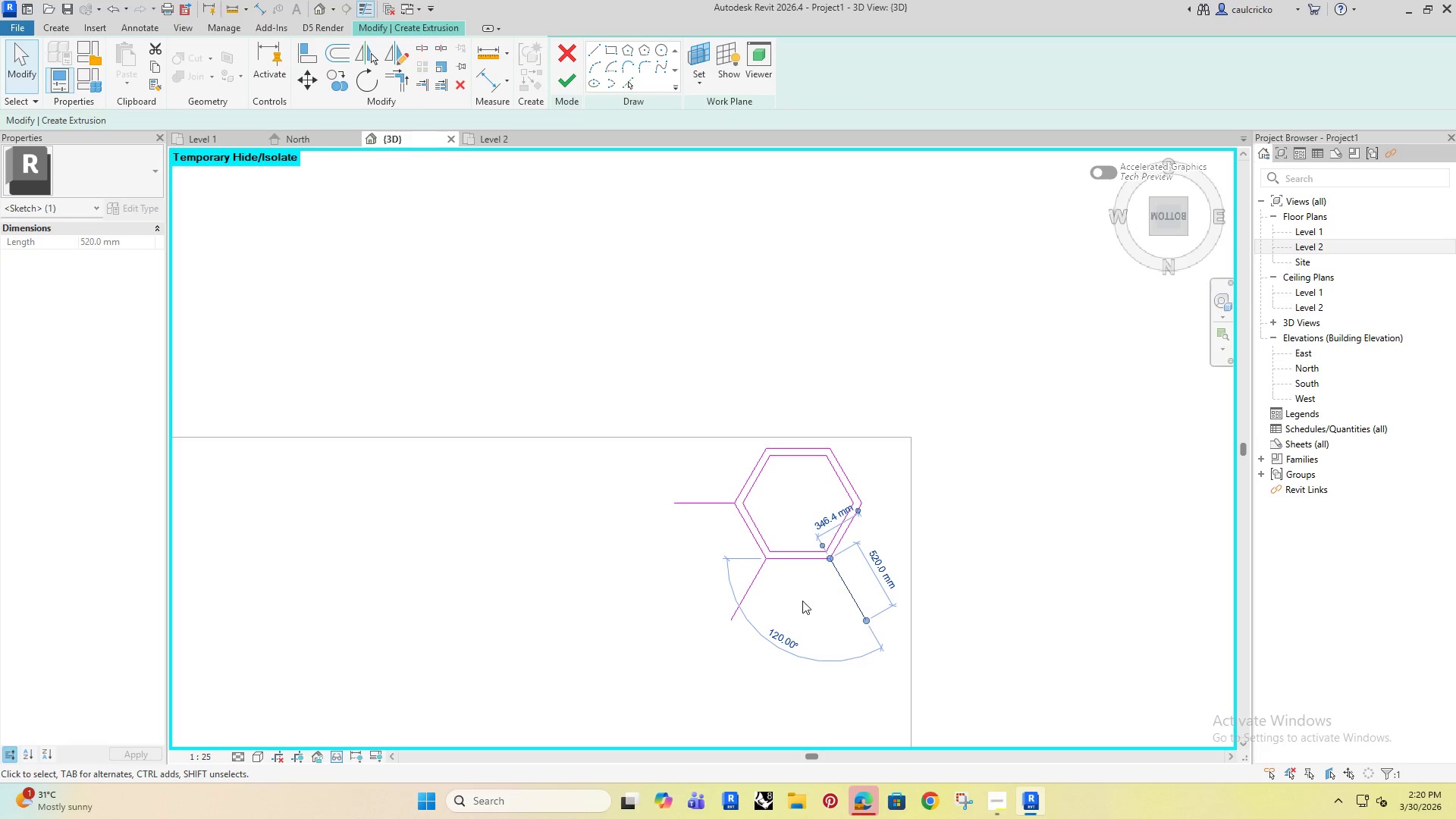 
key(Delete)
 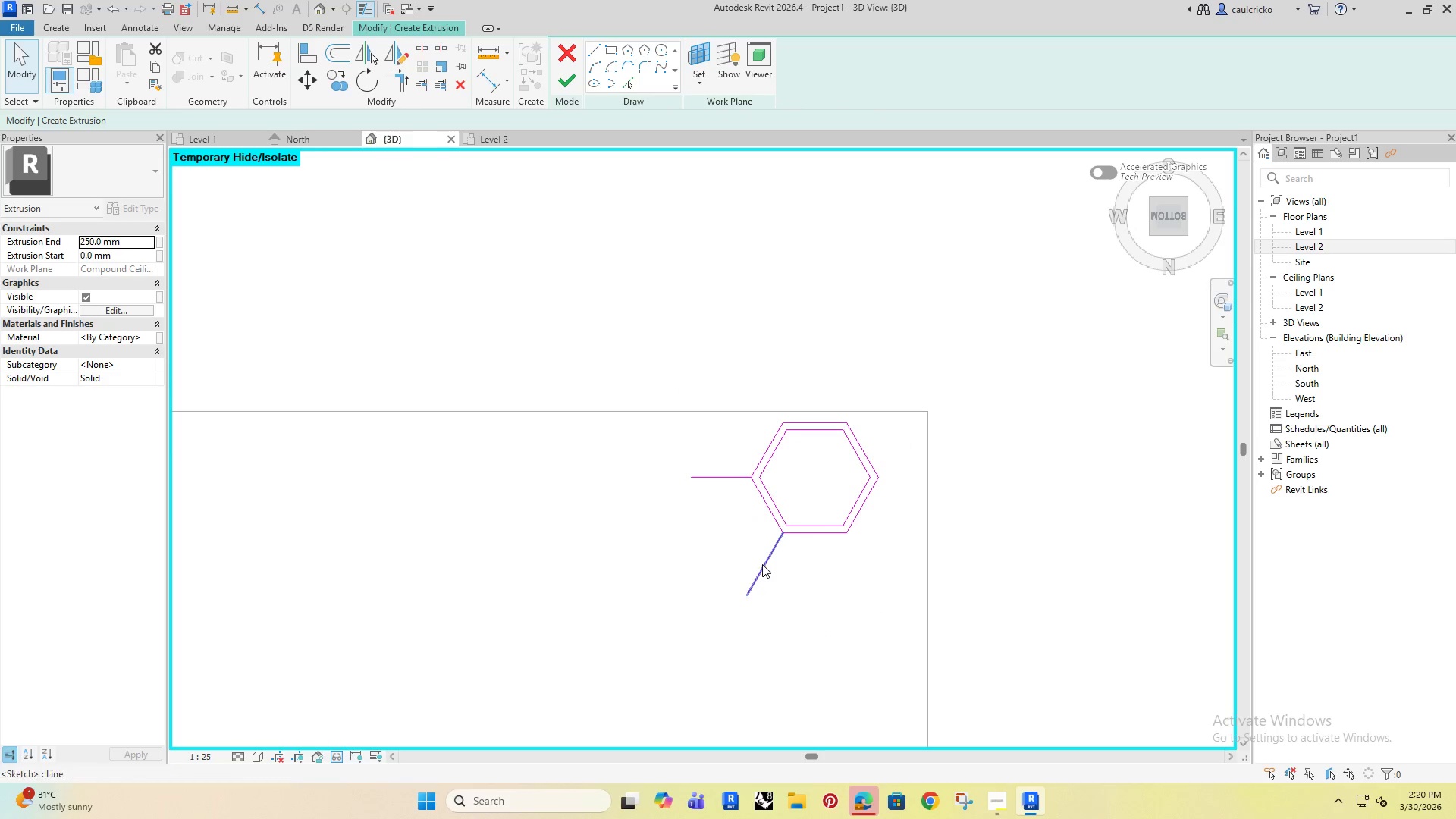 
scroll: coordinate [770, 523], scroll_direction: up, amount: 4.0
 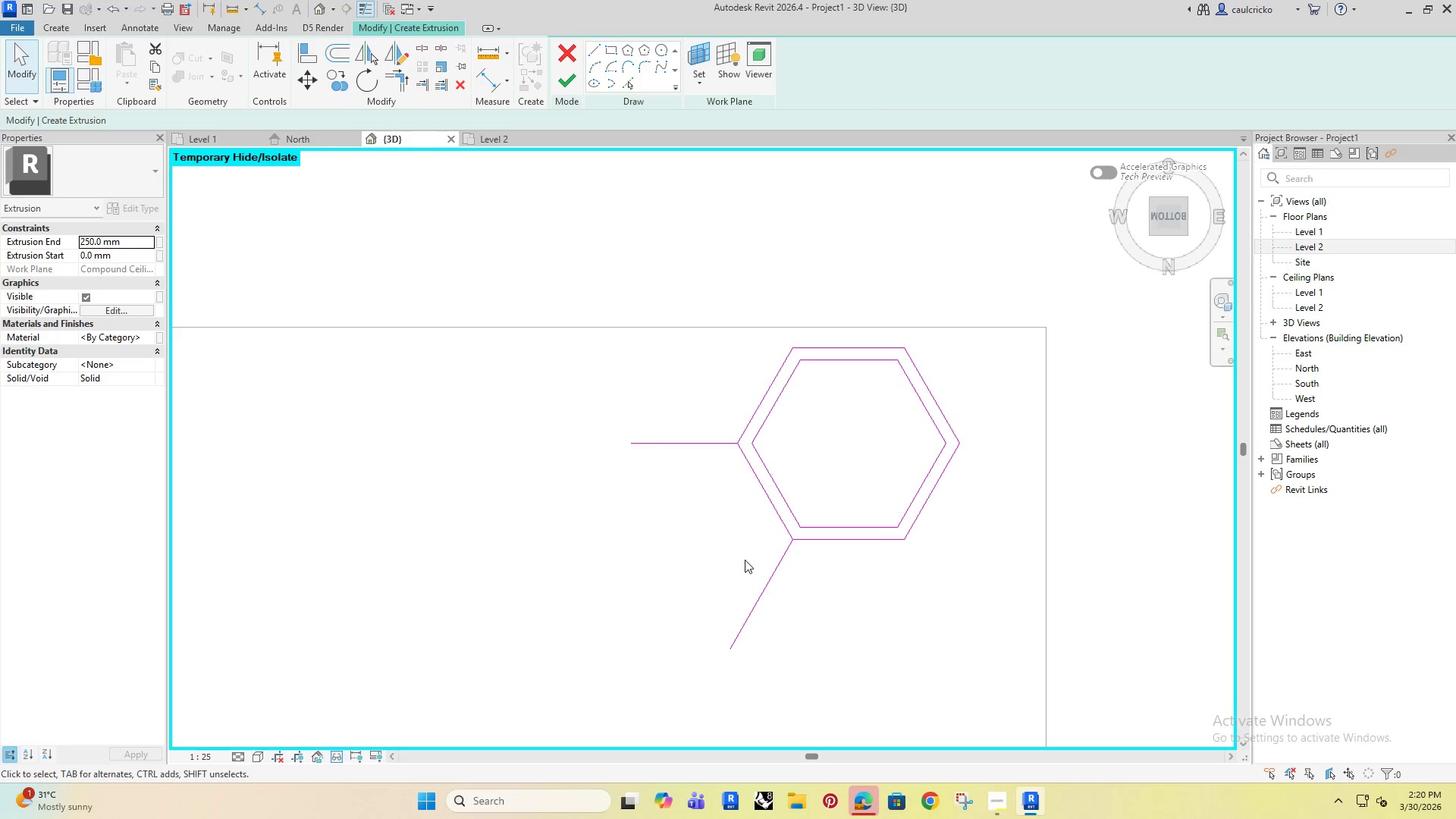 
left_click([745, 560])
 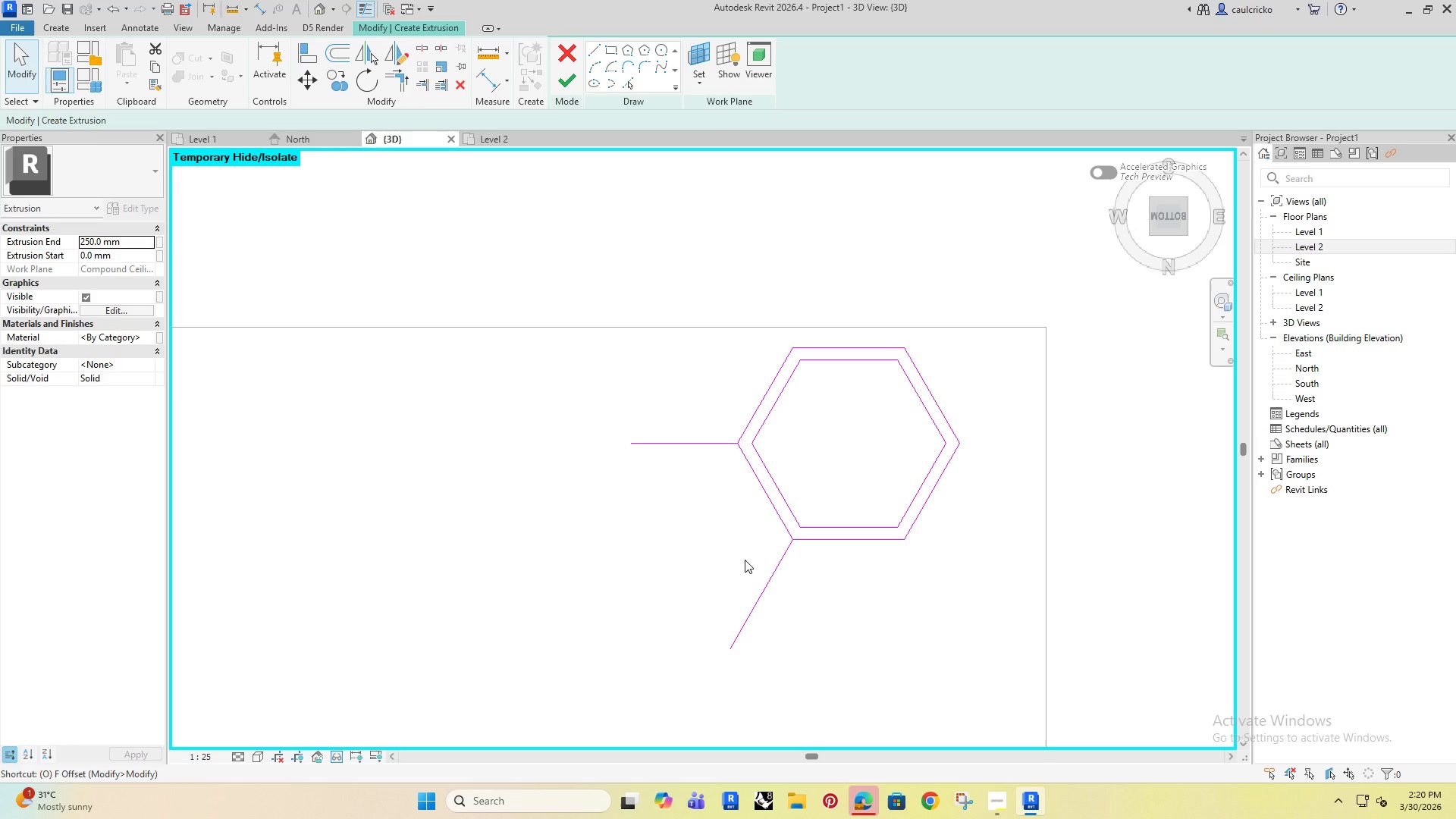 
type(of)
 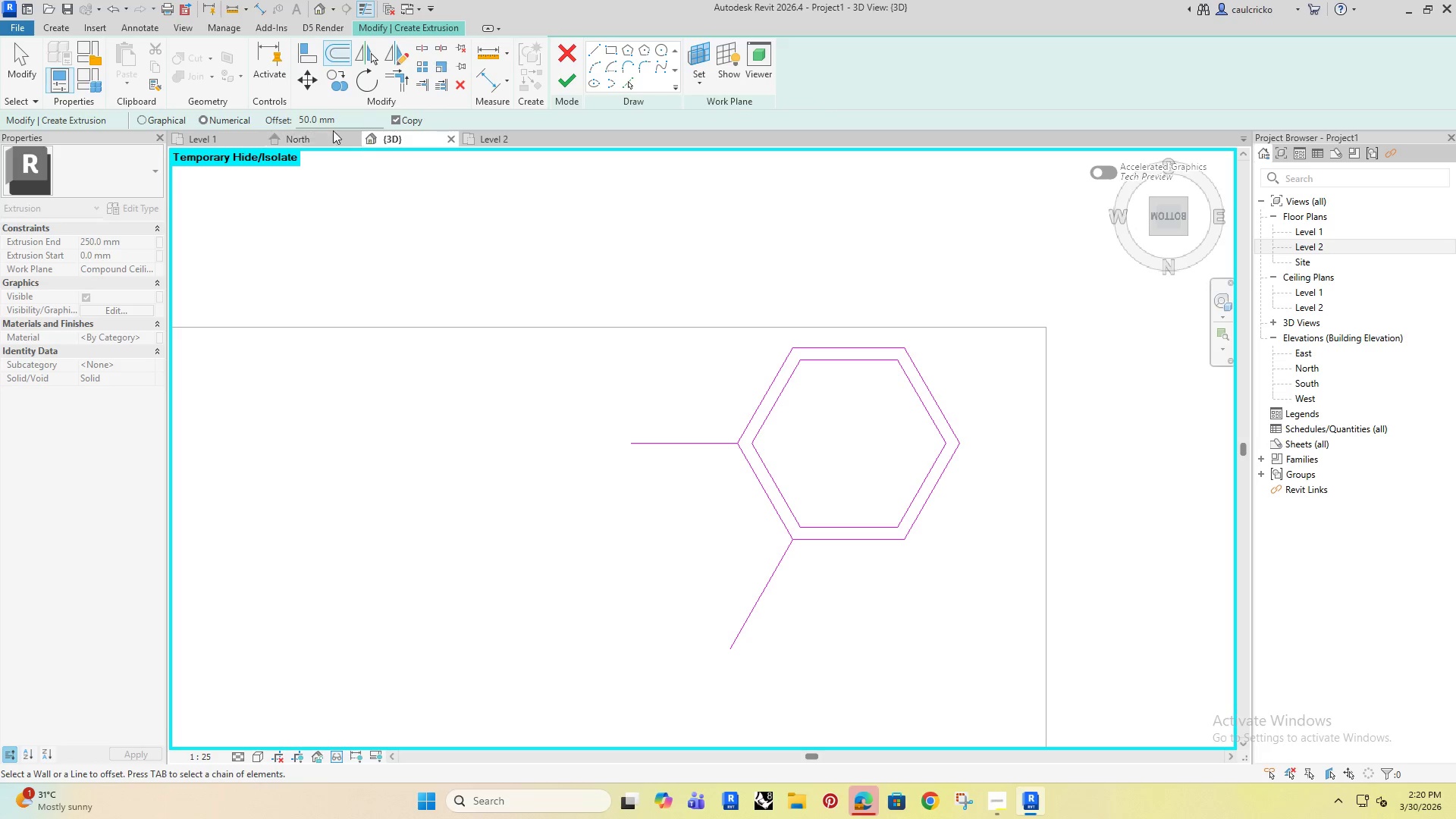 
left_click_drag(start_coordinate=[349, 126], to_coordinate=[300, 125])
 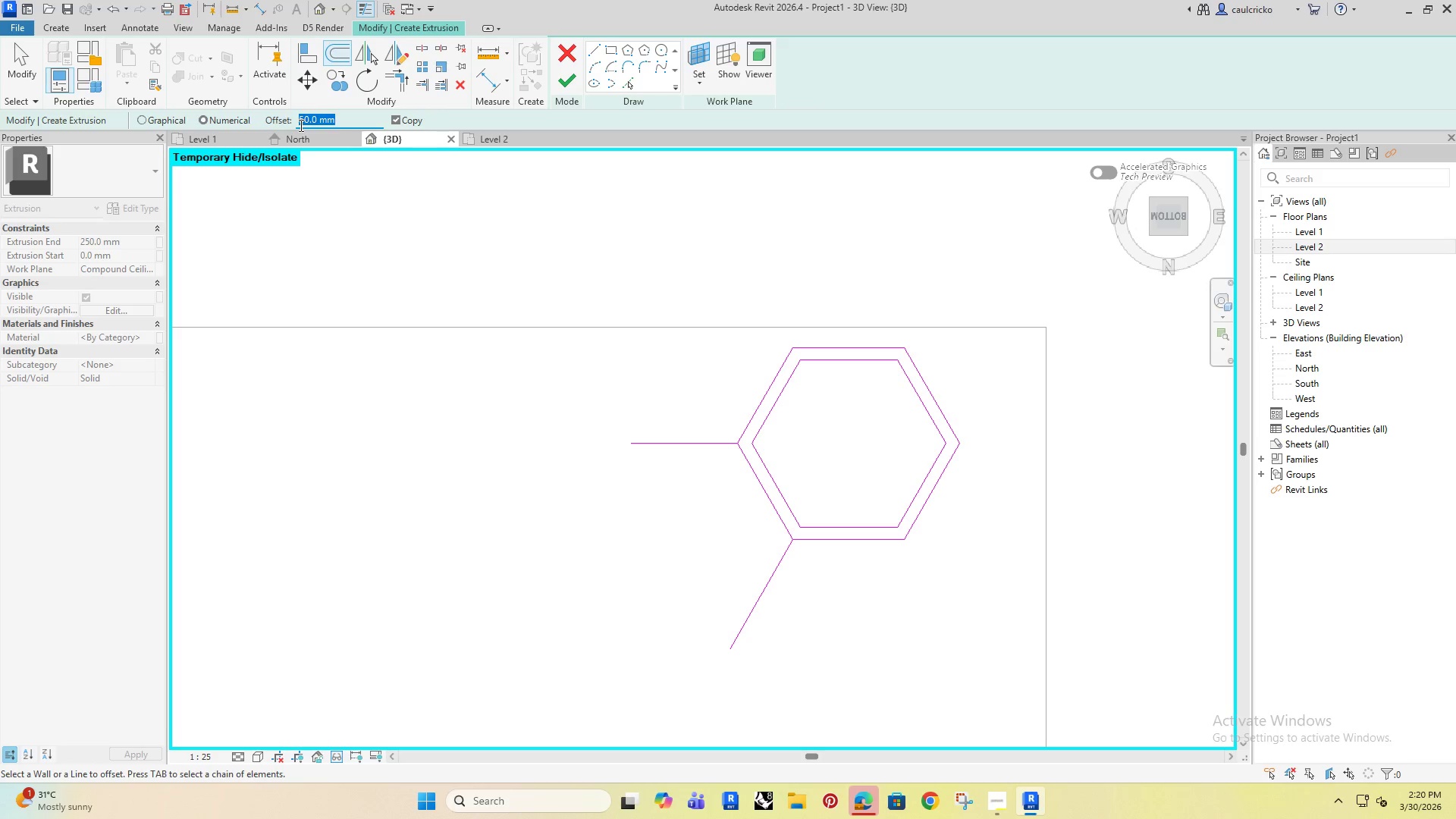 
type(25)
 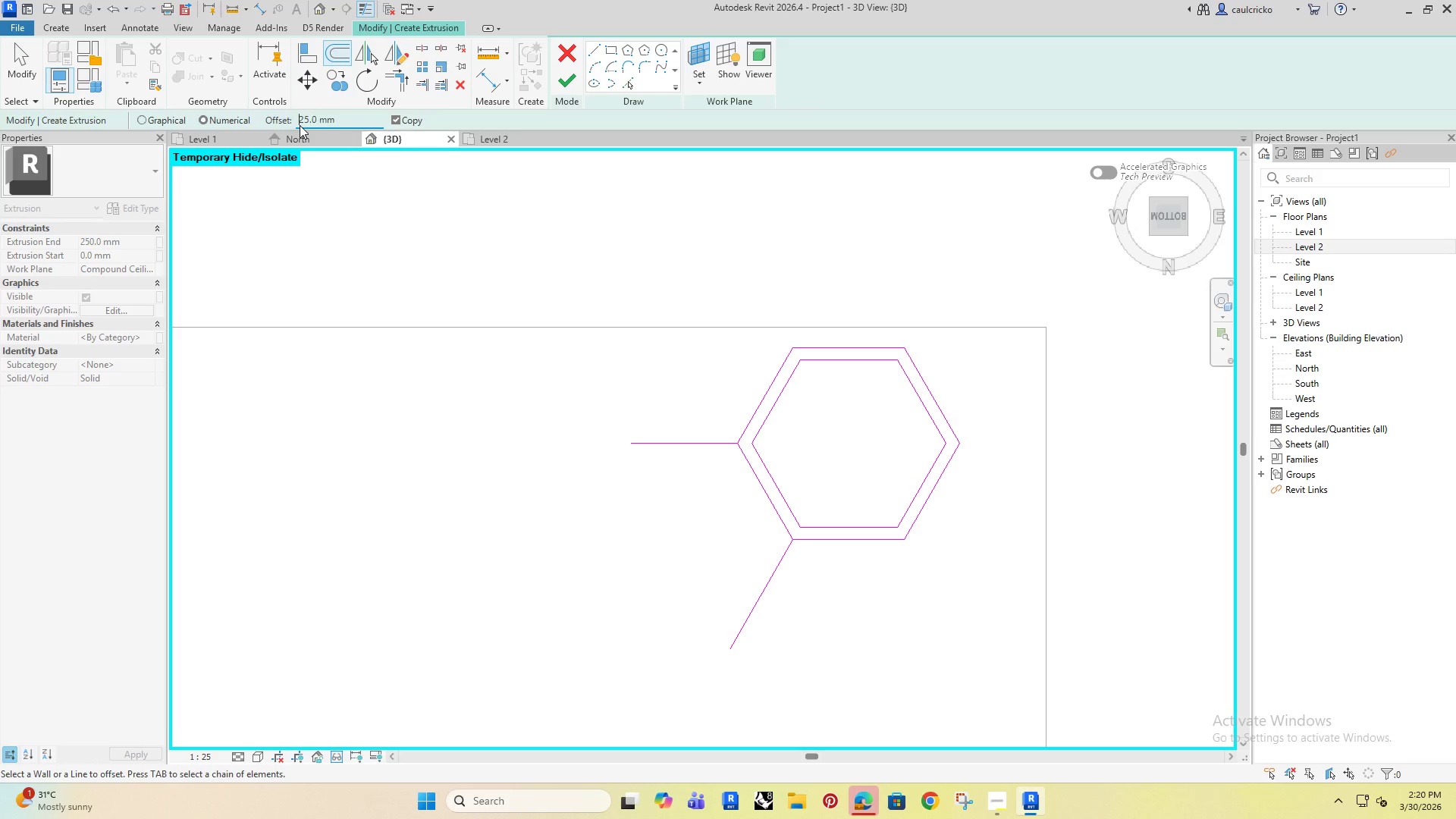 
key(Enter)
 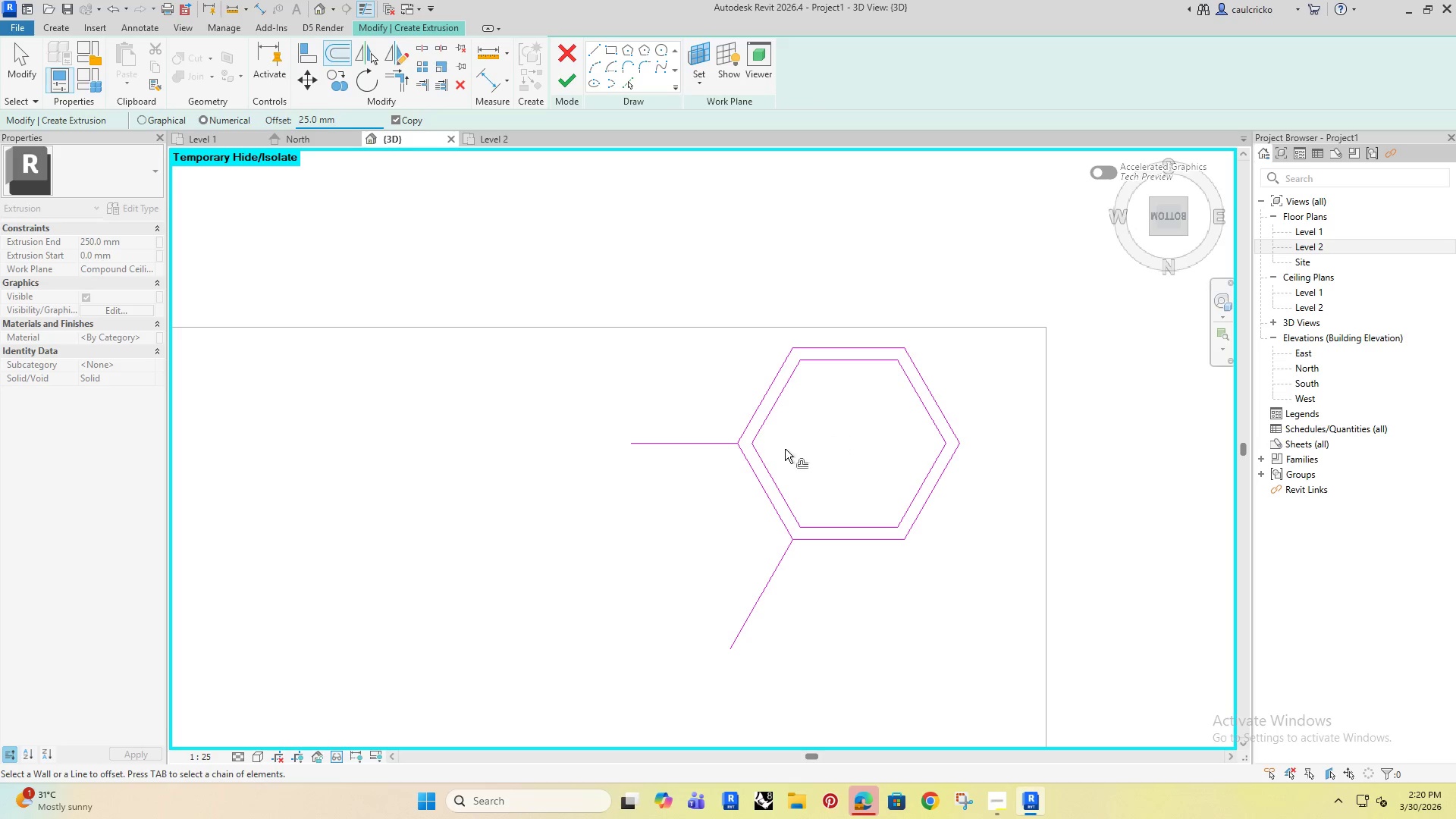 
left_click([714, 442])
 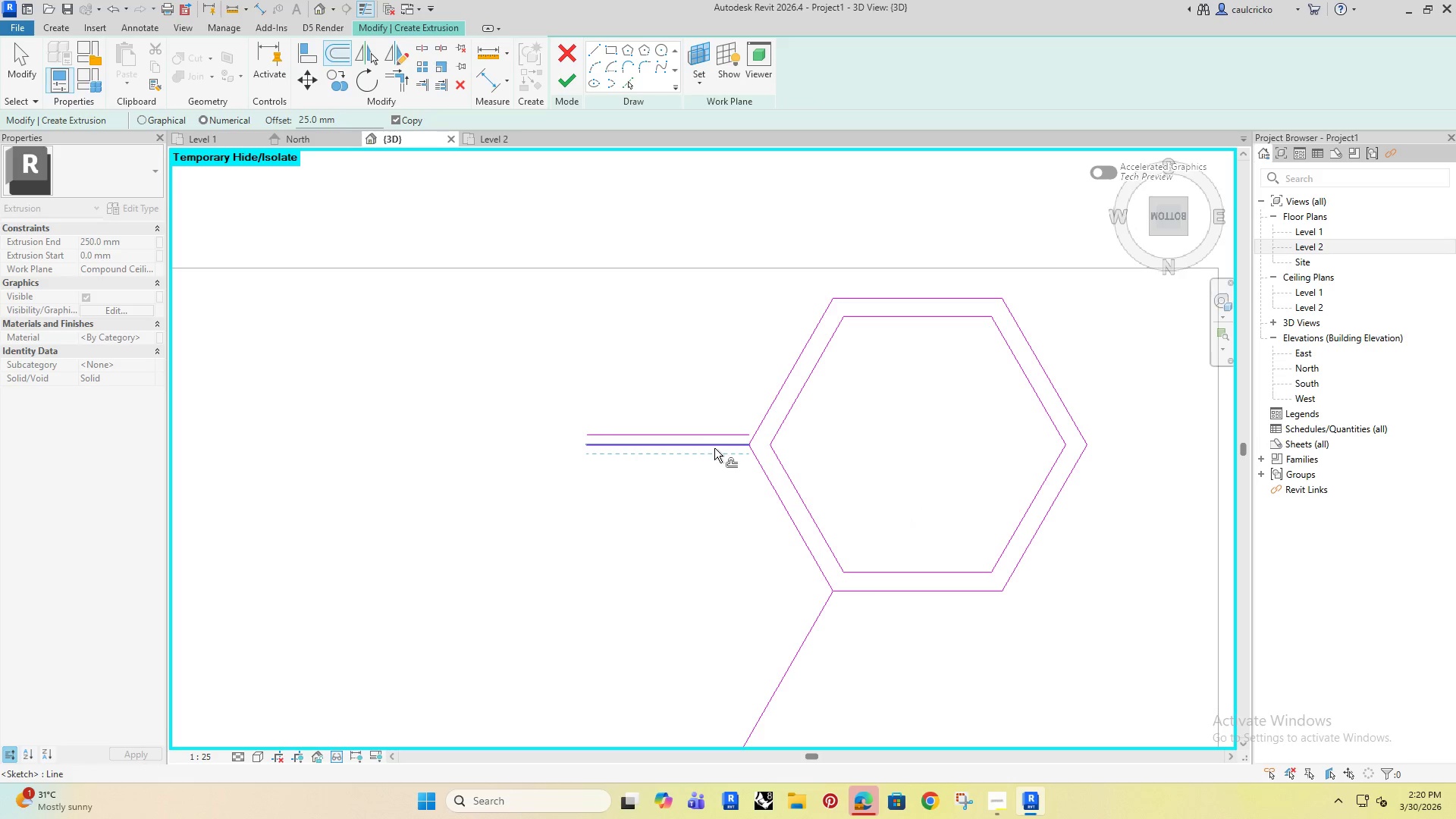 
scroll: coordinate [716, 442], scroll_direction: up, amount: 3.0
 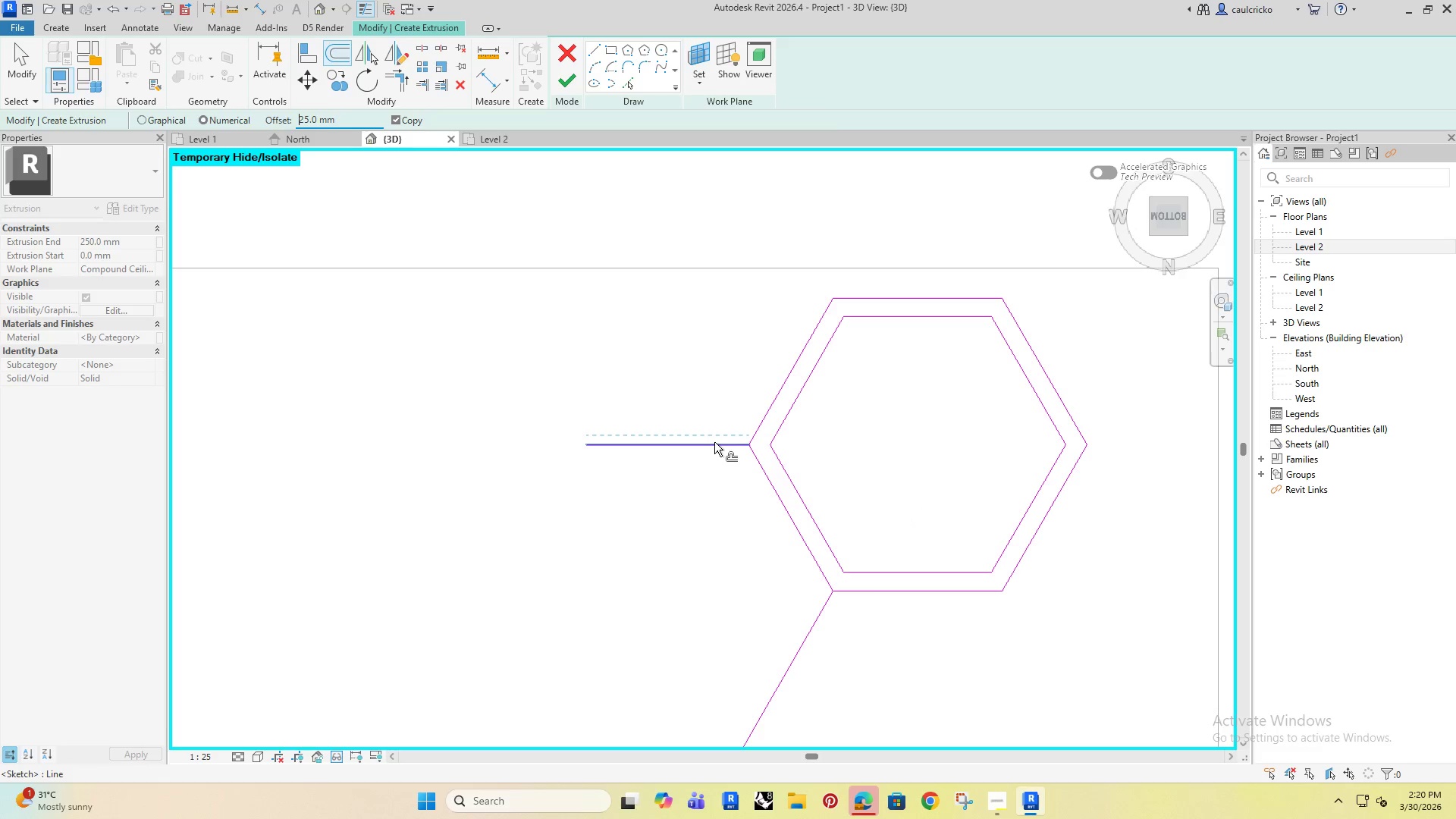 
left_click([714, 448])
 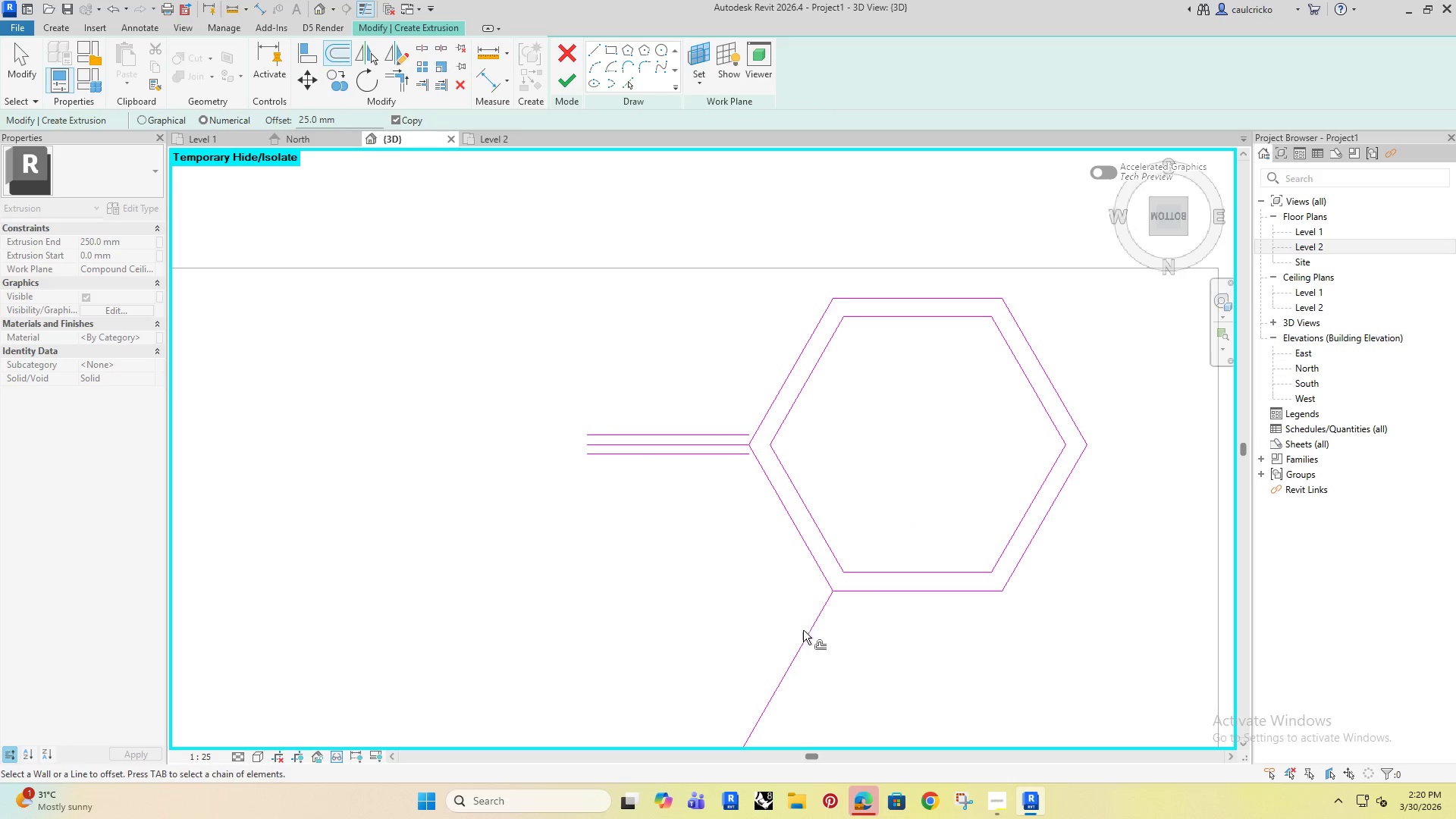 
left_click([806, 632])
 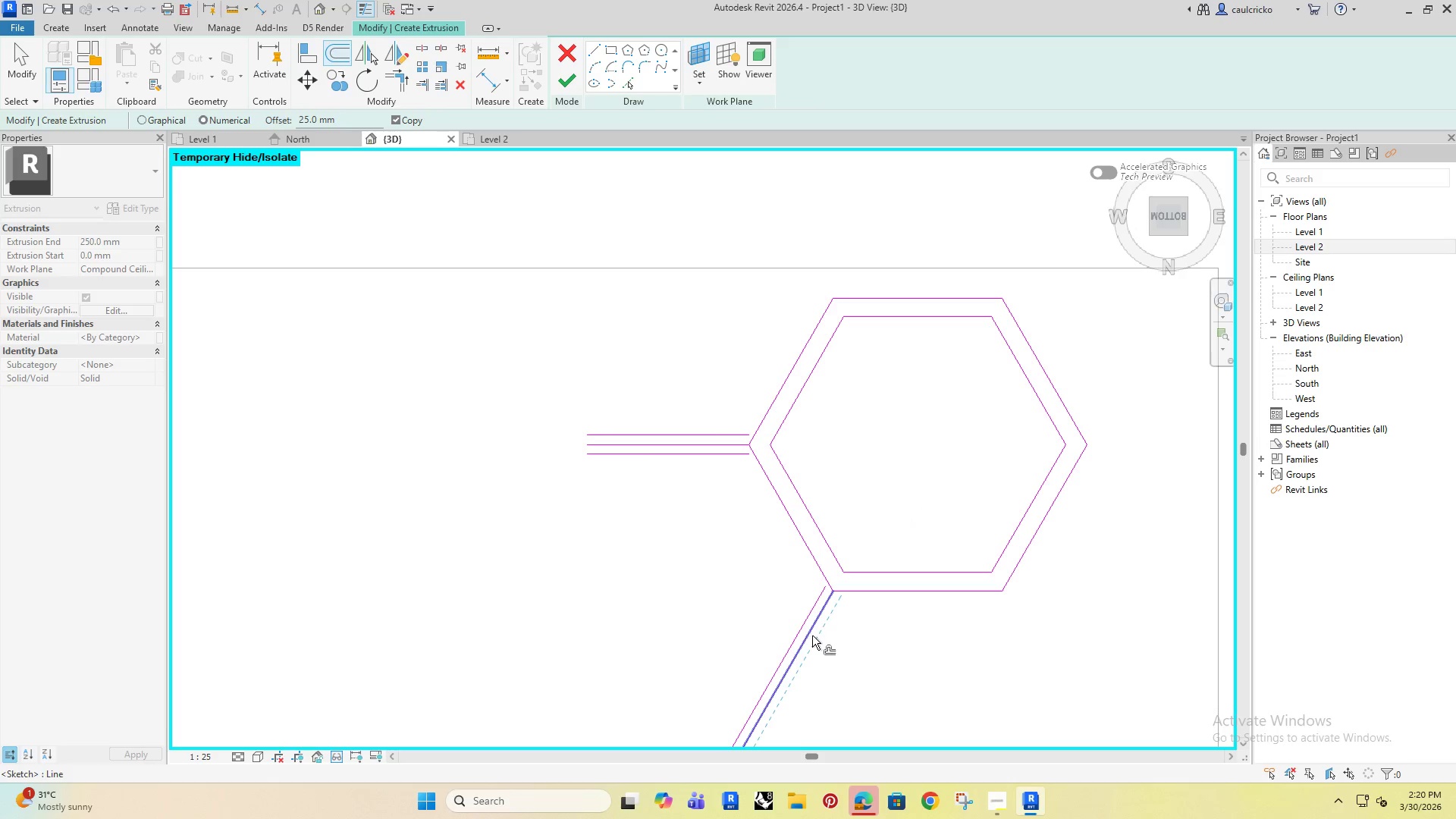 
left_click([812, 635])
 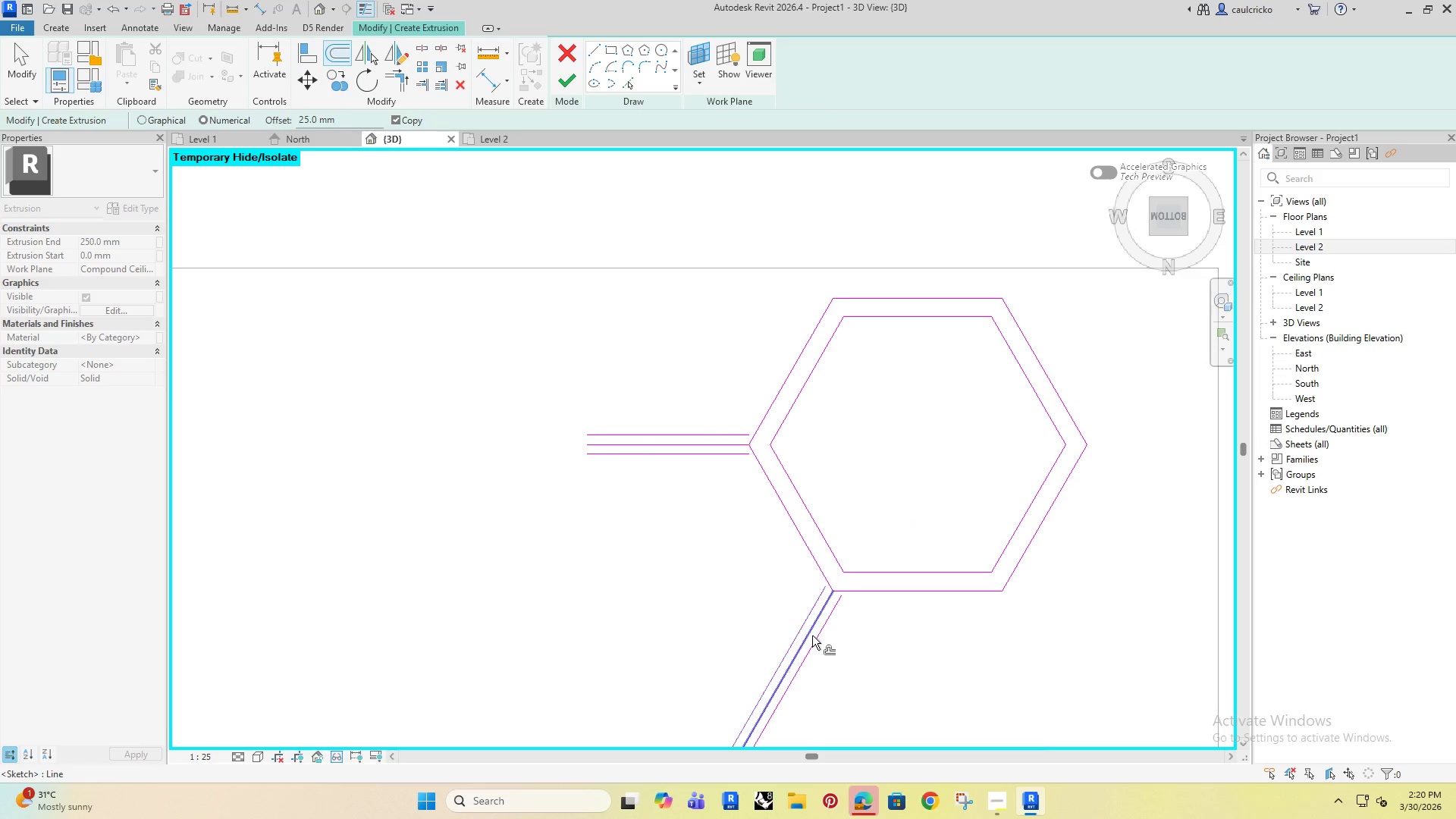 
scroll: coordinate [808, 627], scroll_direction: down, amount: 3.0
 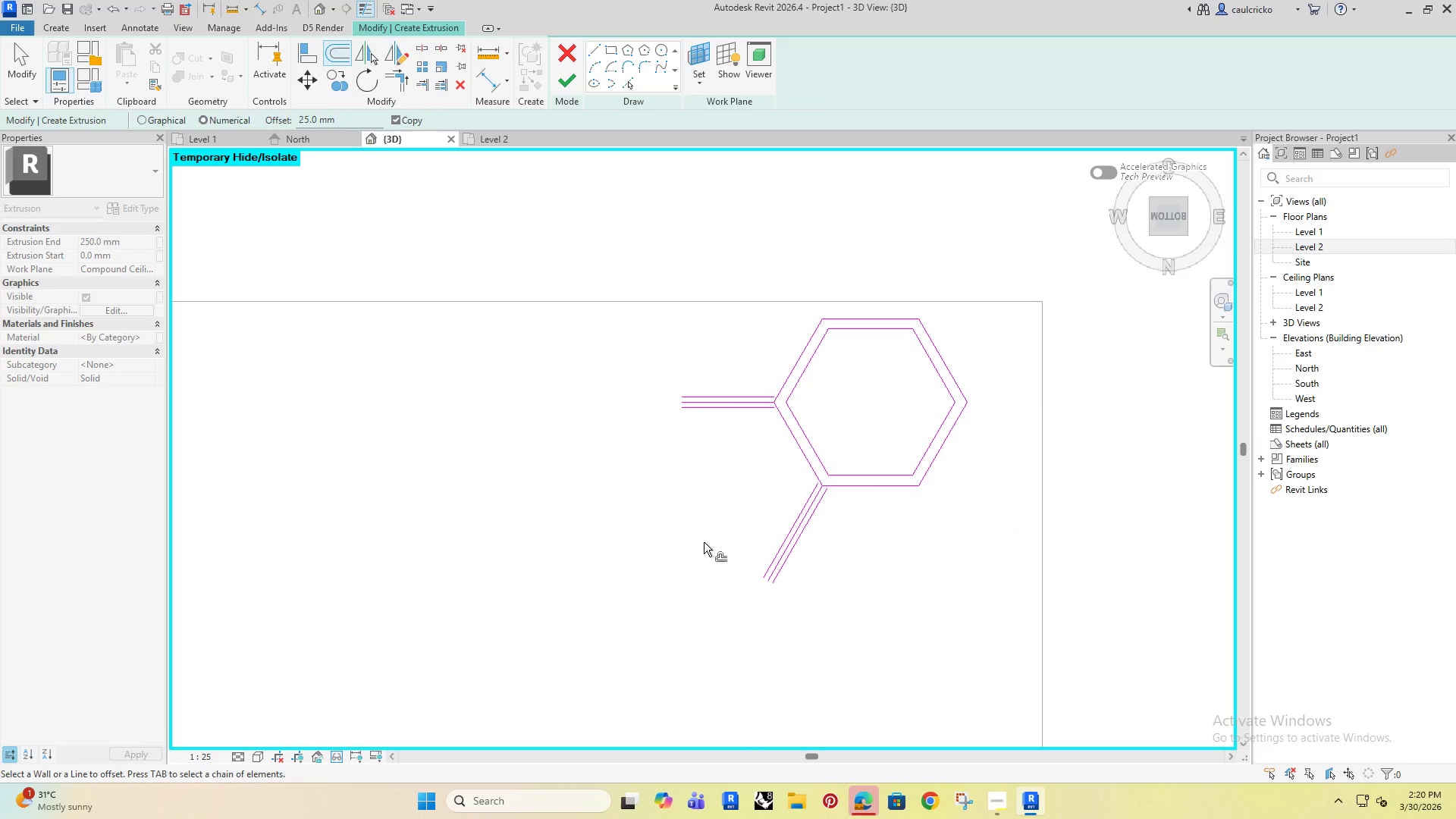 
key(Escape)
 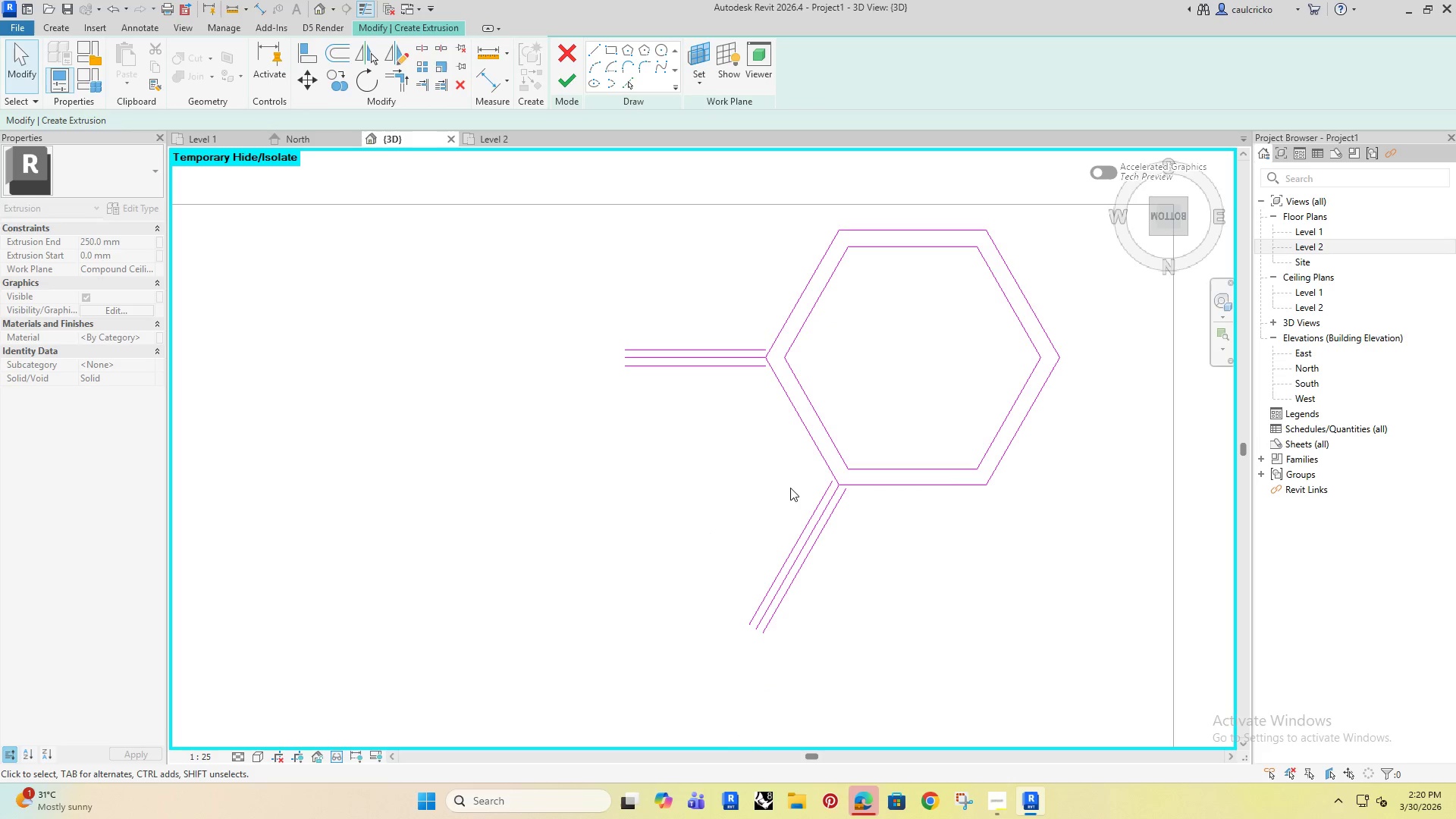 
key(Escape)
 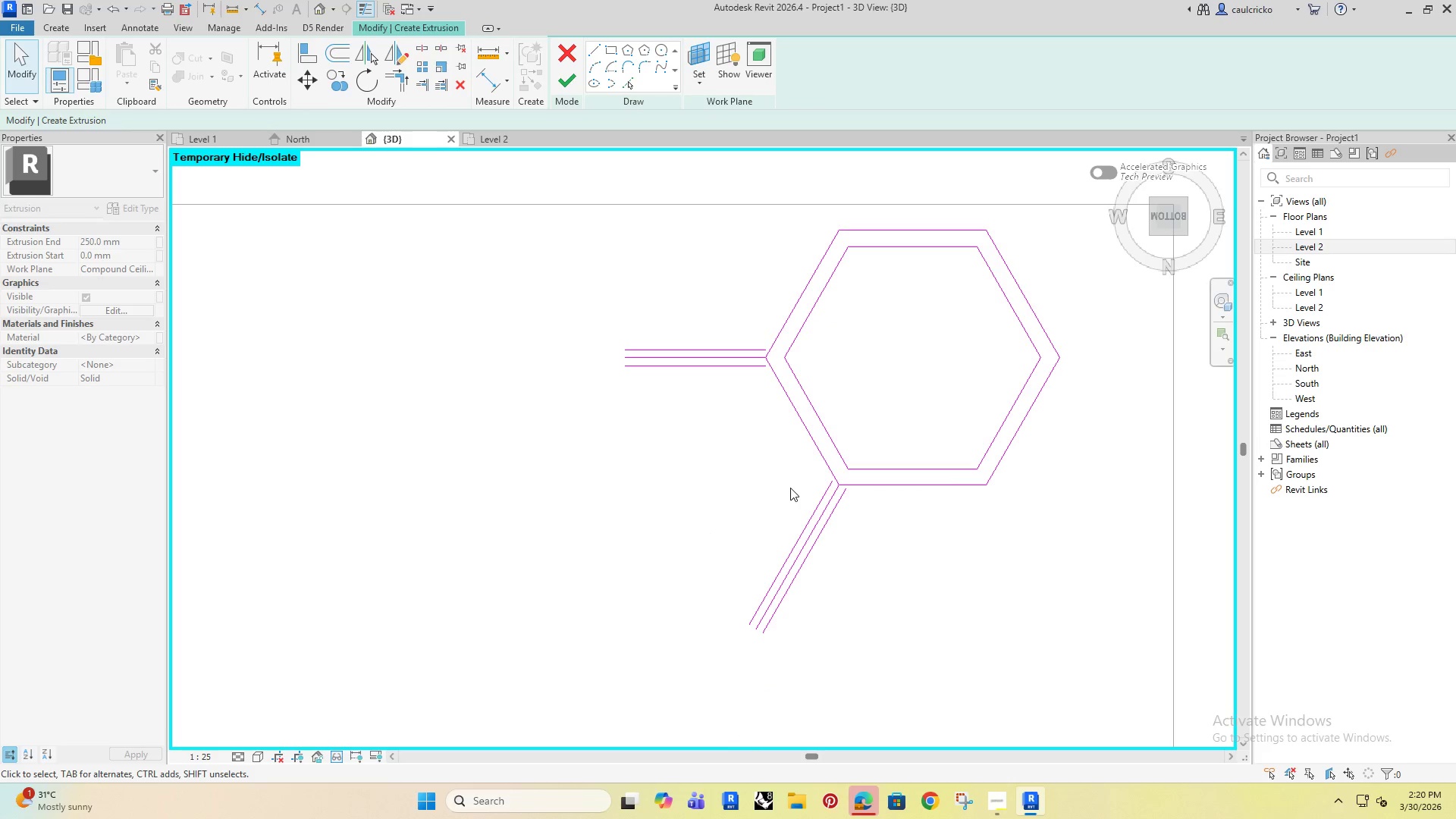 
scroll: coordinate [790, 488], scroll_direction: up, amount: 3.0
 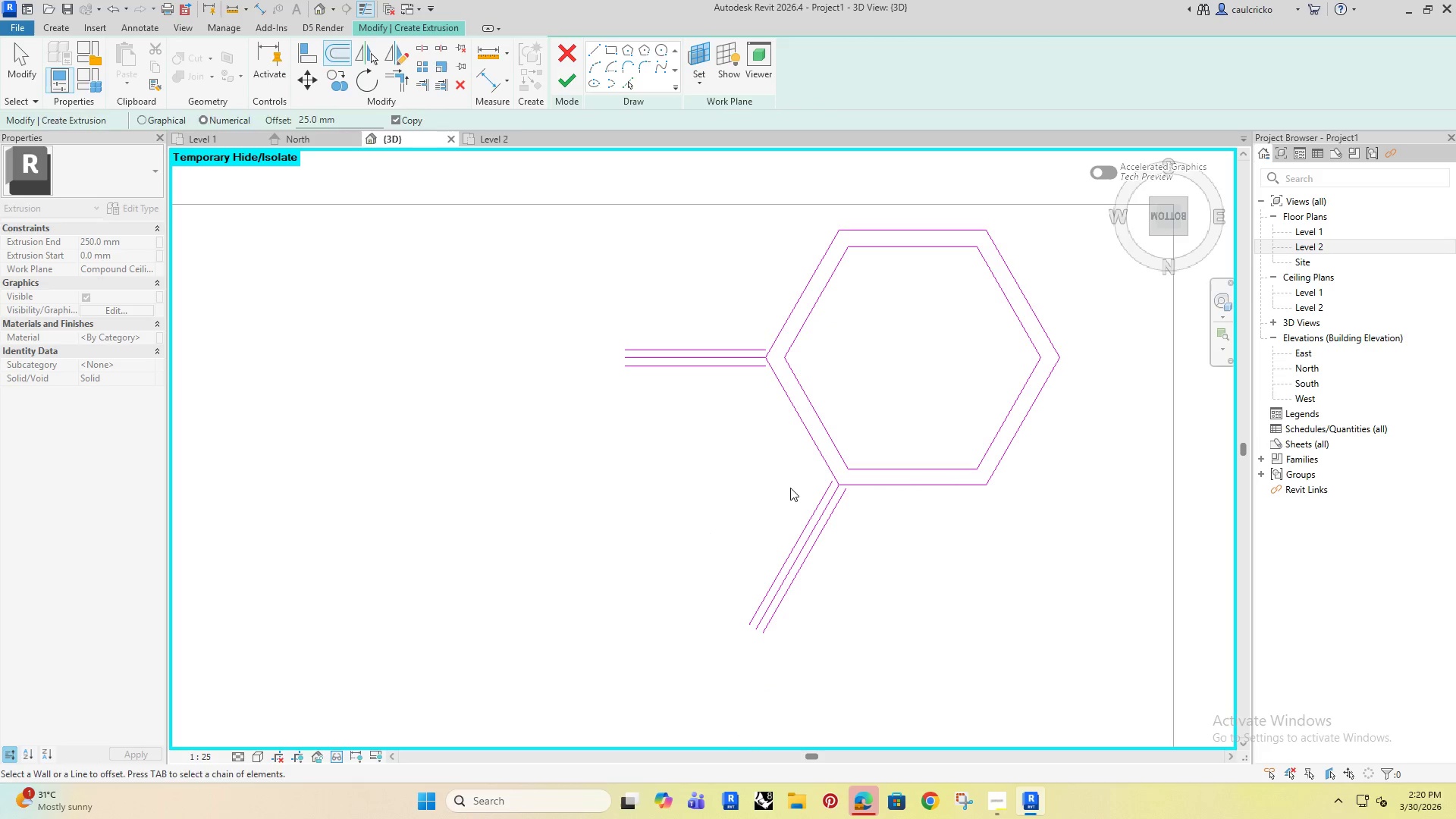 
key(Escape)
 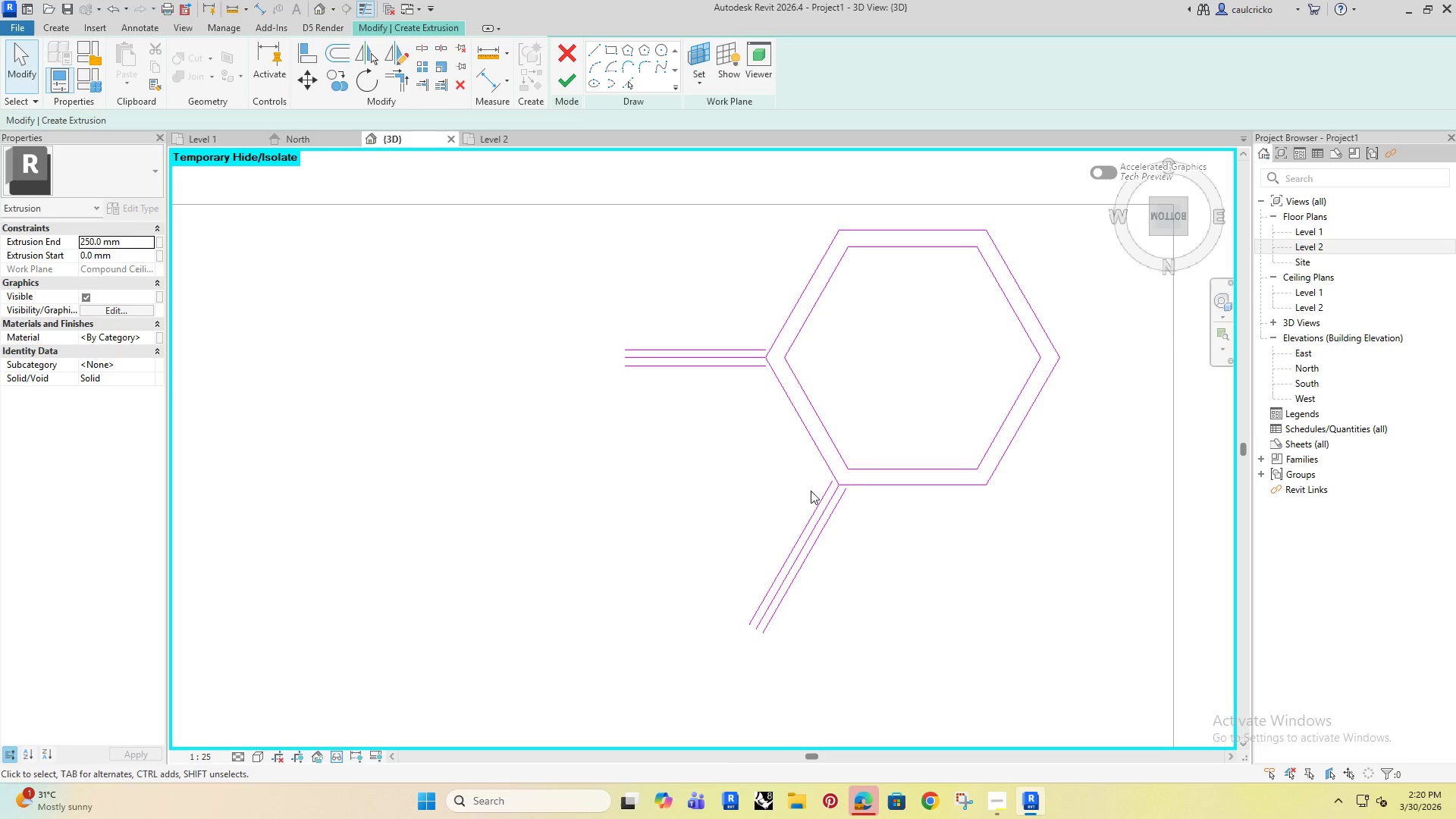 
type(tr)
 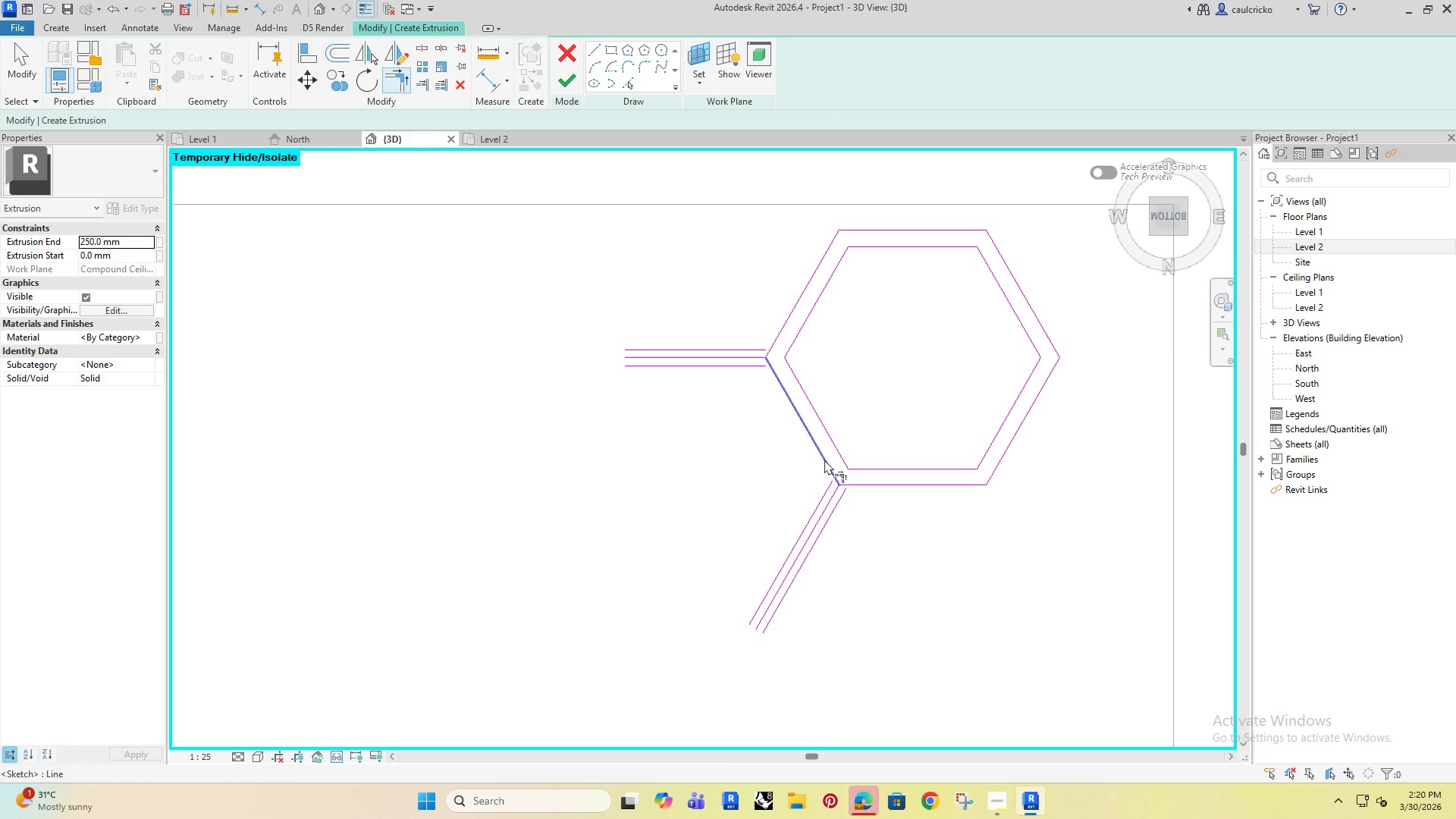 
left_click([824, 460])
 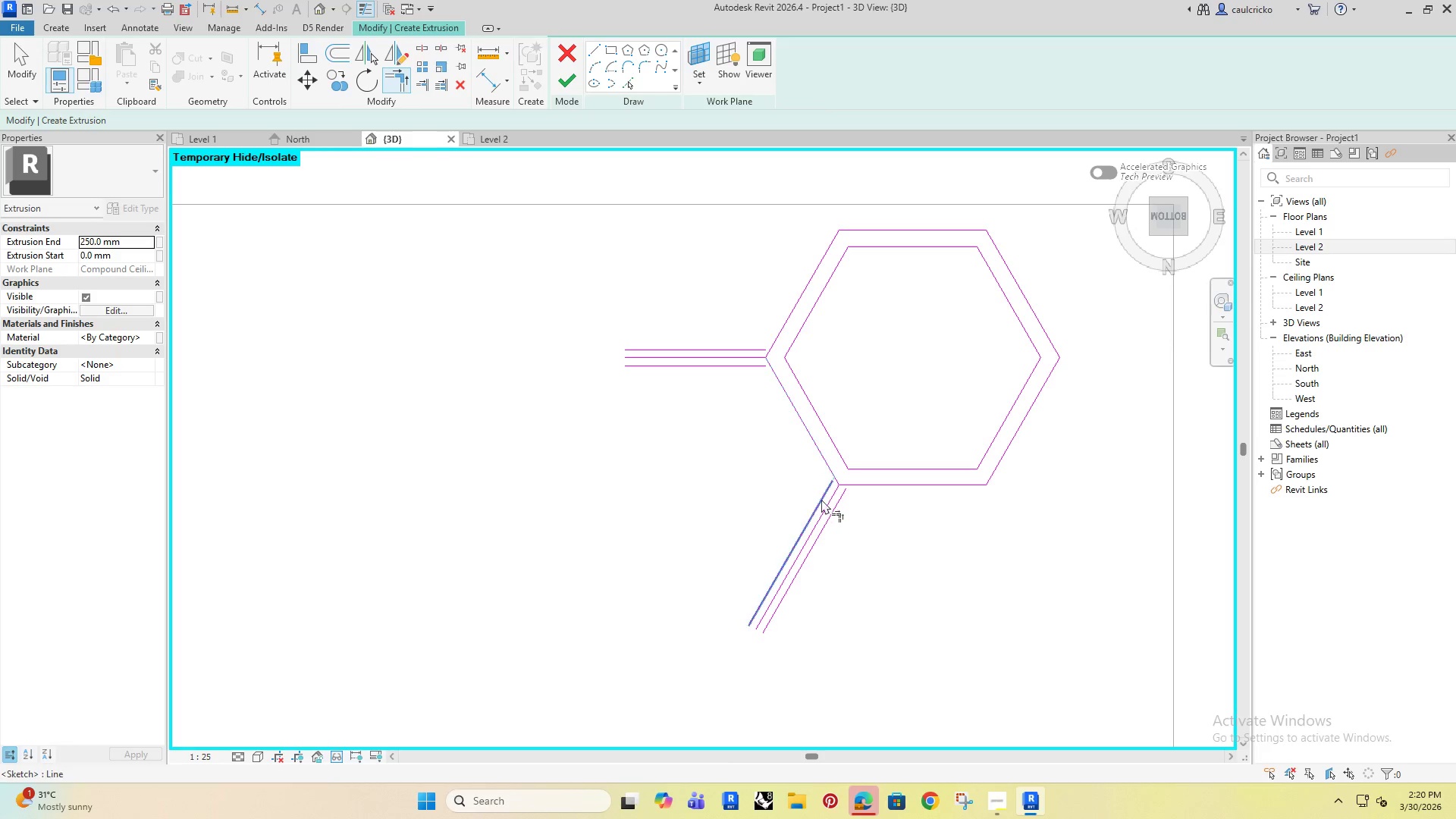 
left_click([822, 499])
 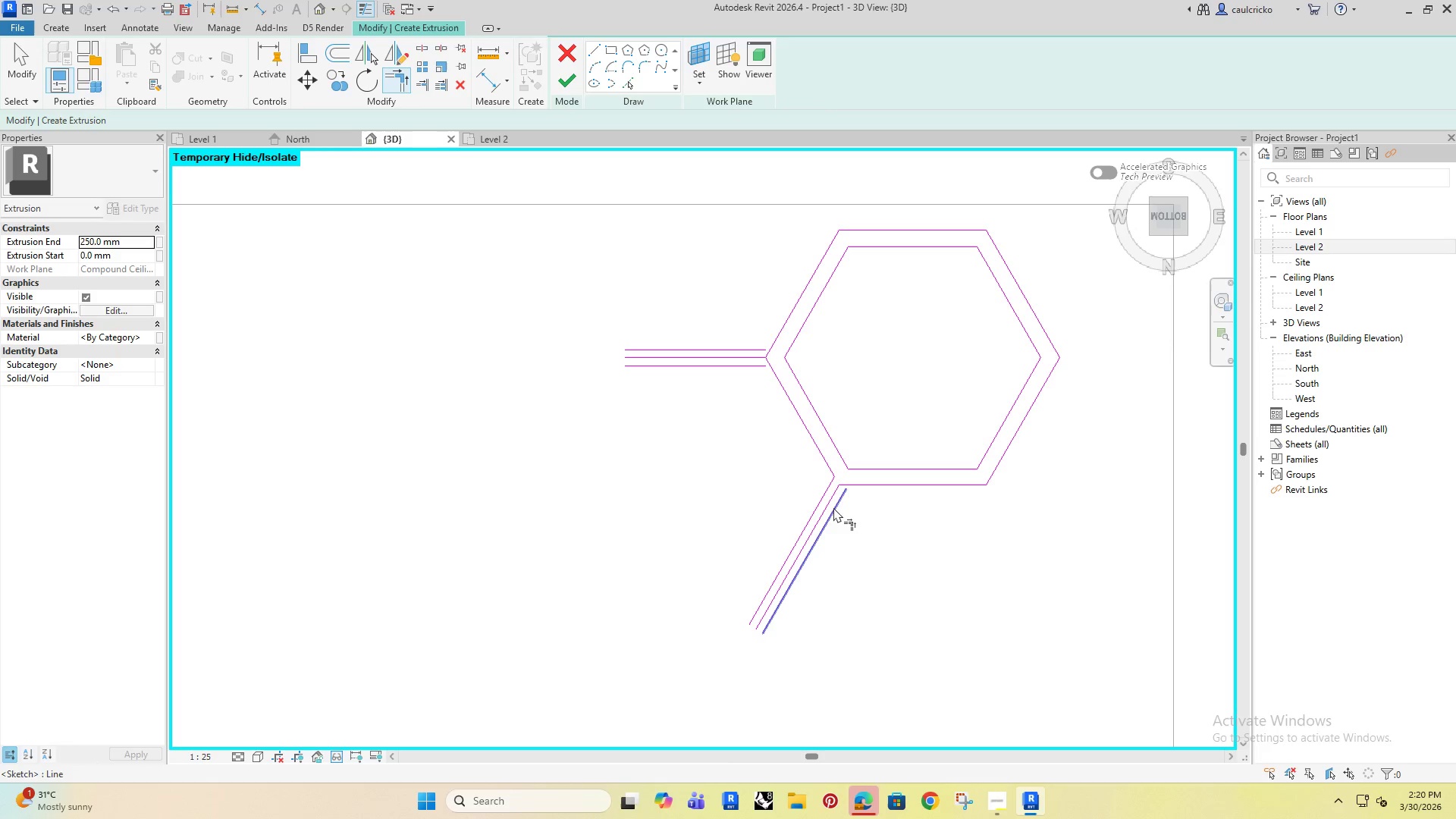 
left_click([833, 507])
 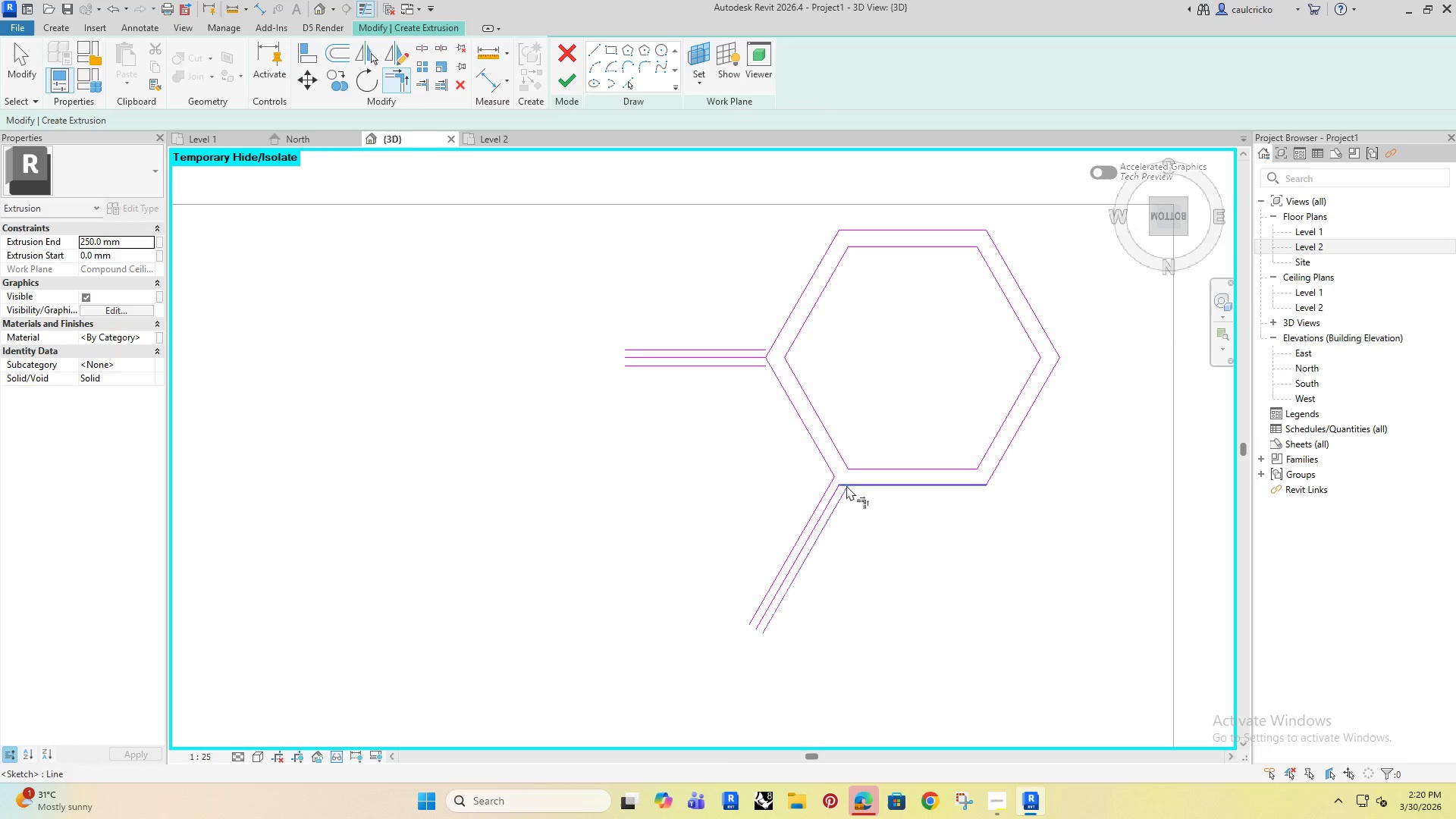 
left_click([859, 484])
 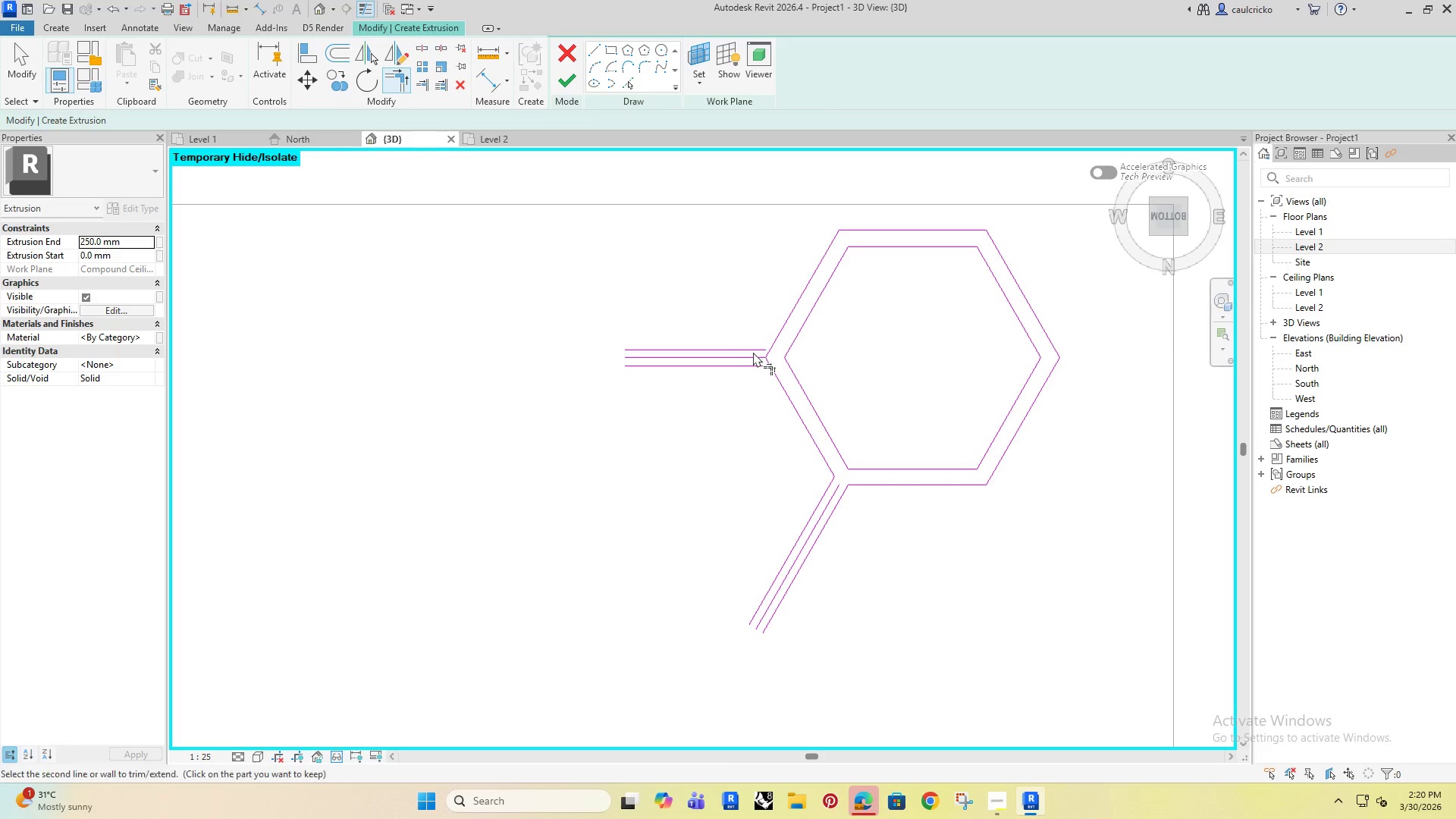 
double_click([776, 339])
 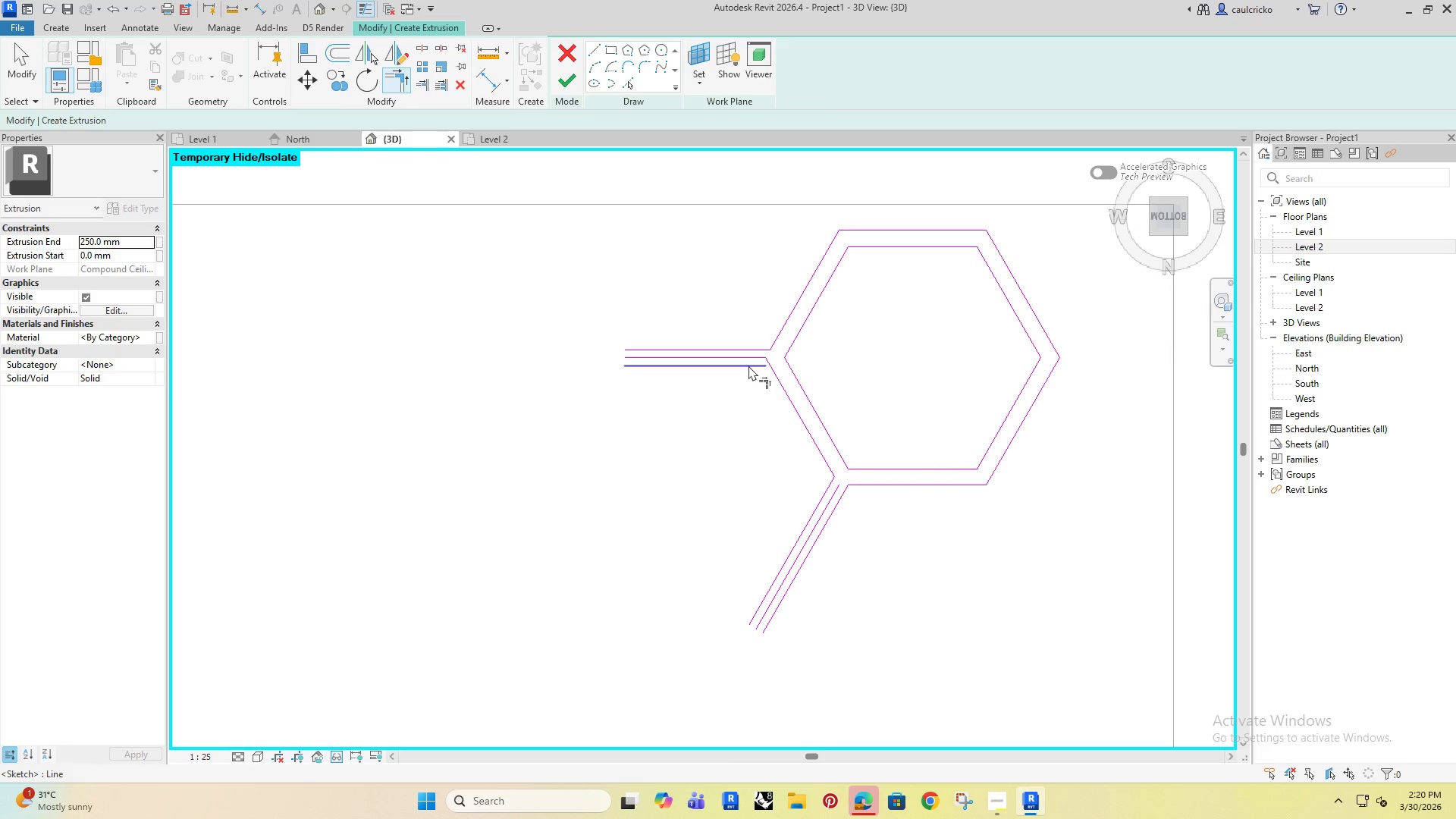 
triple_click([748, 366])
 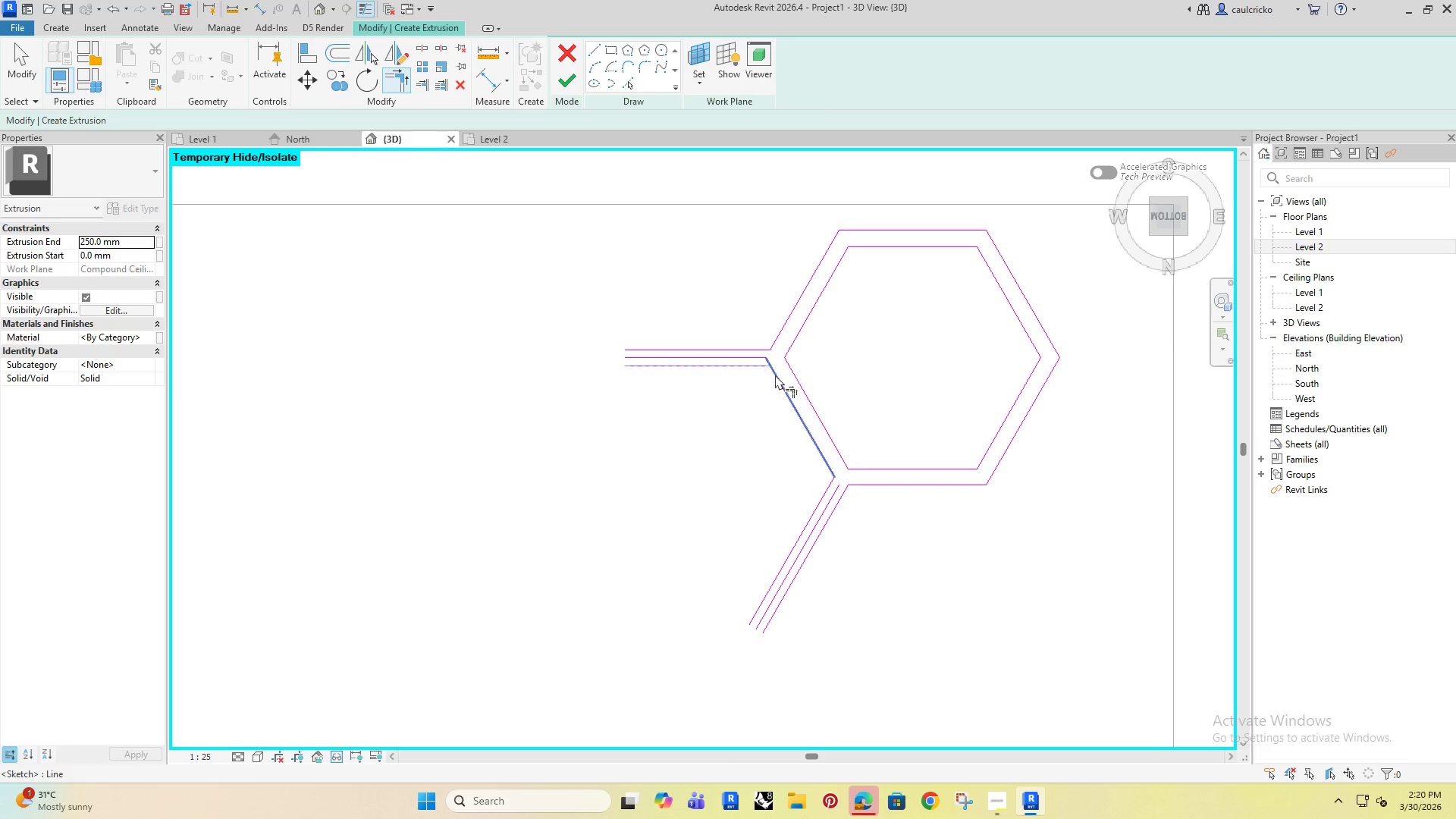 
triple_click([775, 375])
 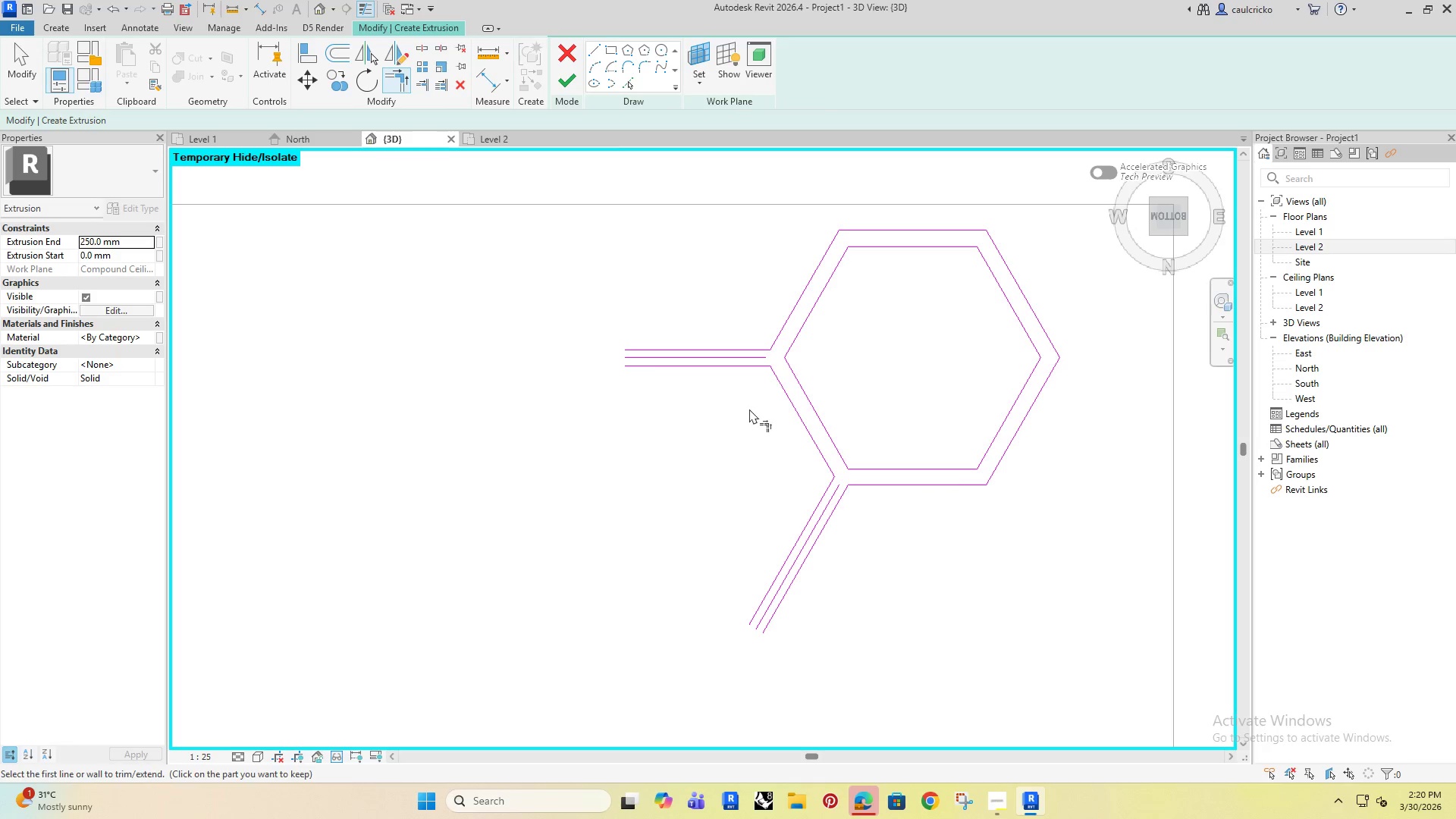 
scroll: coordinate [749, 409], scroll_direction: down, amount: 1.0
 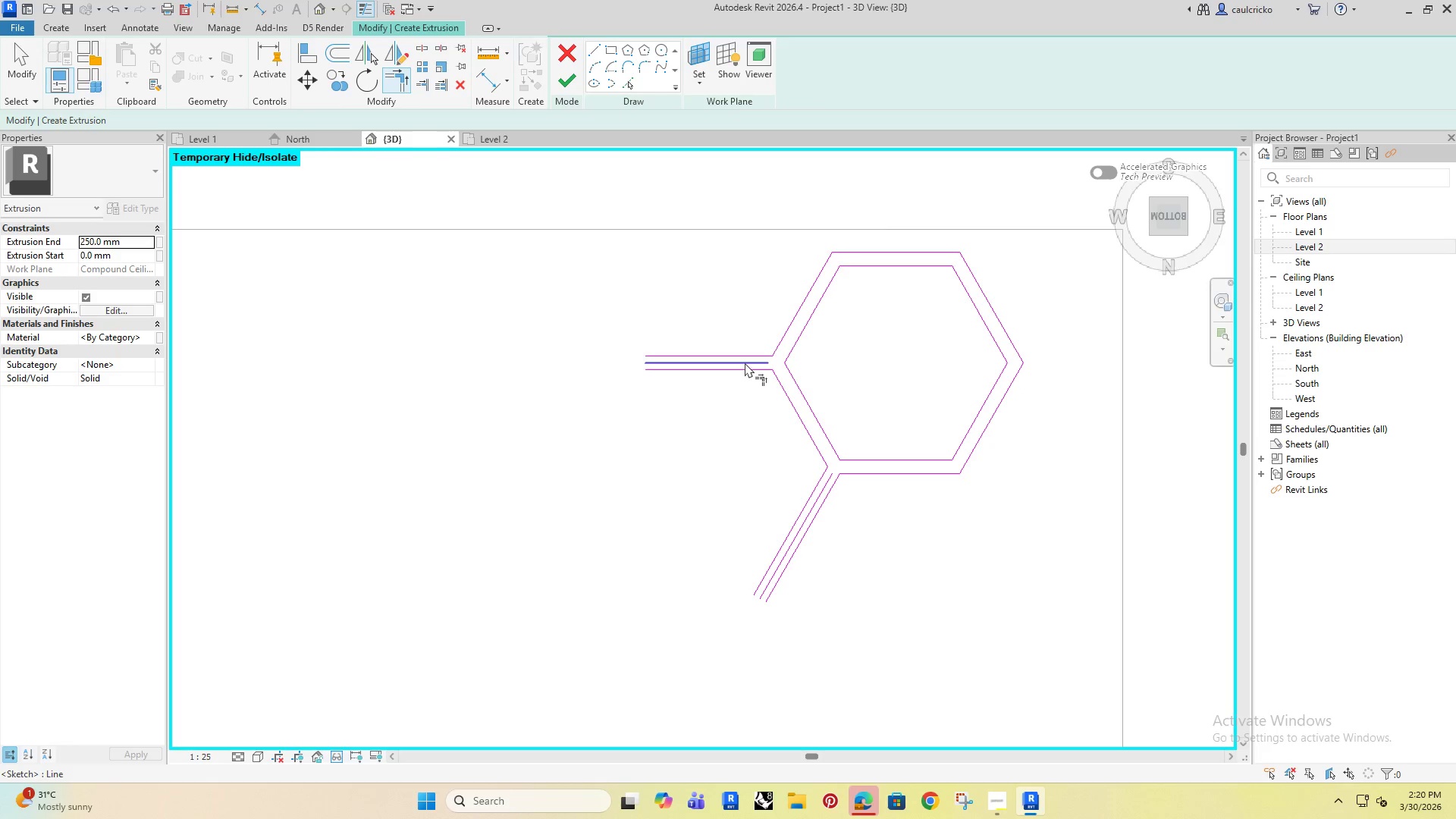 
key(Escape)
 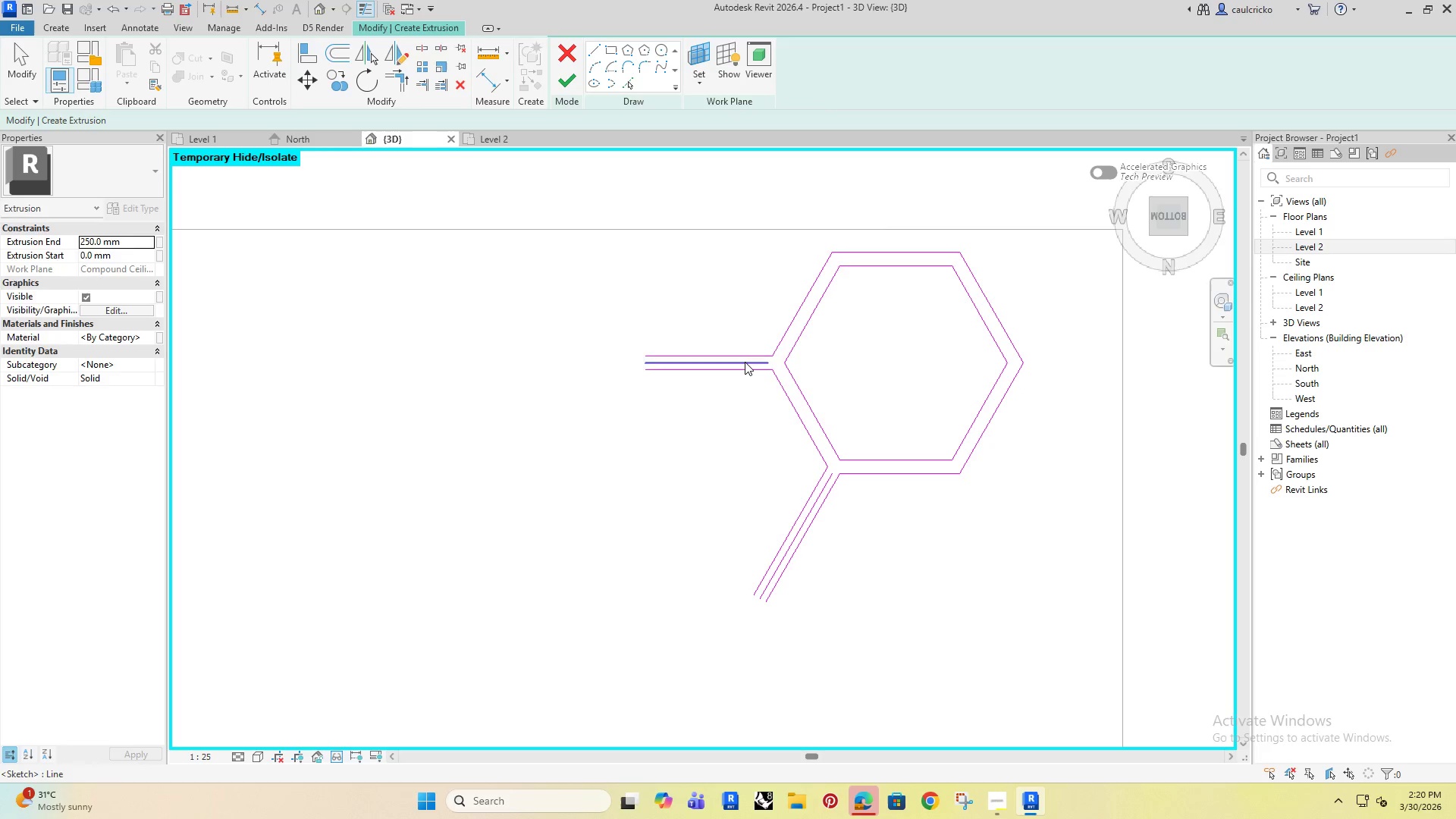 
left_click([745, 362])
 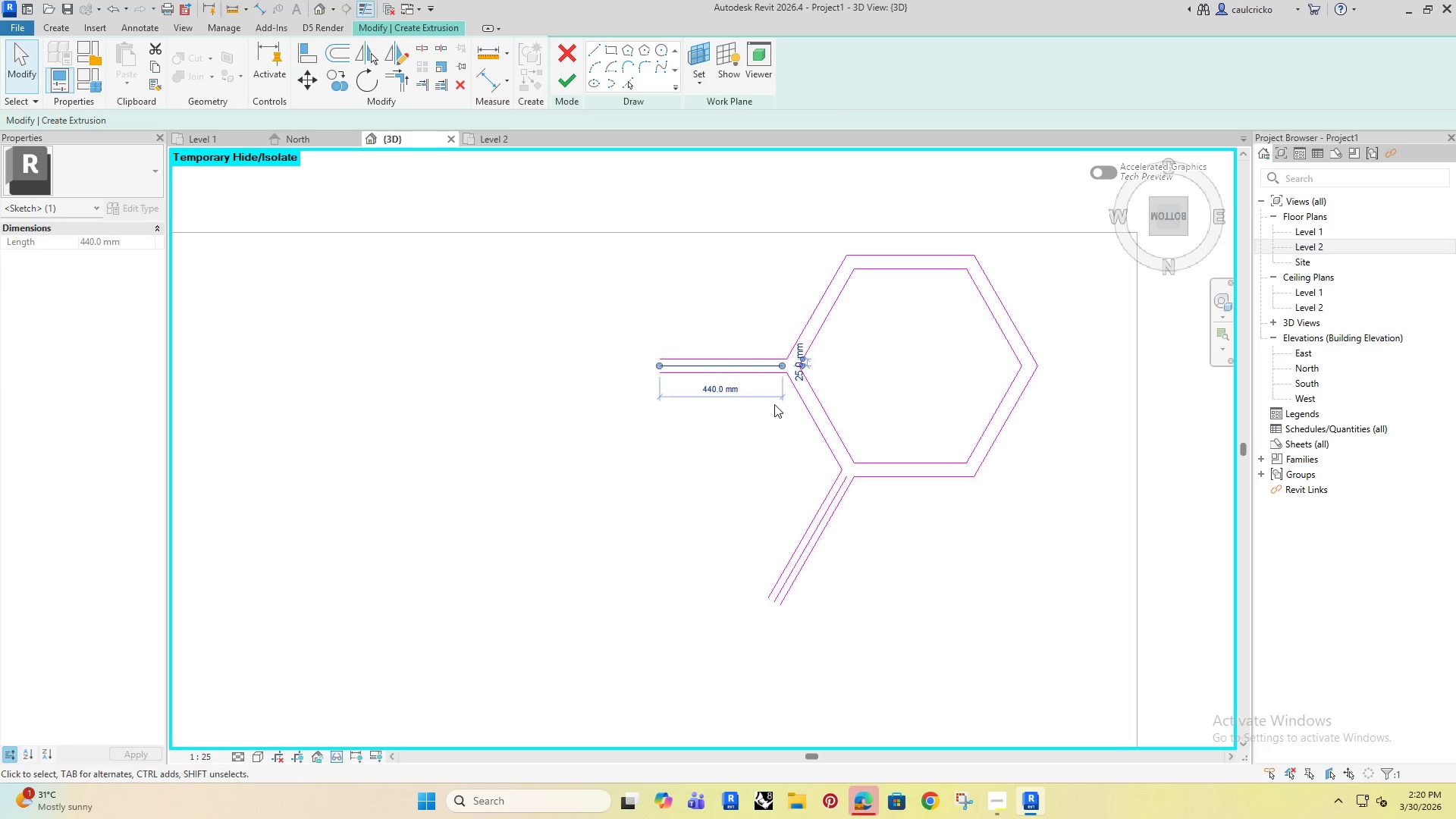 
key(Delete)
 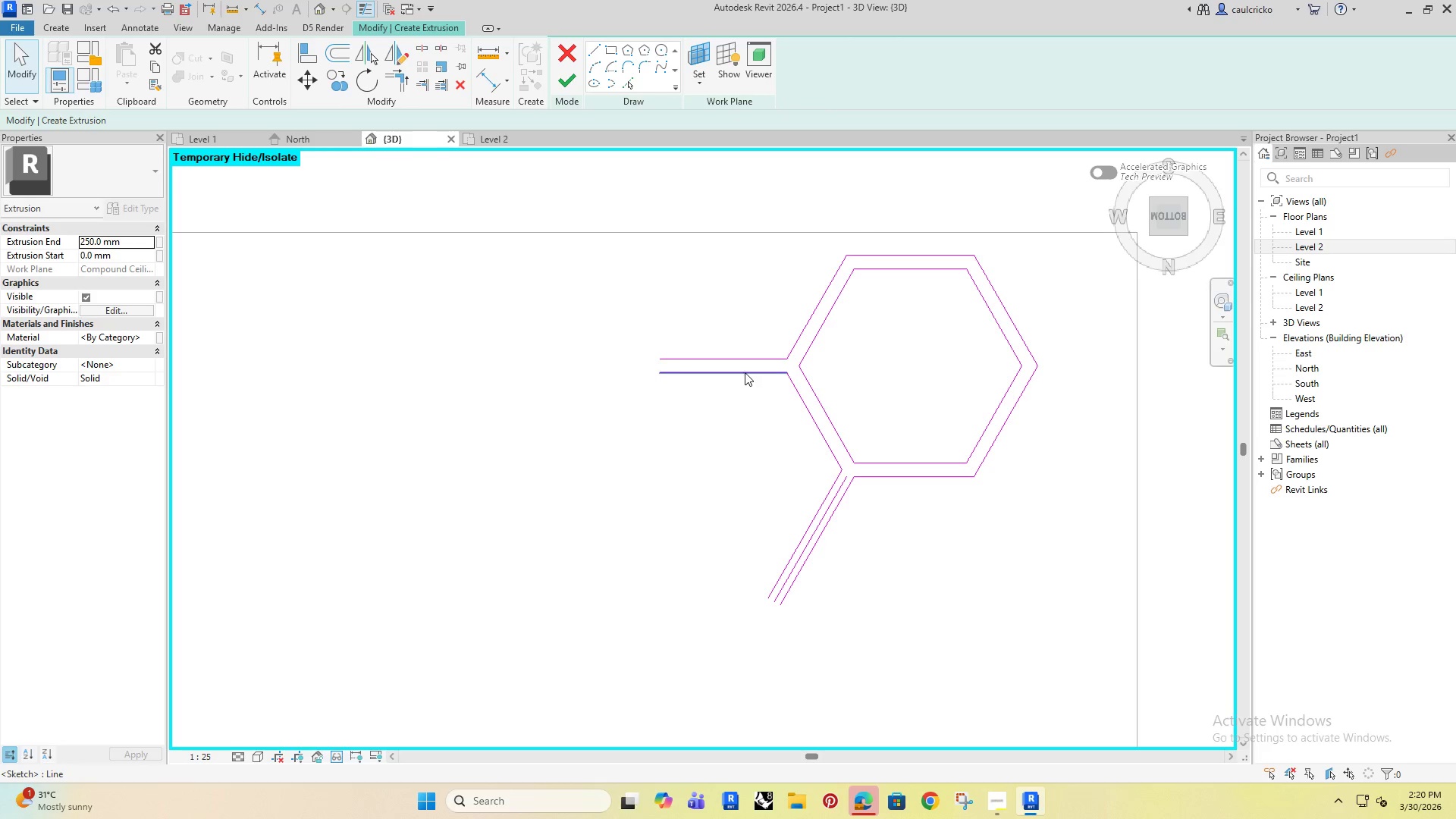 
left_click([743, 370])
 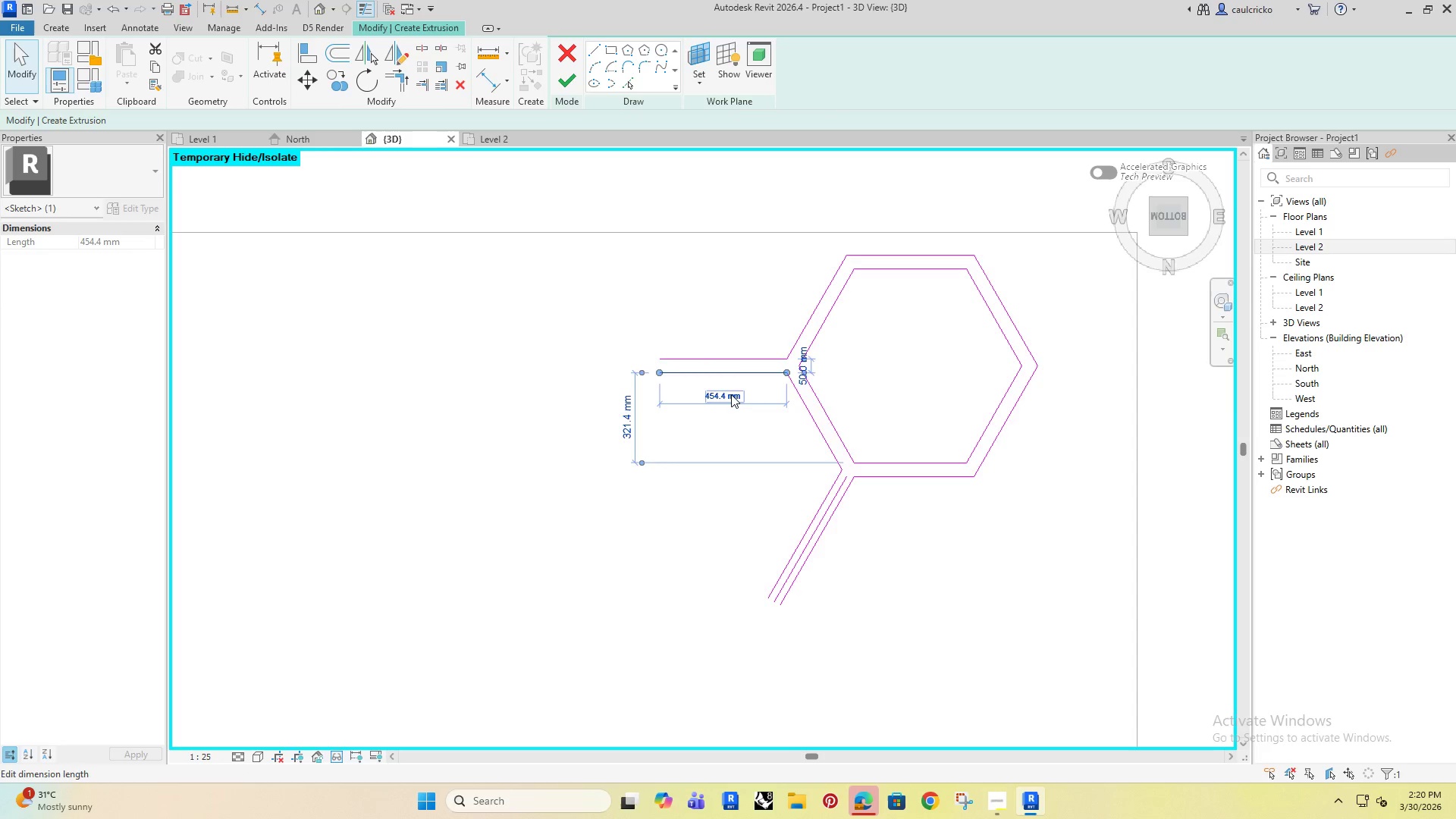 
left_click([722, 395])
 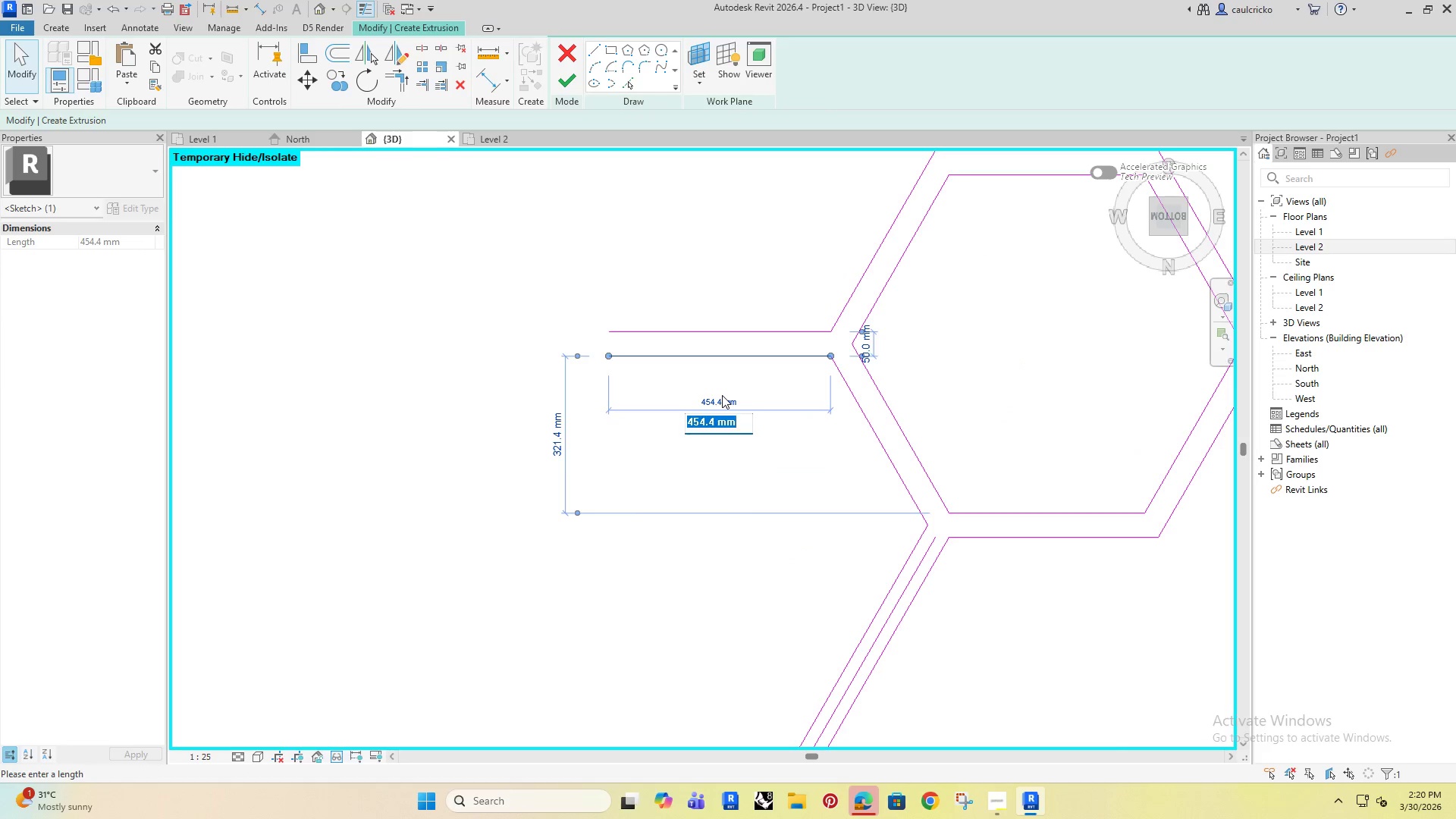 
scroll: coordinate [728, 395], scroll_direction: up, amount: 4.0
 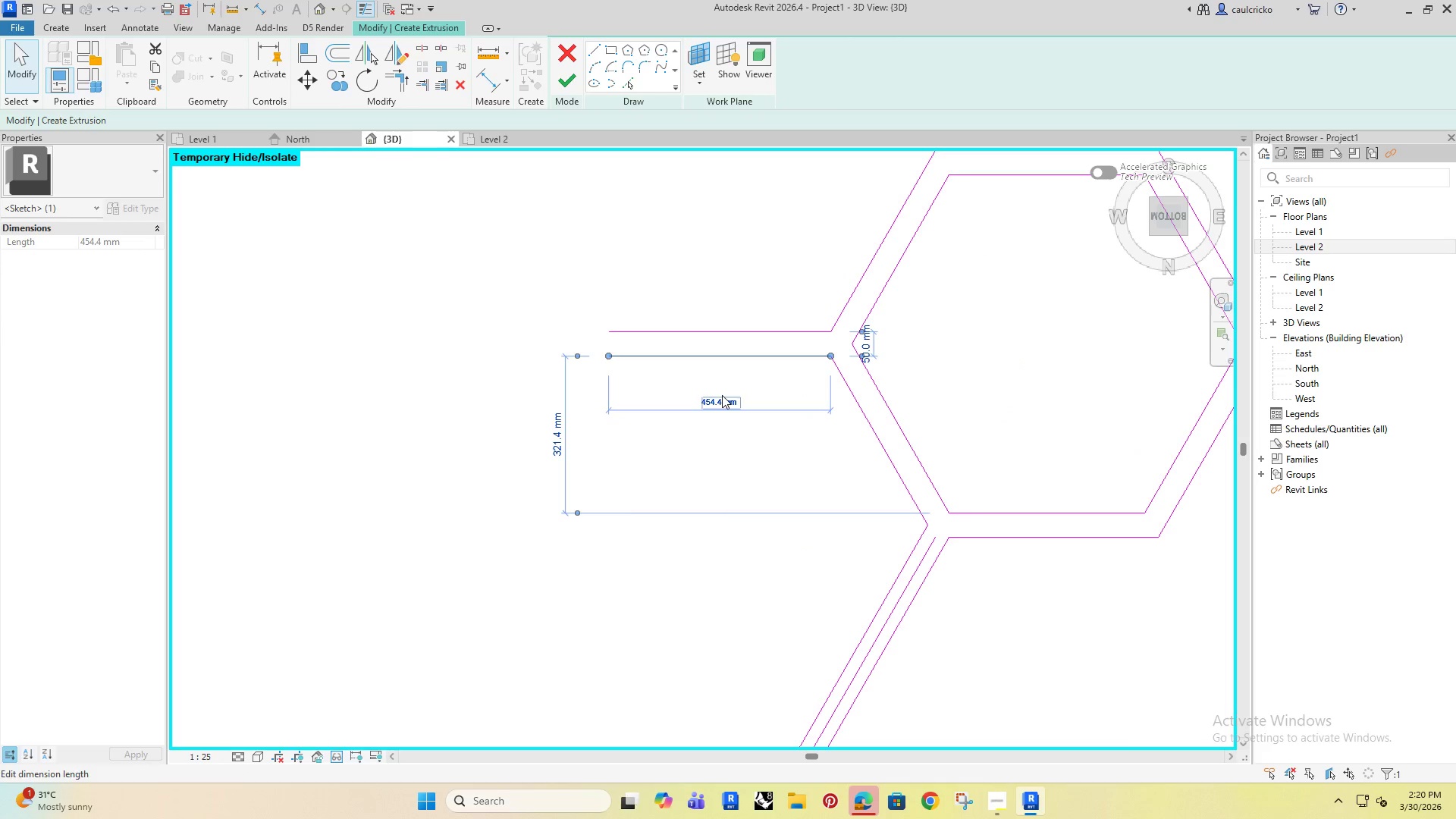 
type(400)
 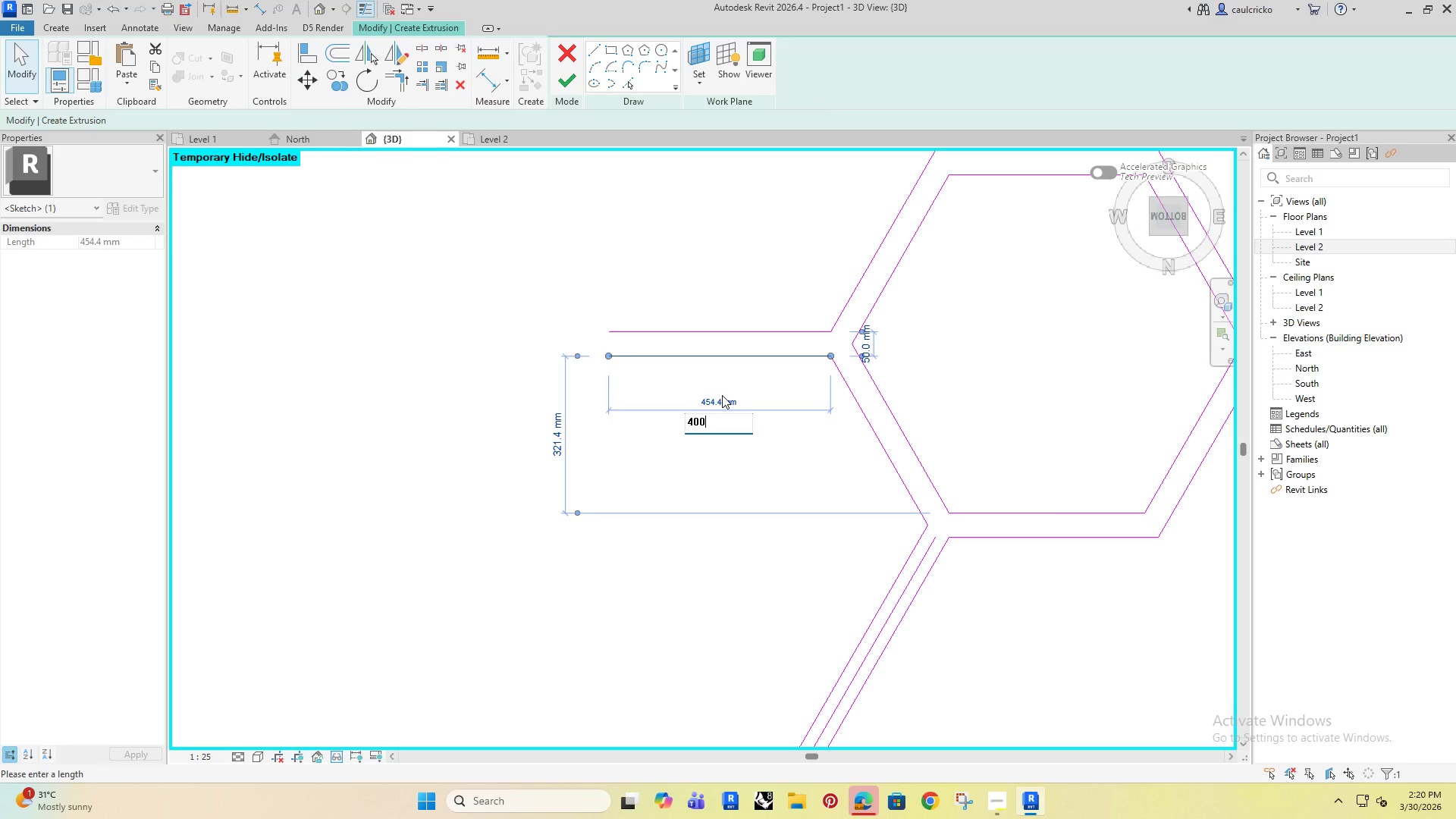 
key(Enter)
 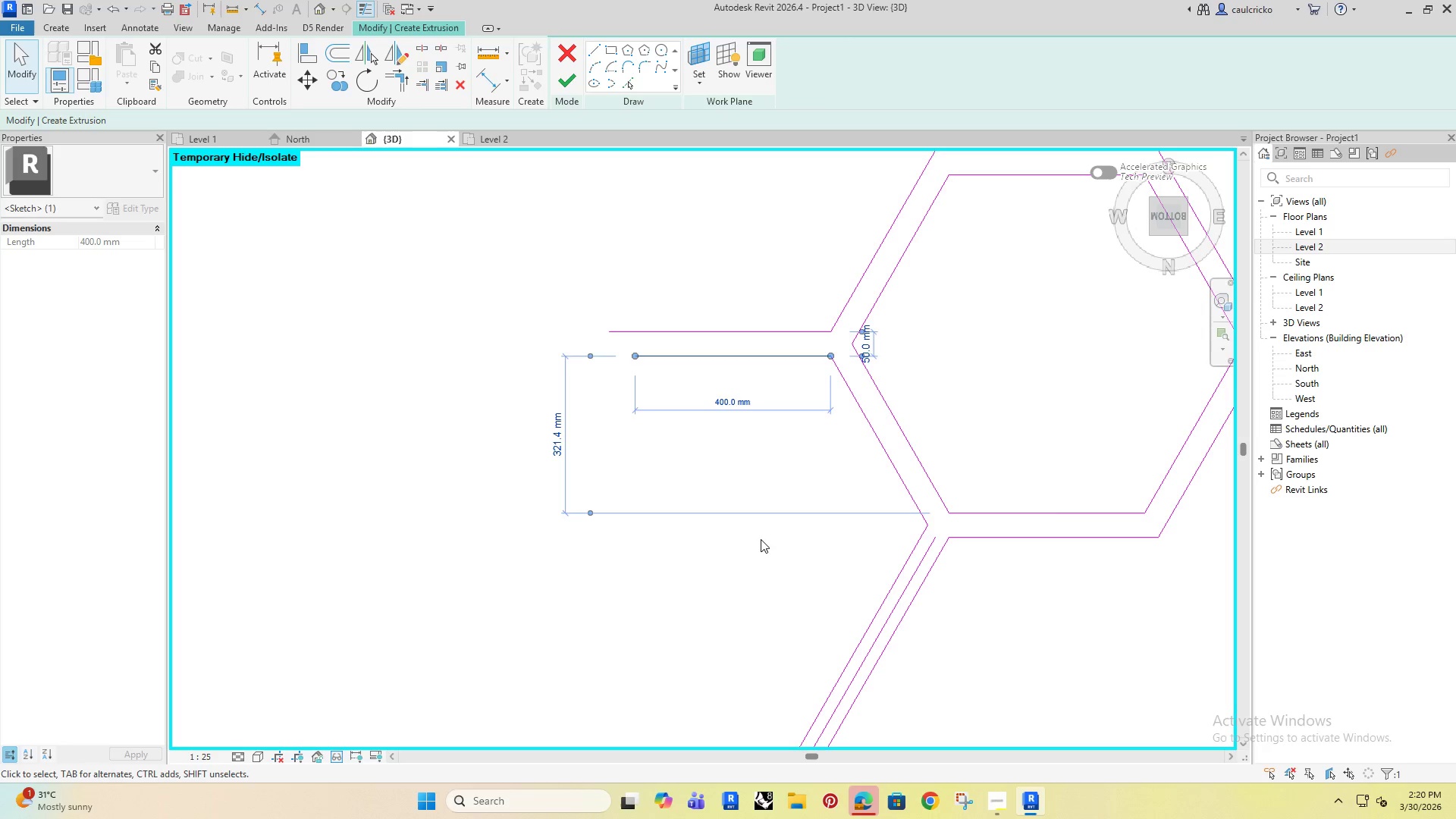 
left_click([734, 596])
 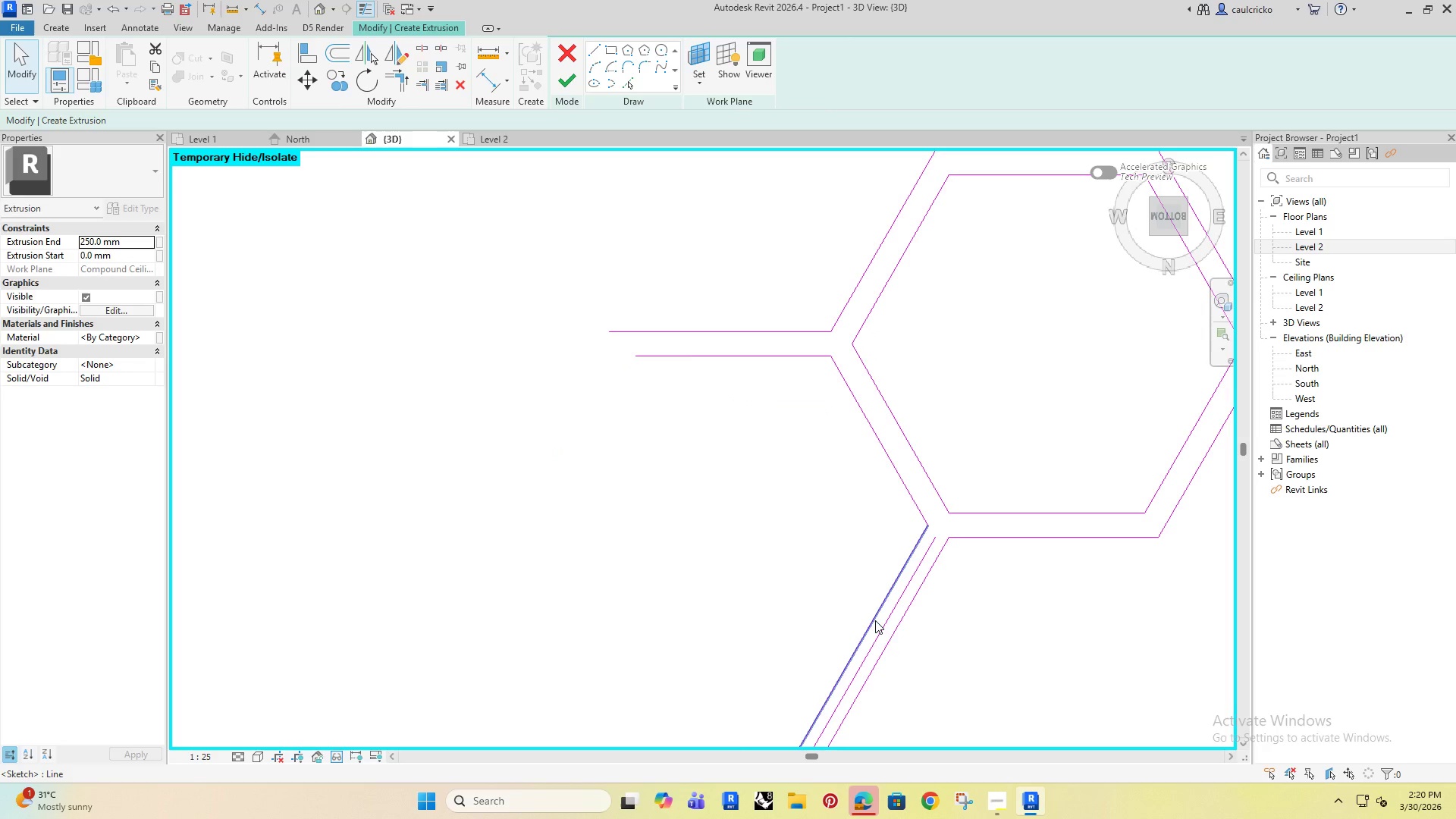 
left_click([875, 620])
 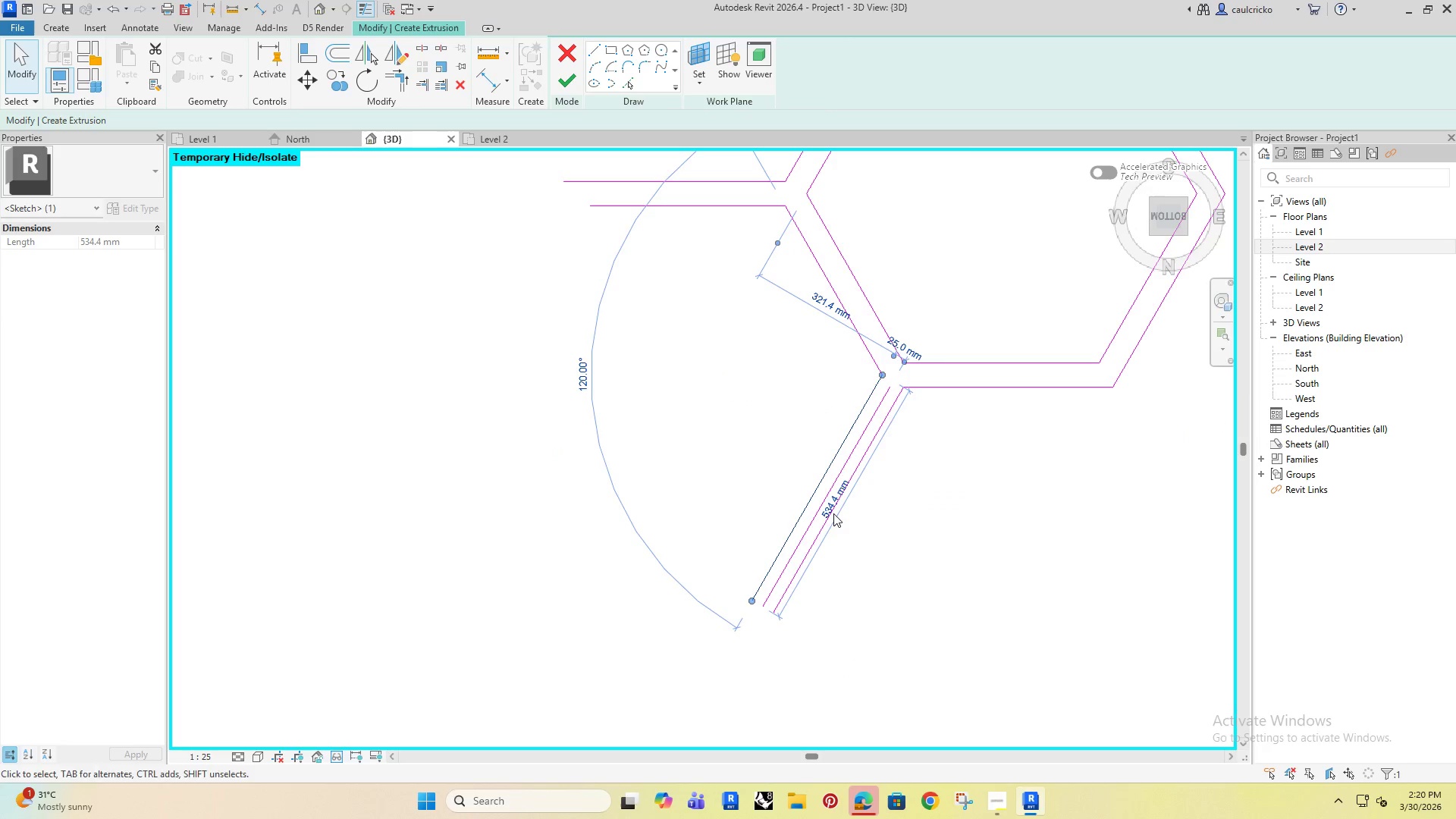 
left_click([828, 513])
 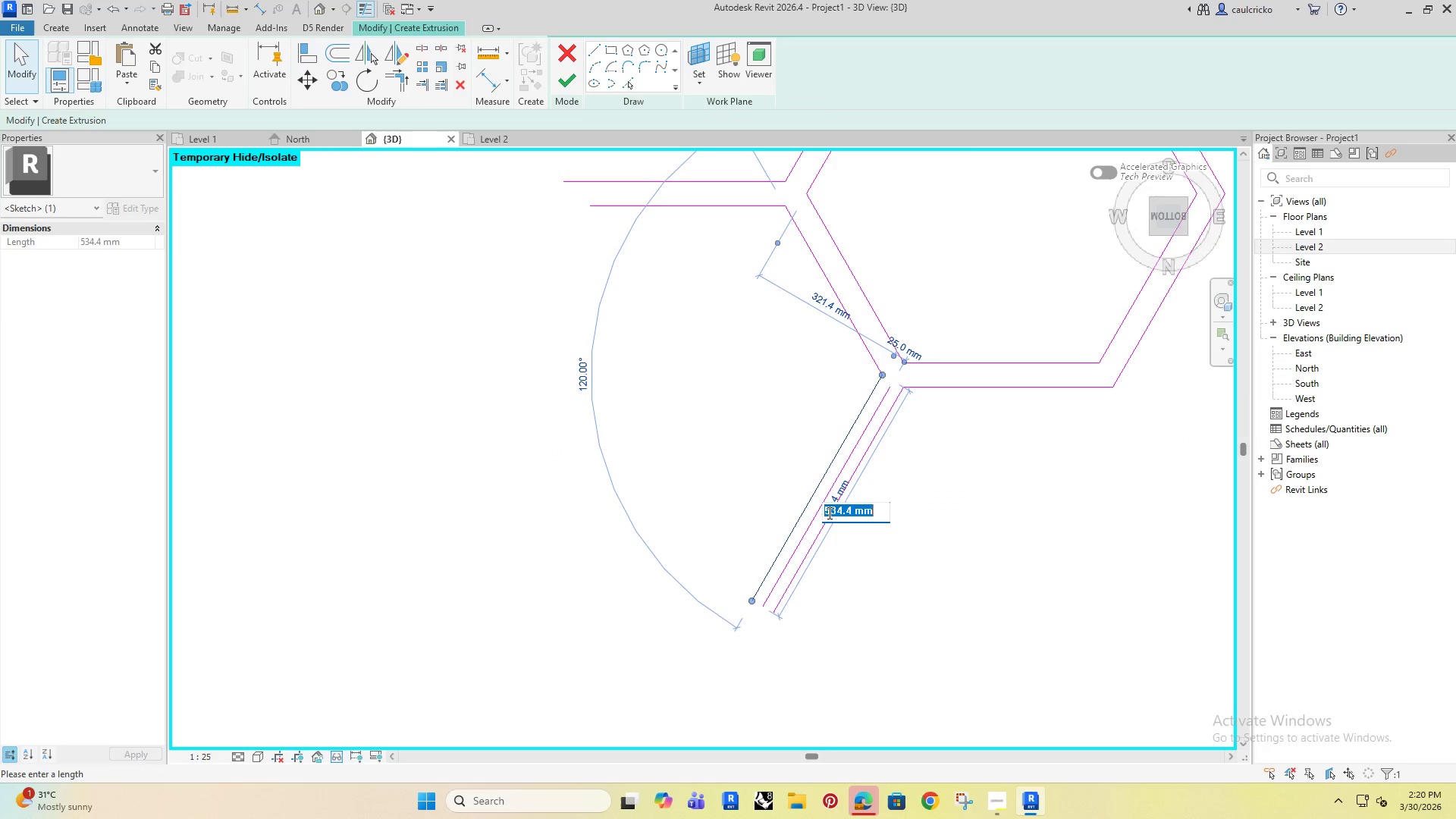 
type(400)
 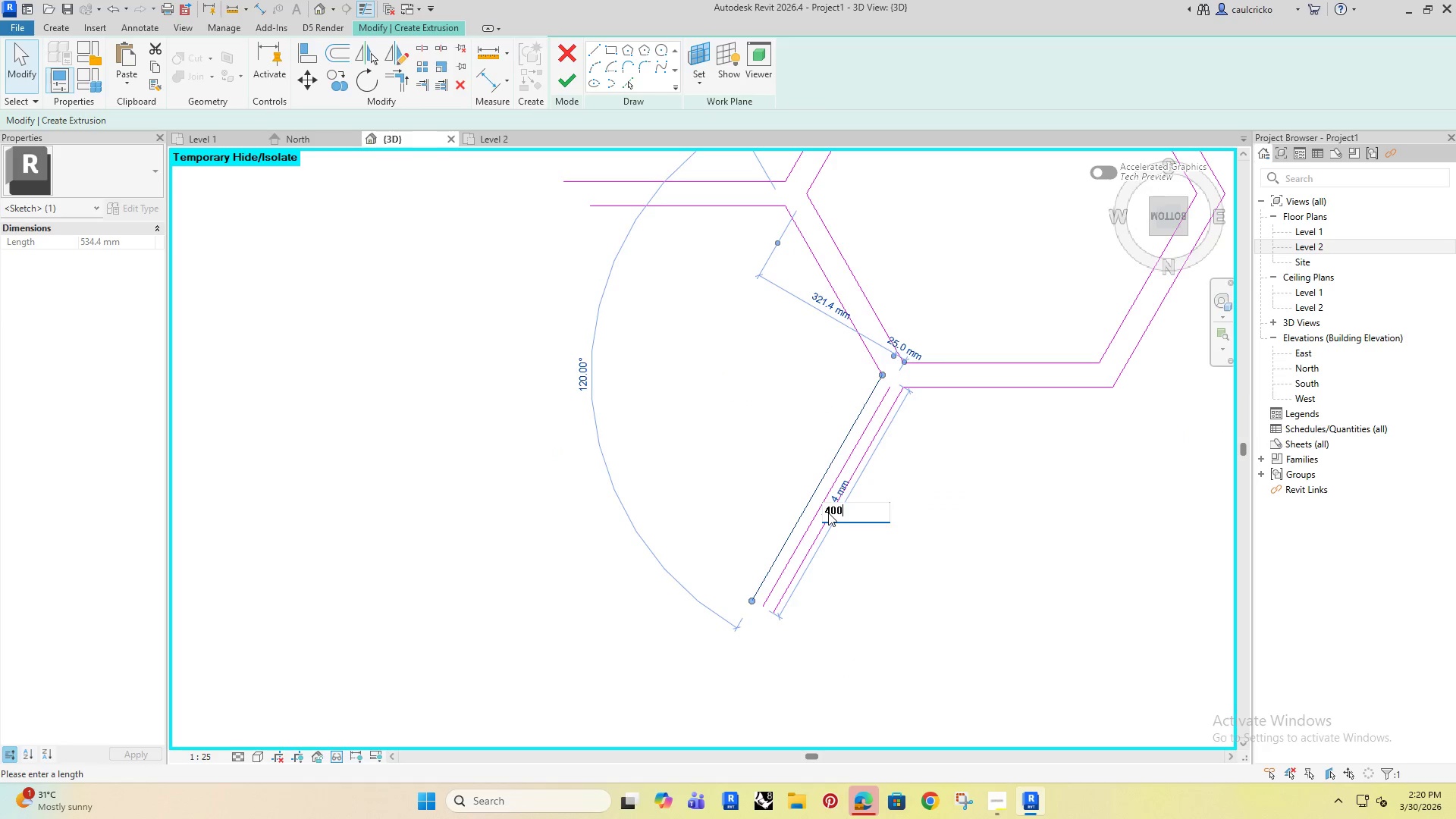 
key(Enter)
 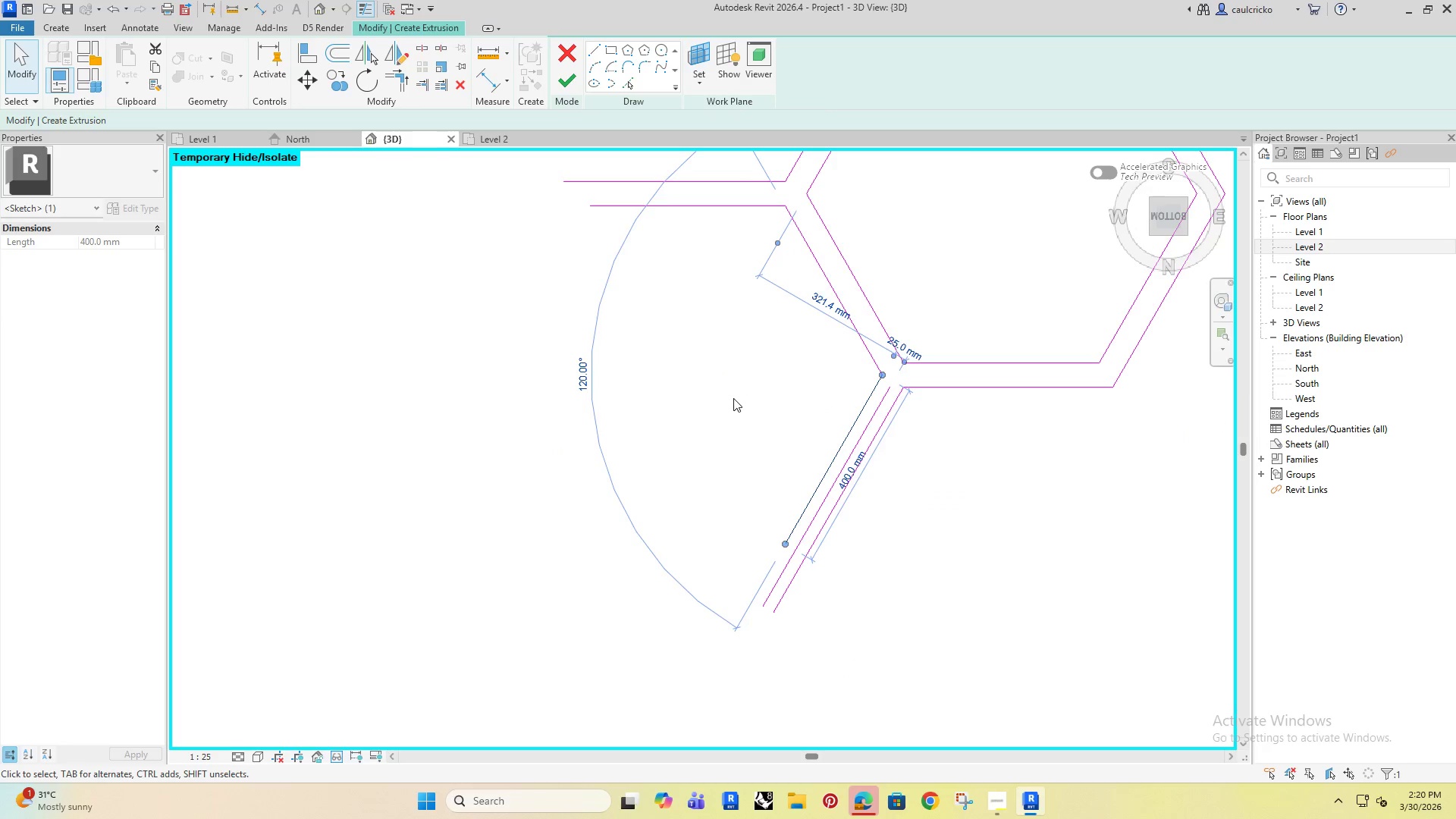 
left_click([733, 398])
 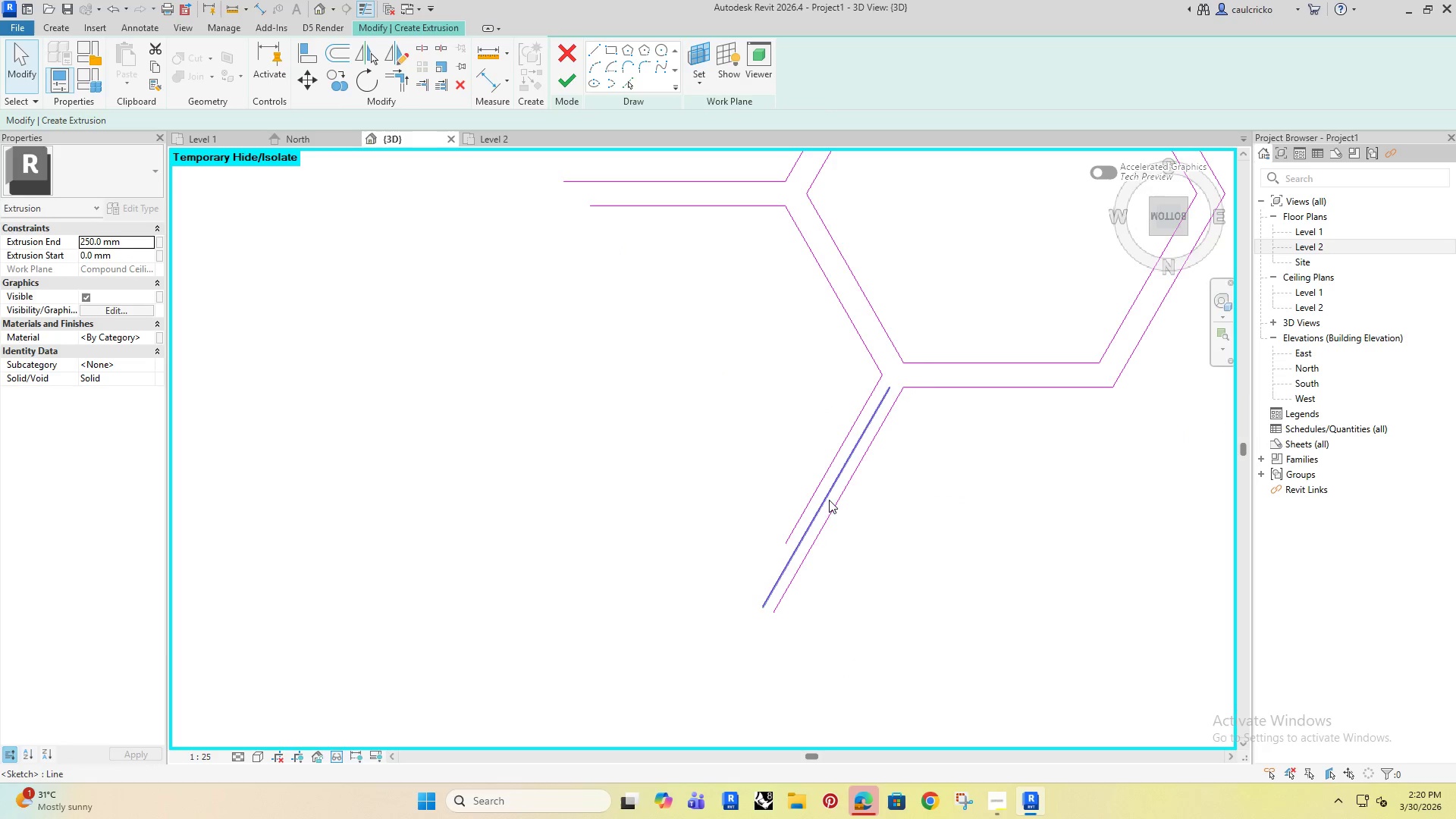 
left_click([826, 494])
 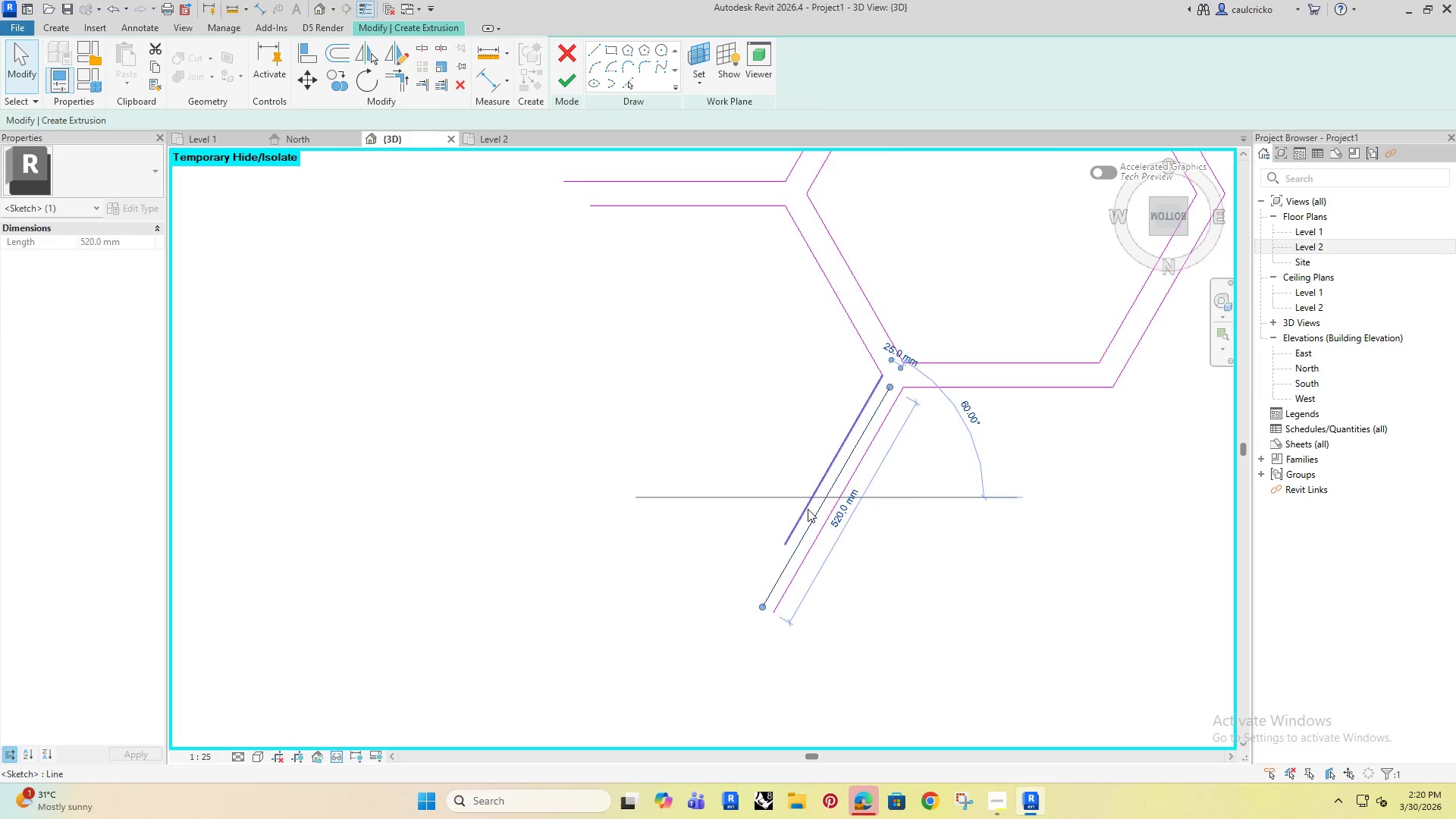 
key(Delete)
 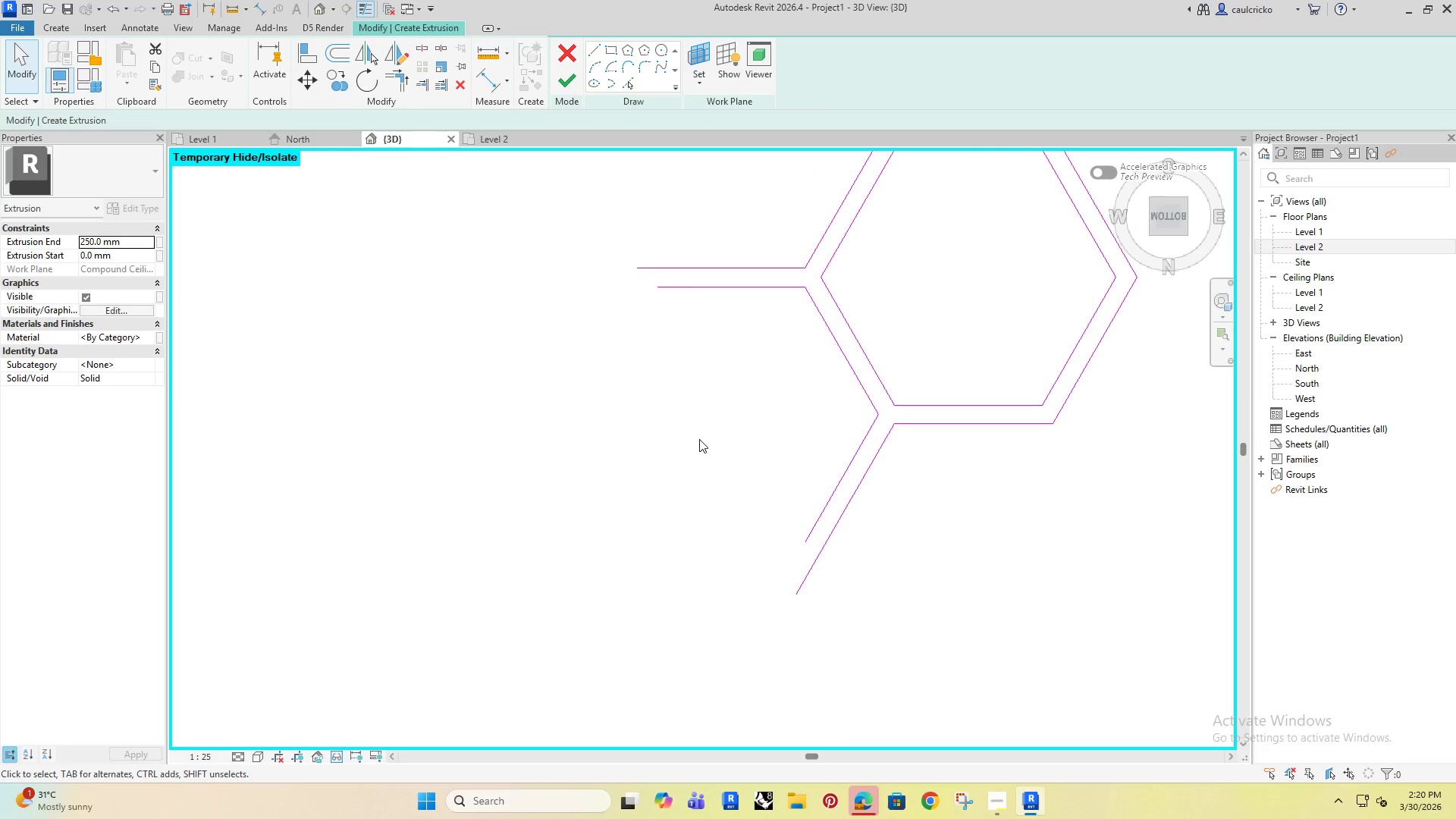 
scroll: coordinate [807, 509], scroll_direction: down, amount: 2.0
 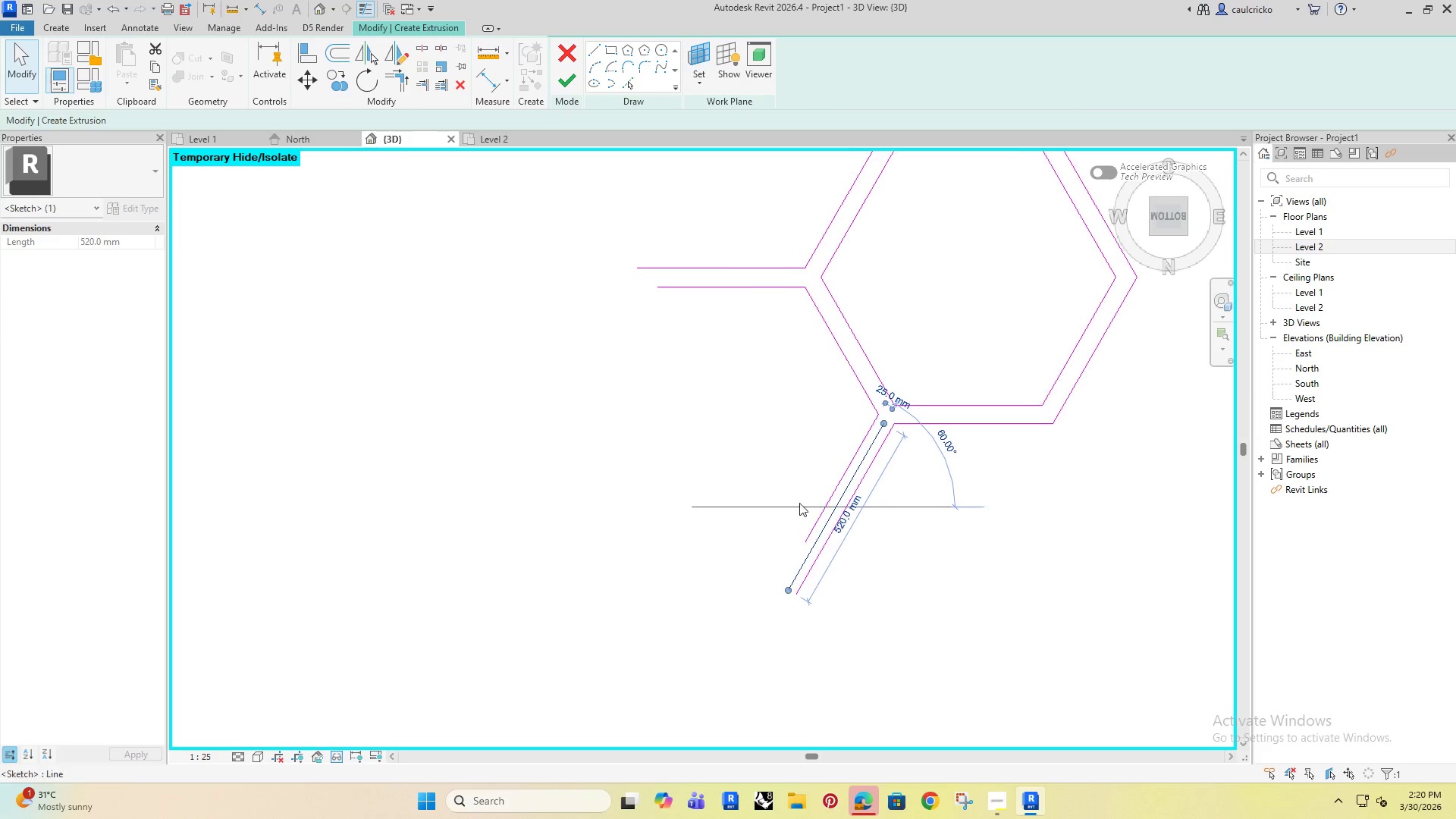 
left_click([699, 438])
 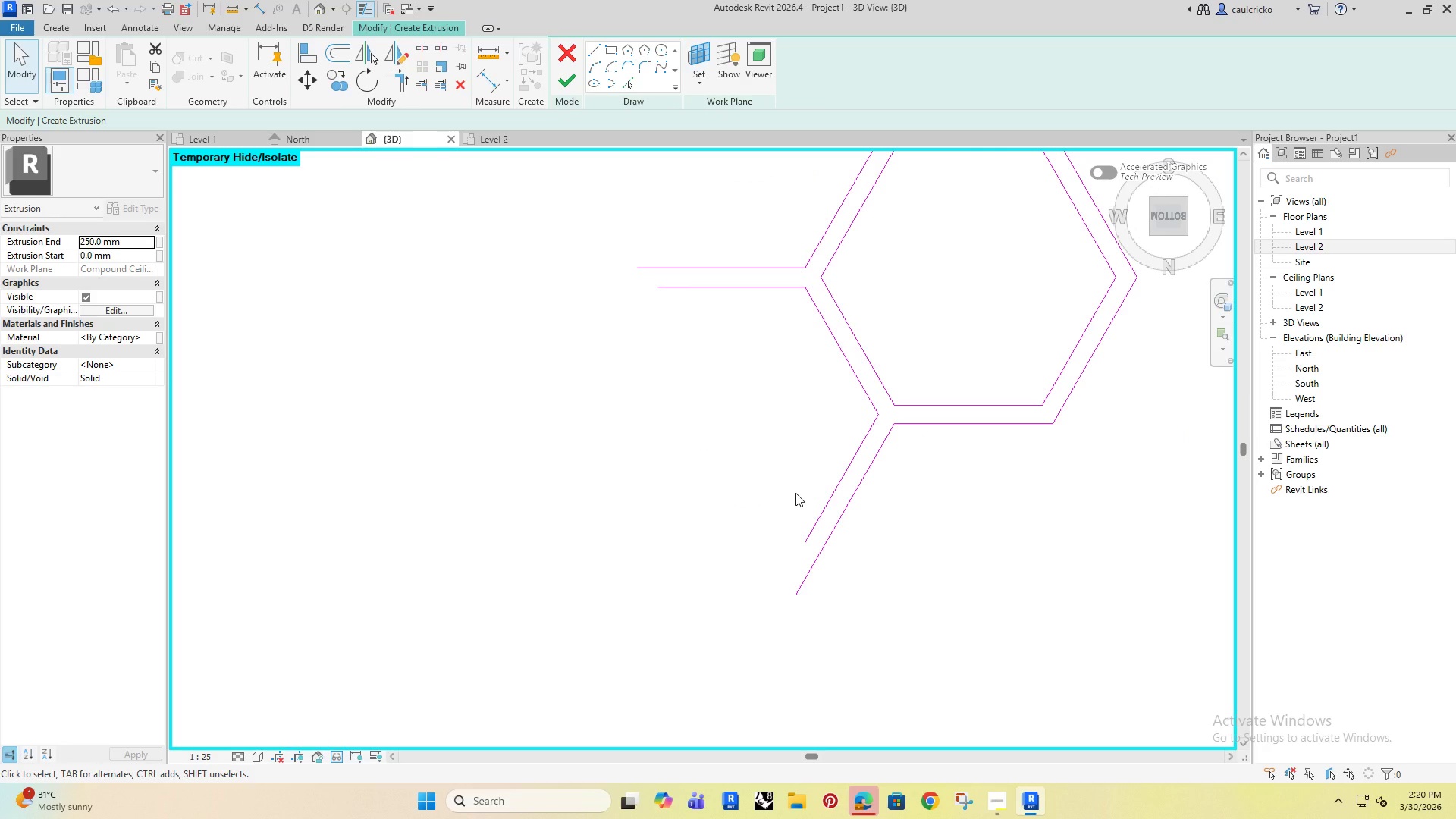 
type(li)
 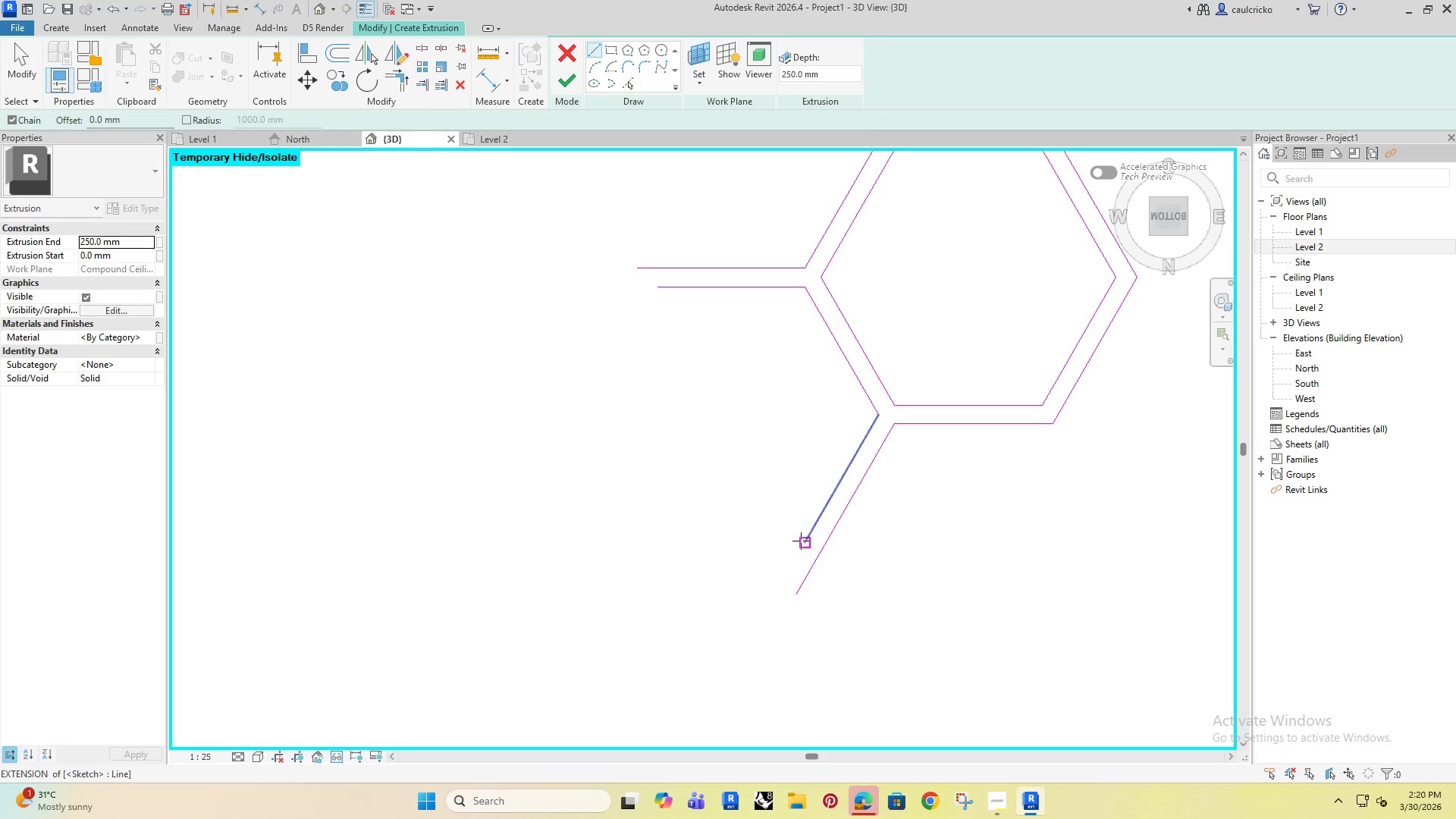 
left_click([802, 541])
 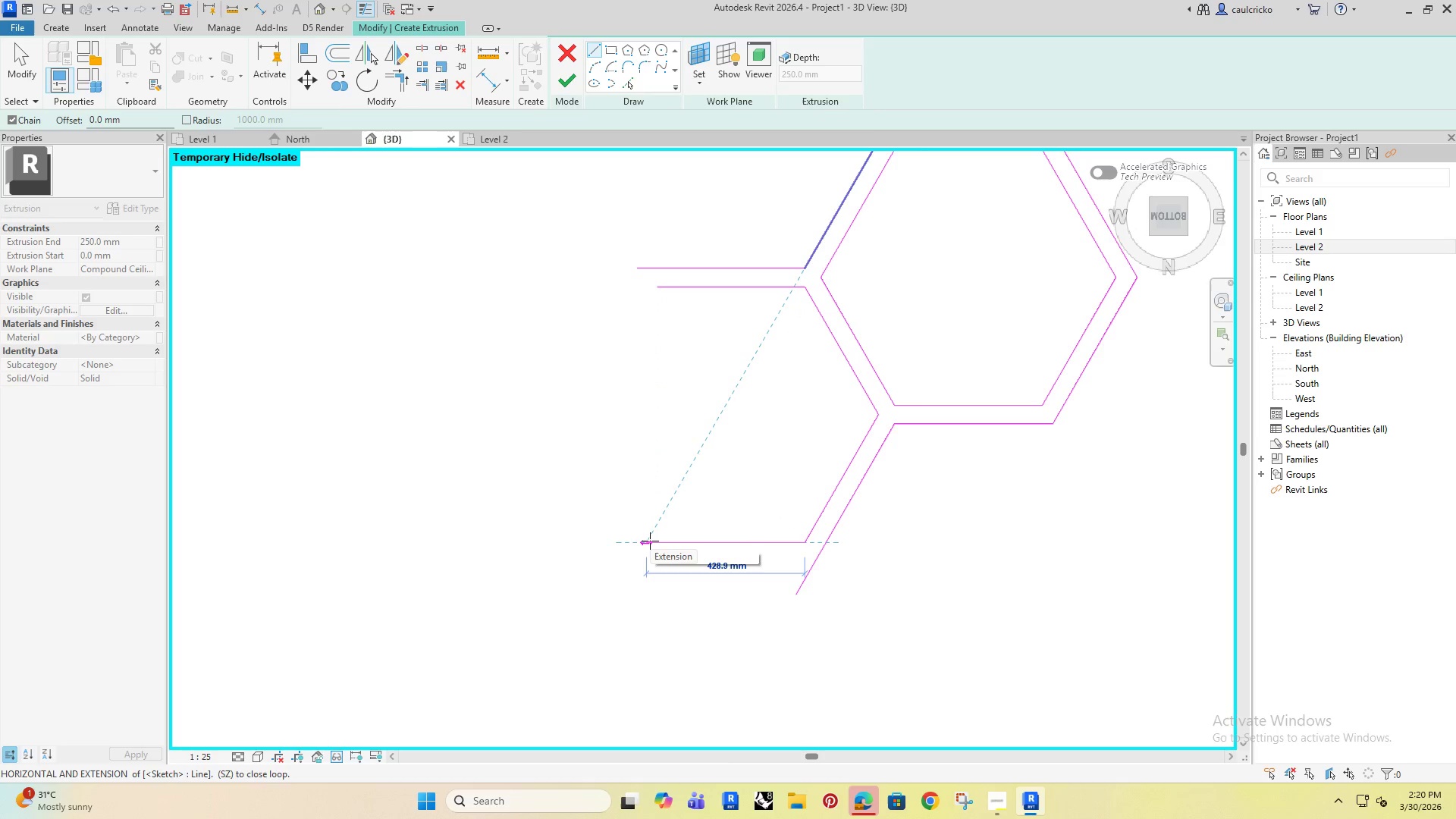 
left_click([661, 542])
 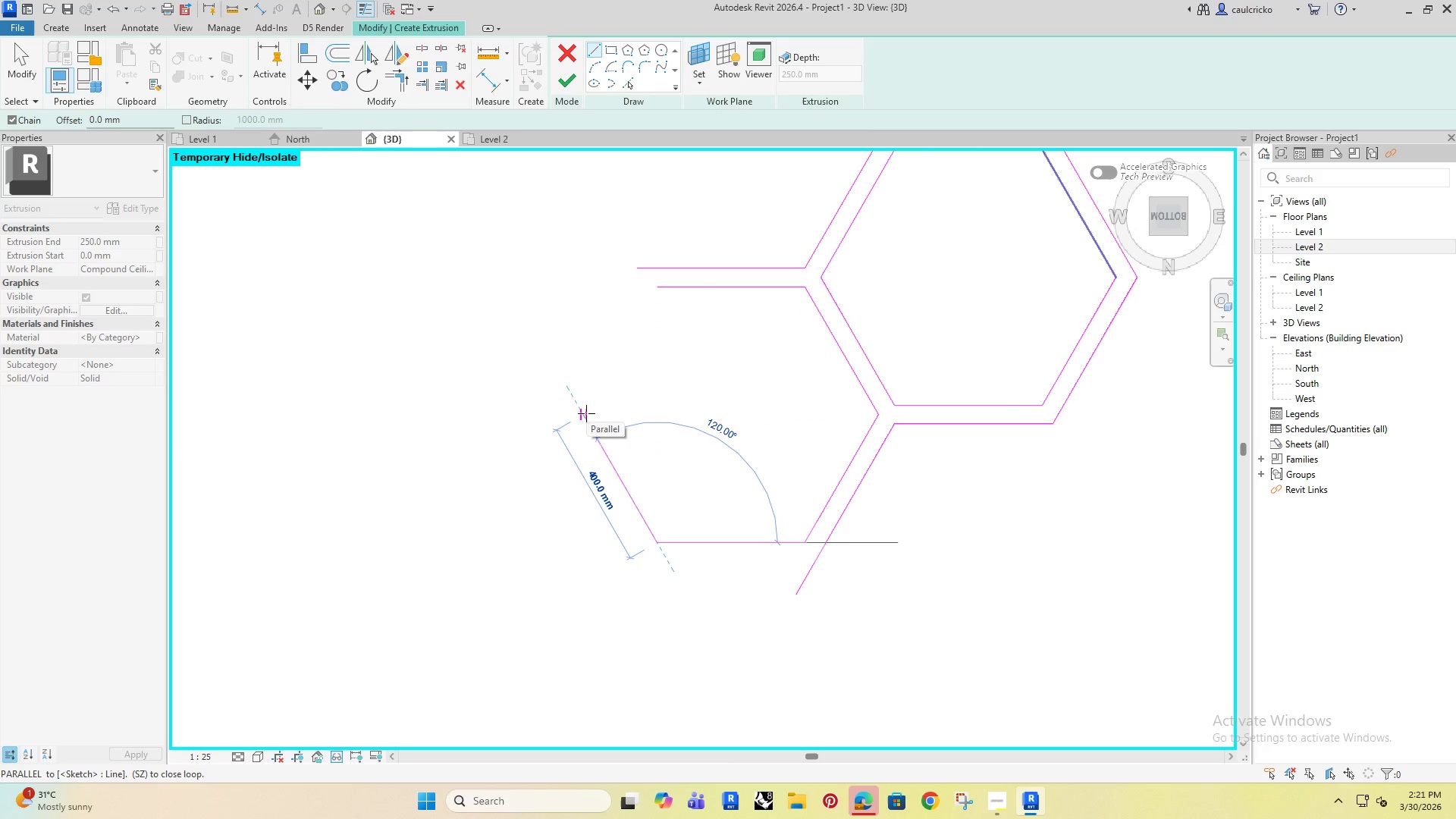 
left_click([583, 413])
 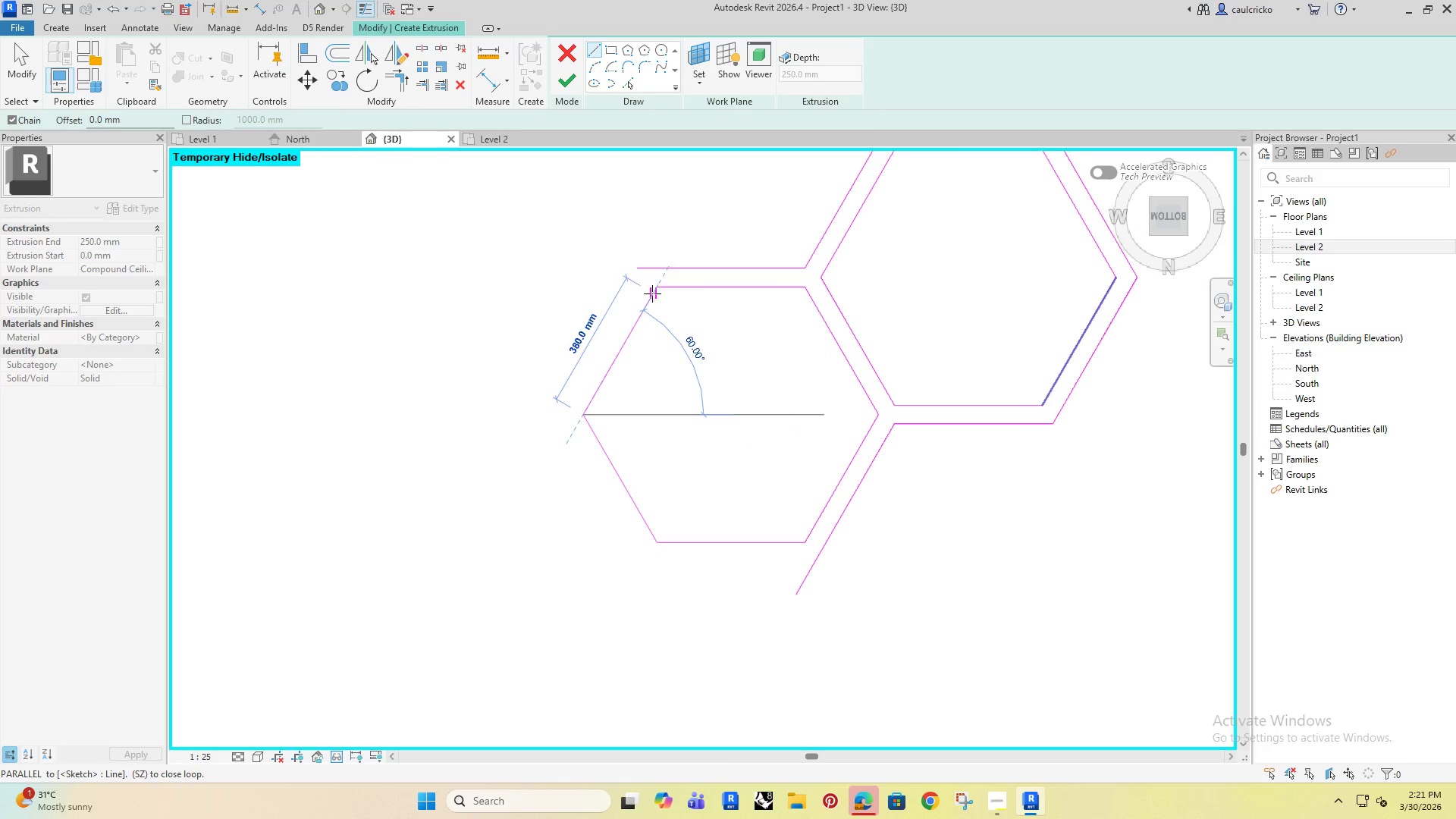 
left_click([656, 289])
 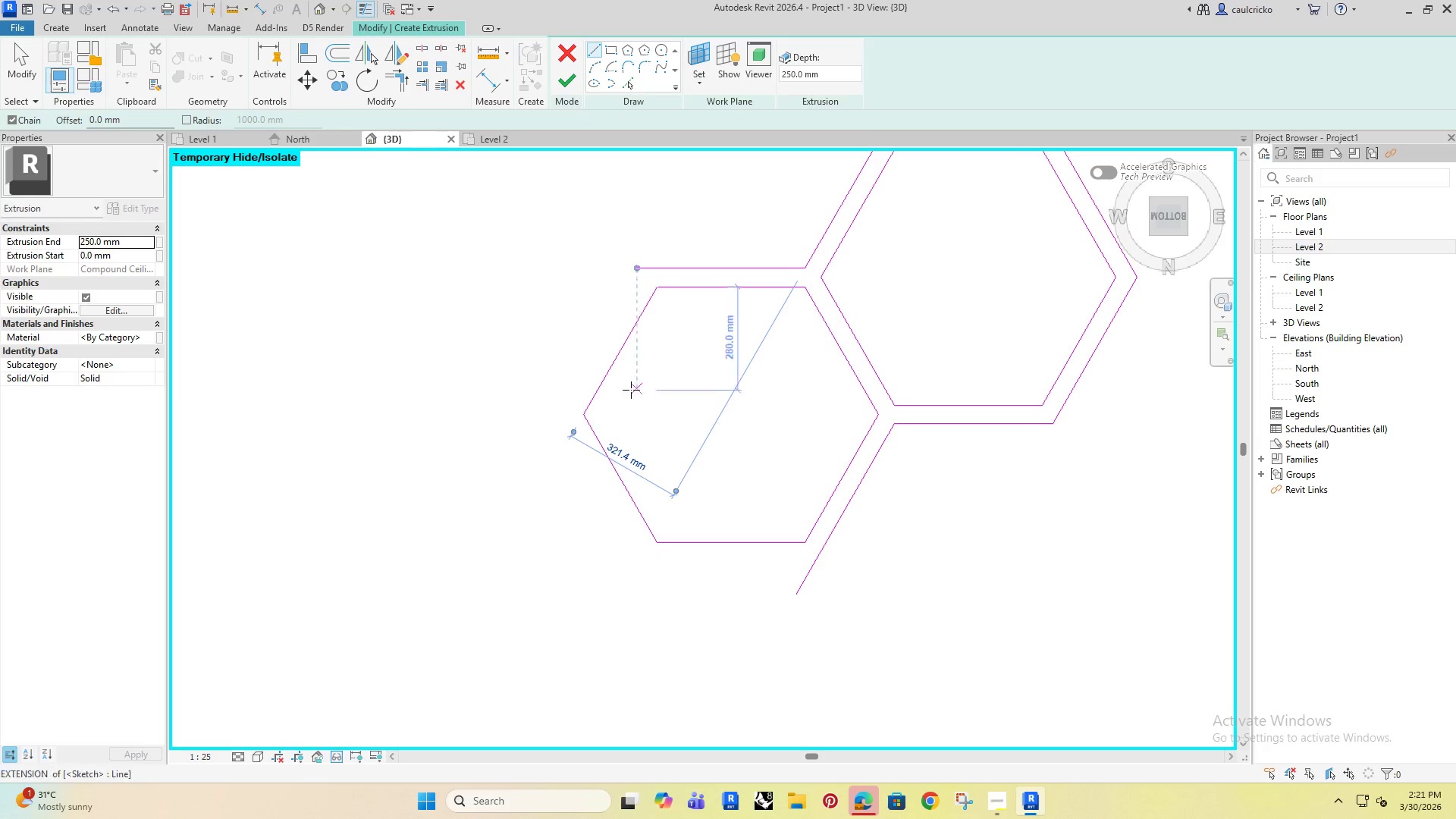 
key(Escape)
 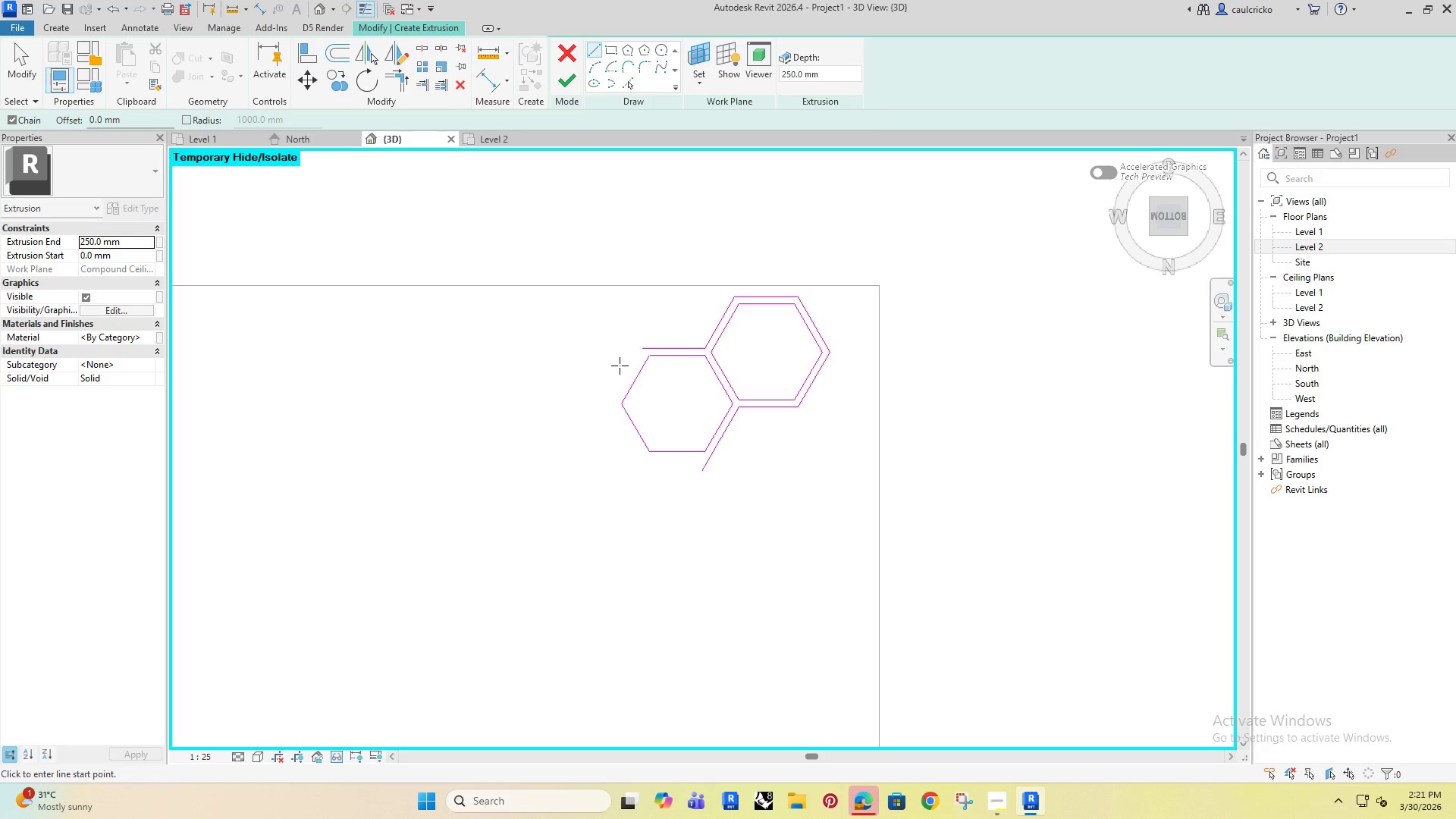 
scroll: coordinate [639, 395], scroll_direction: down, amount: 7.0
 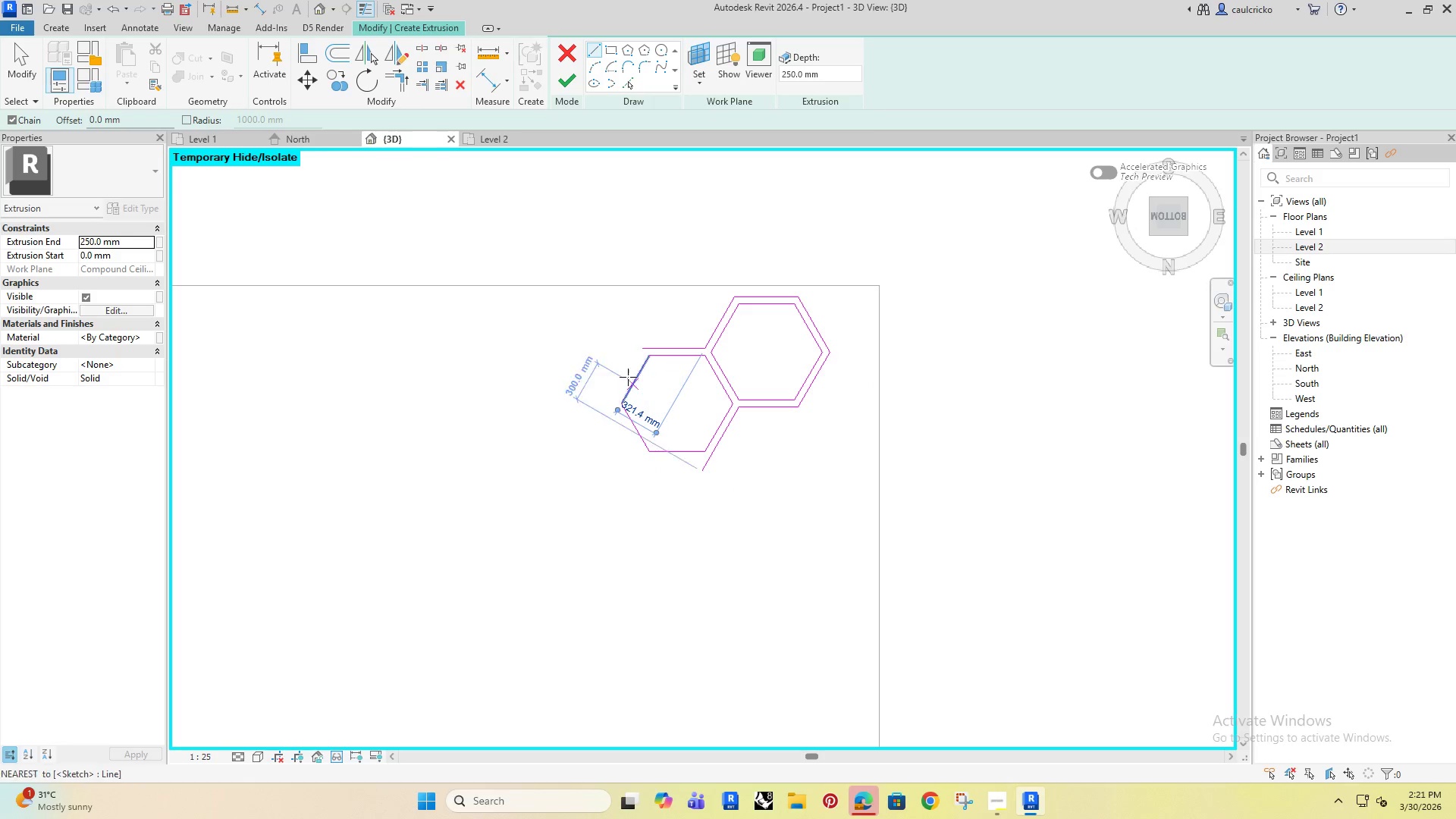 
key(Escape)
 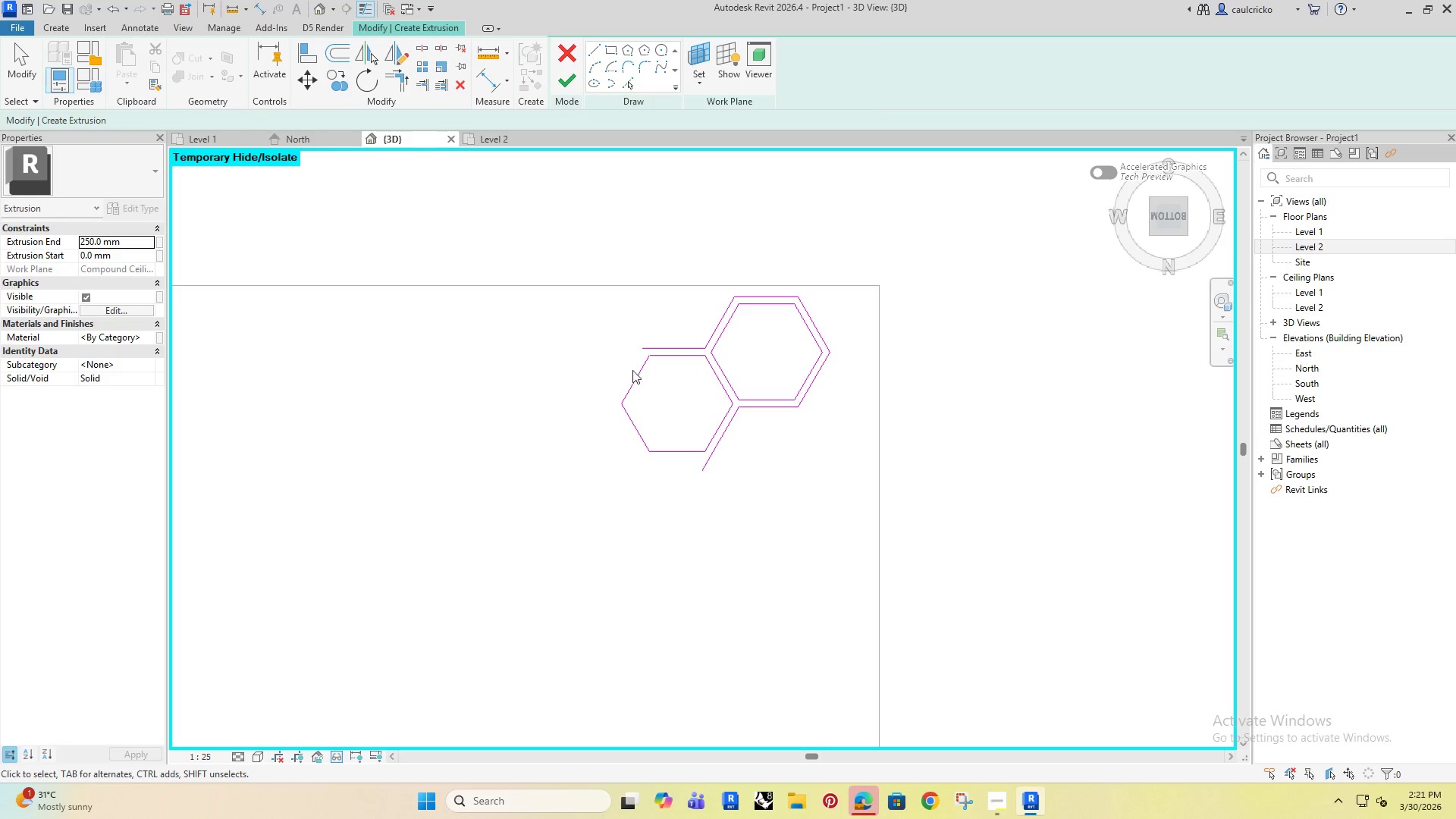 
hold_key(key=Escape, duration=9.33)
 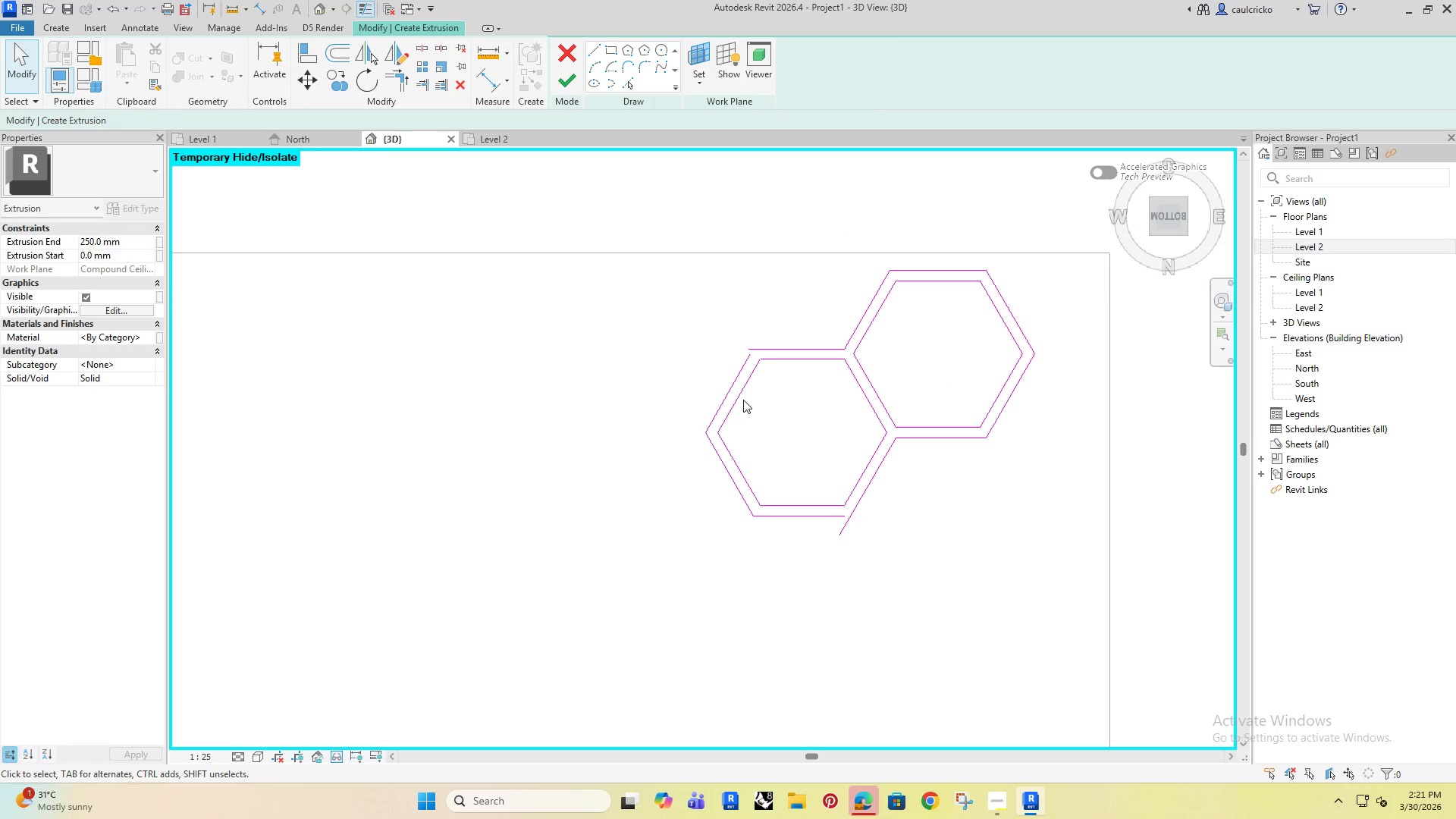 
scroll: coordinate [762, 488], scroll_direction: up, amount: 3.0
 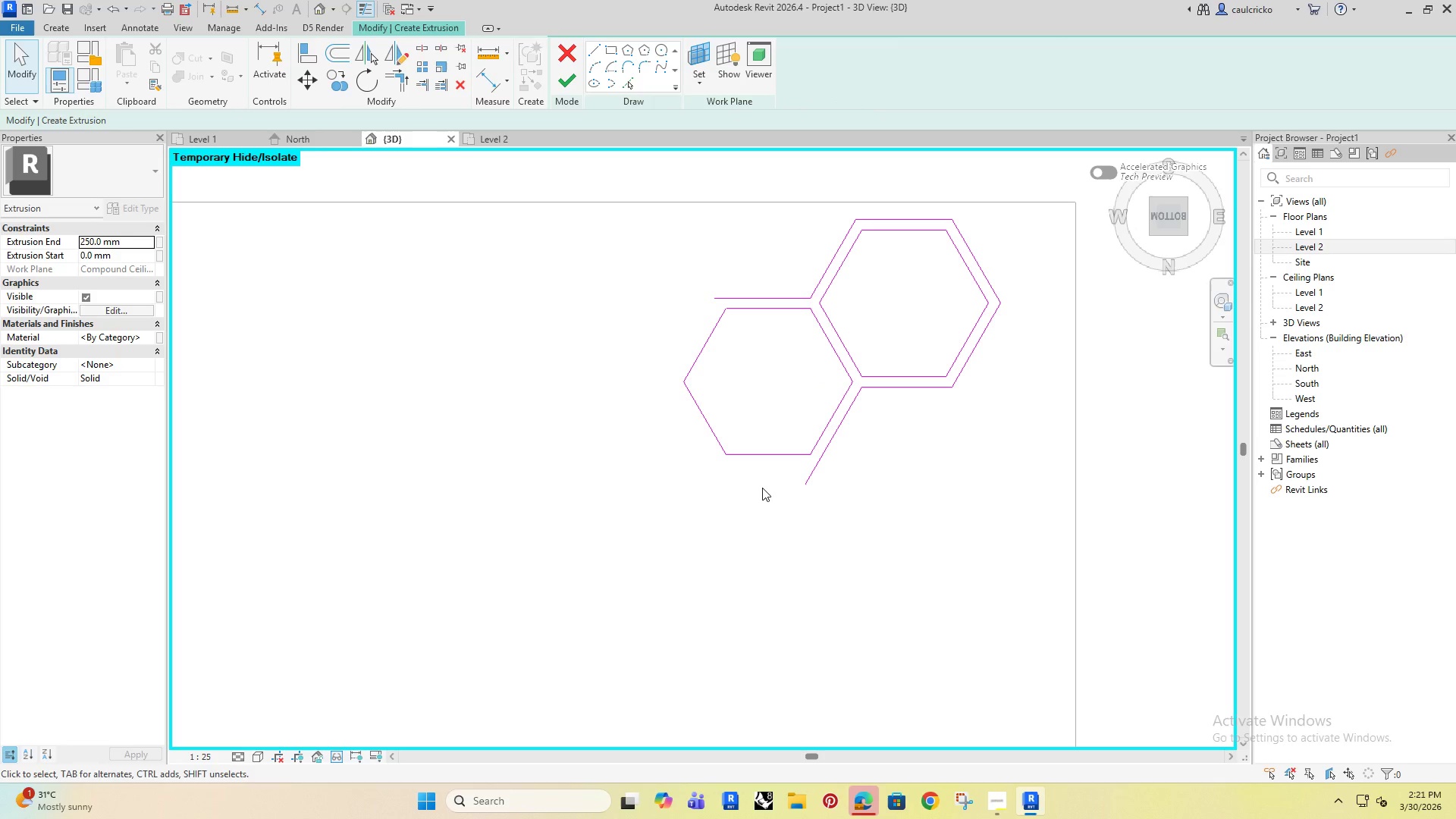 
type(of)
 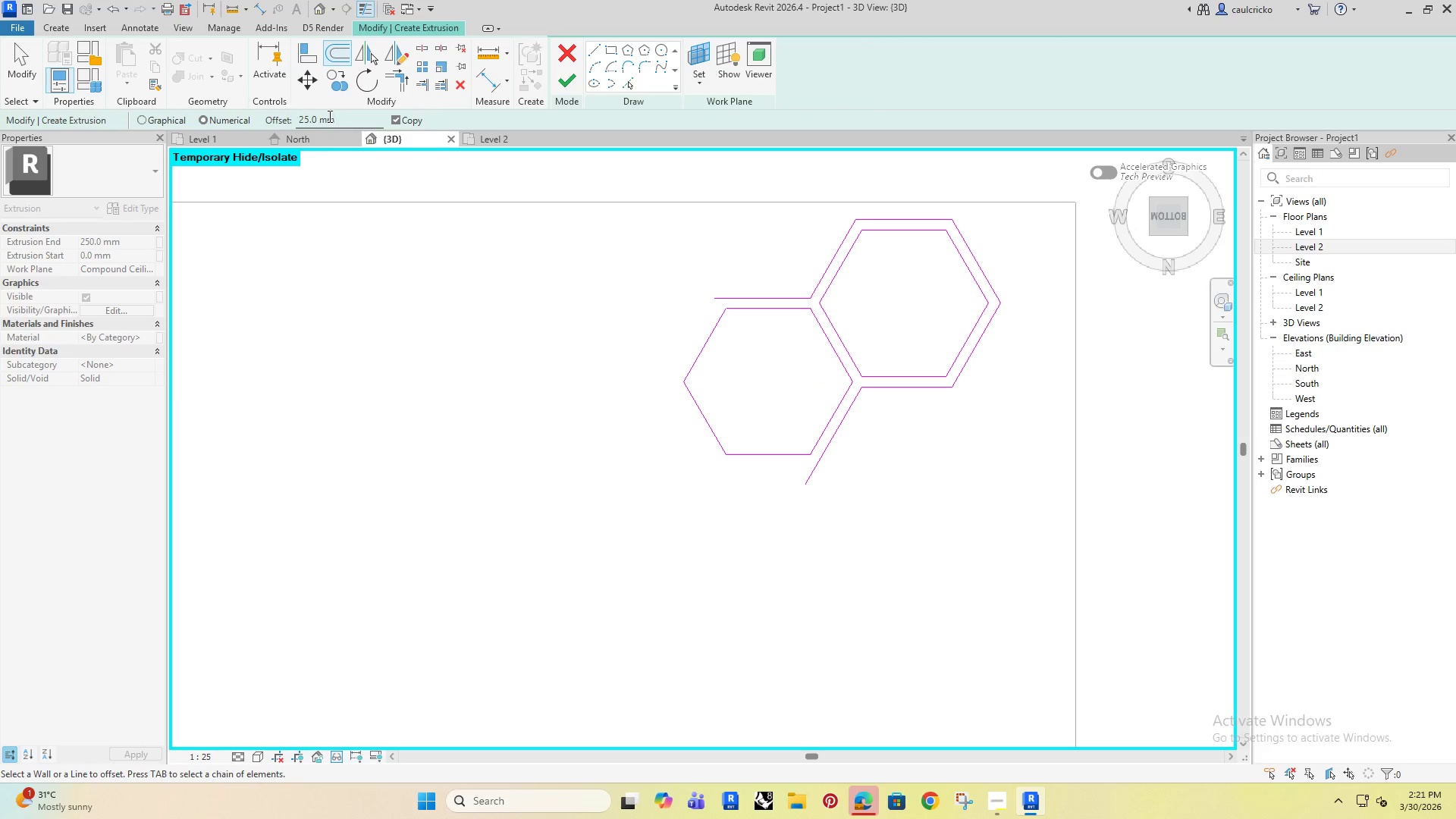 
left_click_drag(start_coordinate=[346, 121], to_coordinate=[293, 131])
 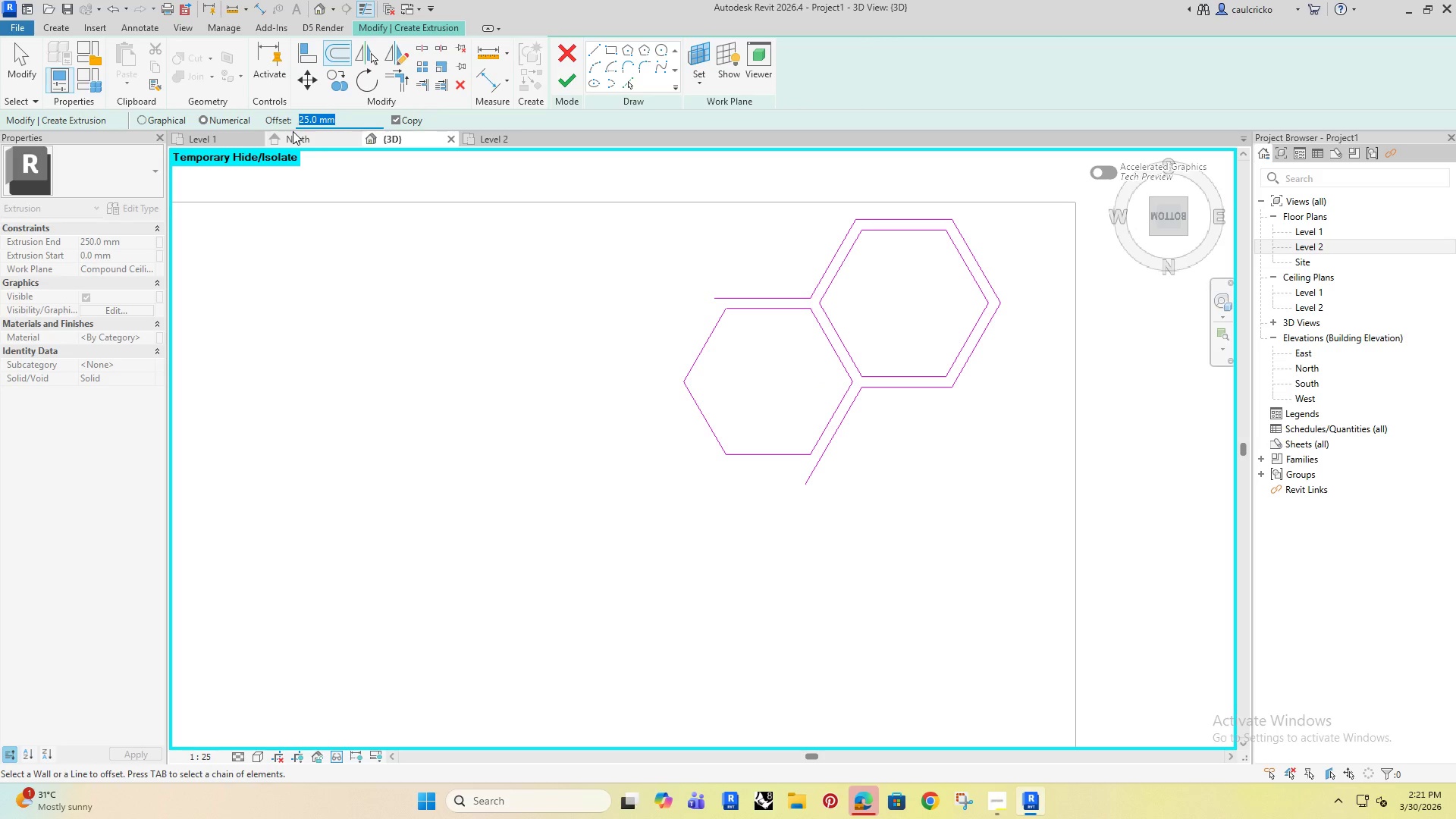 
type(50)
 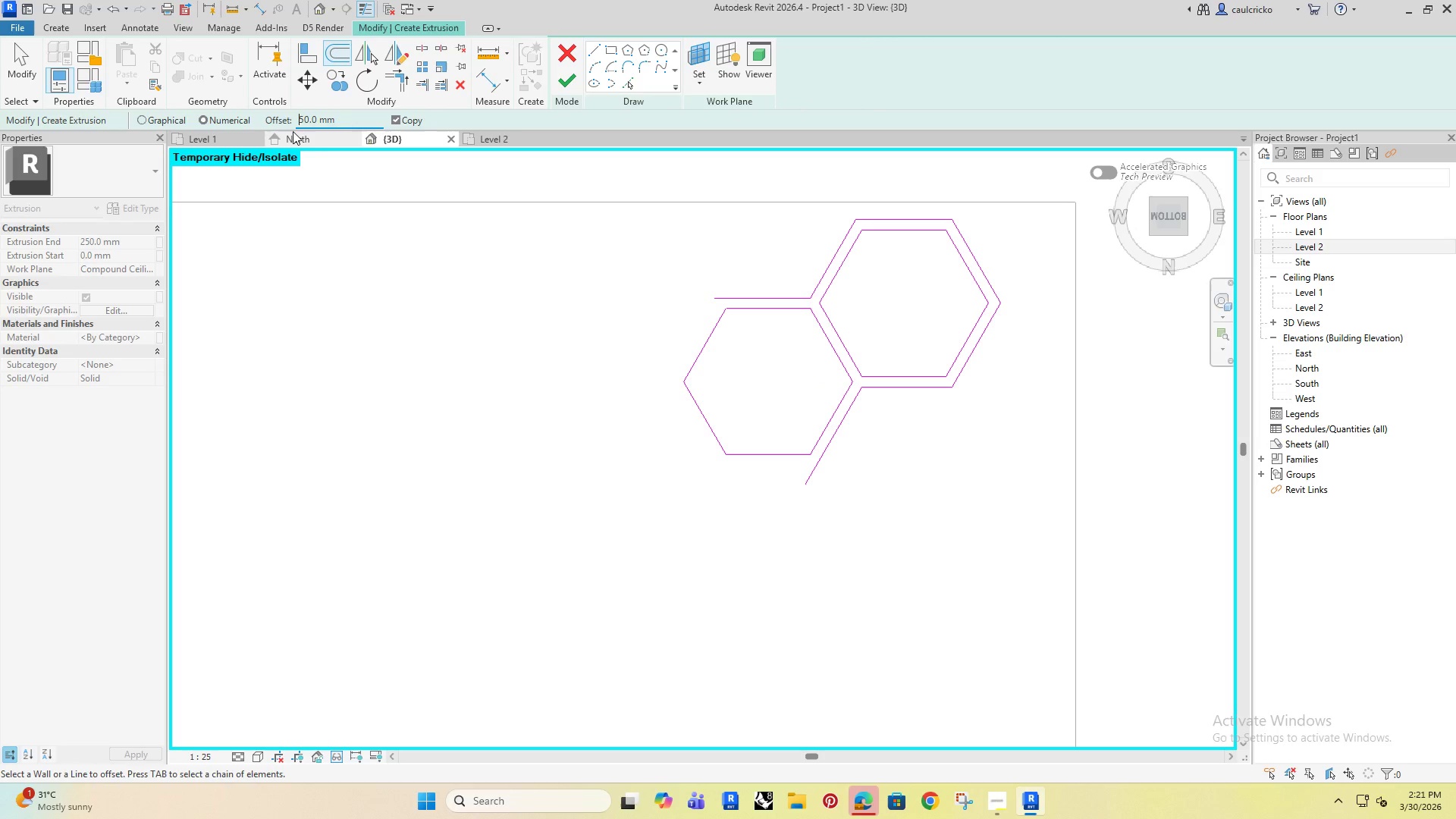 
key(Enter)
 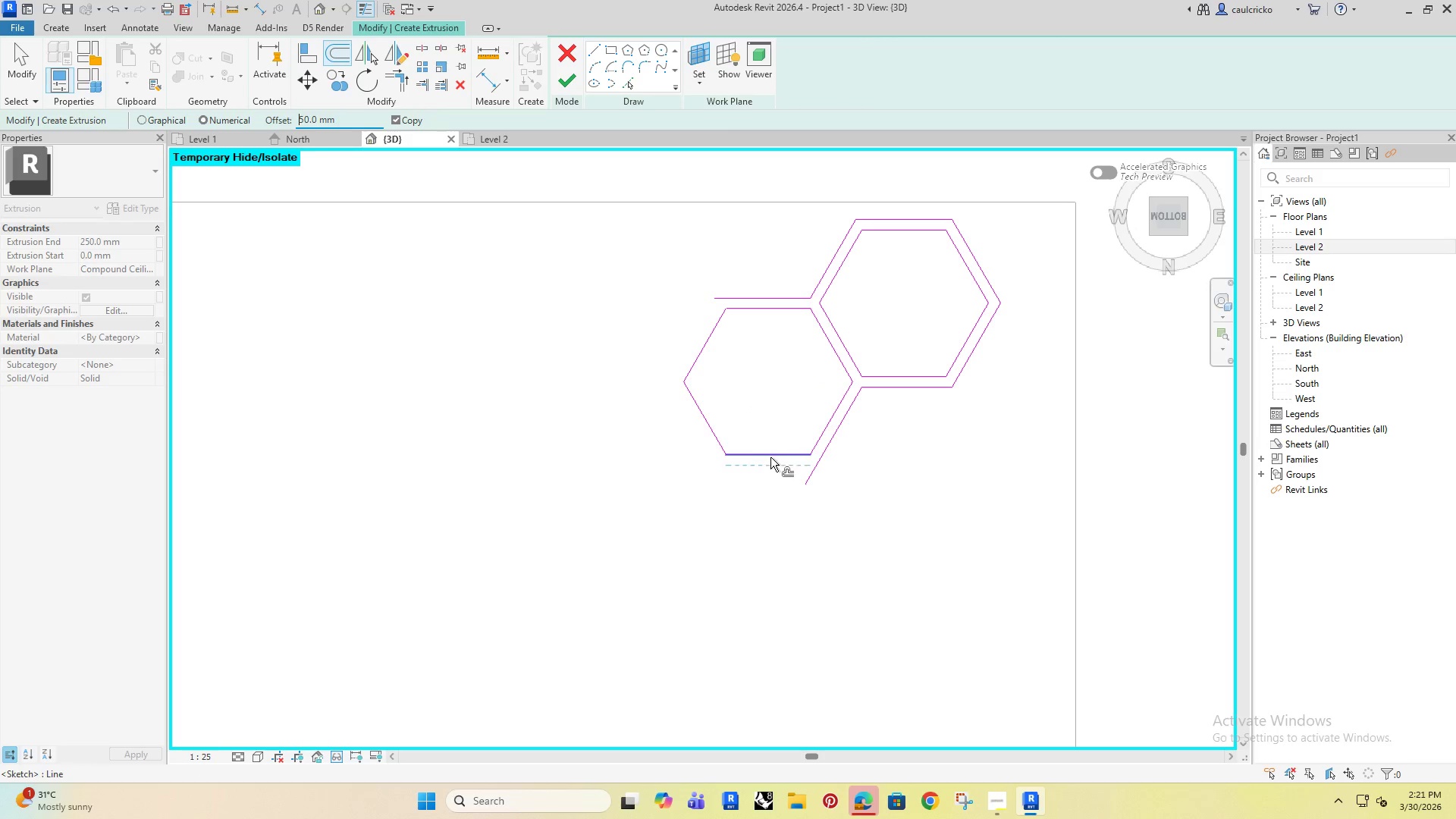 
left_click([770, 457])
 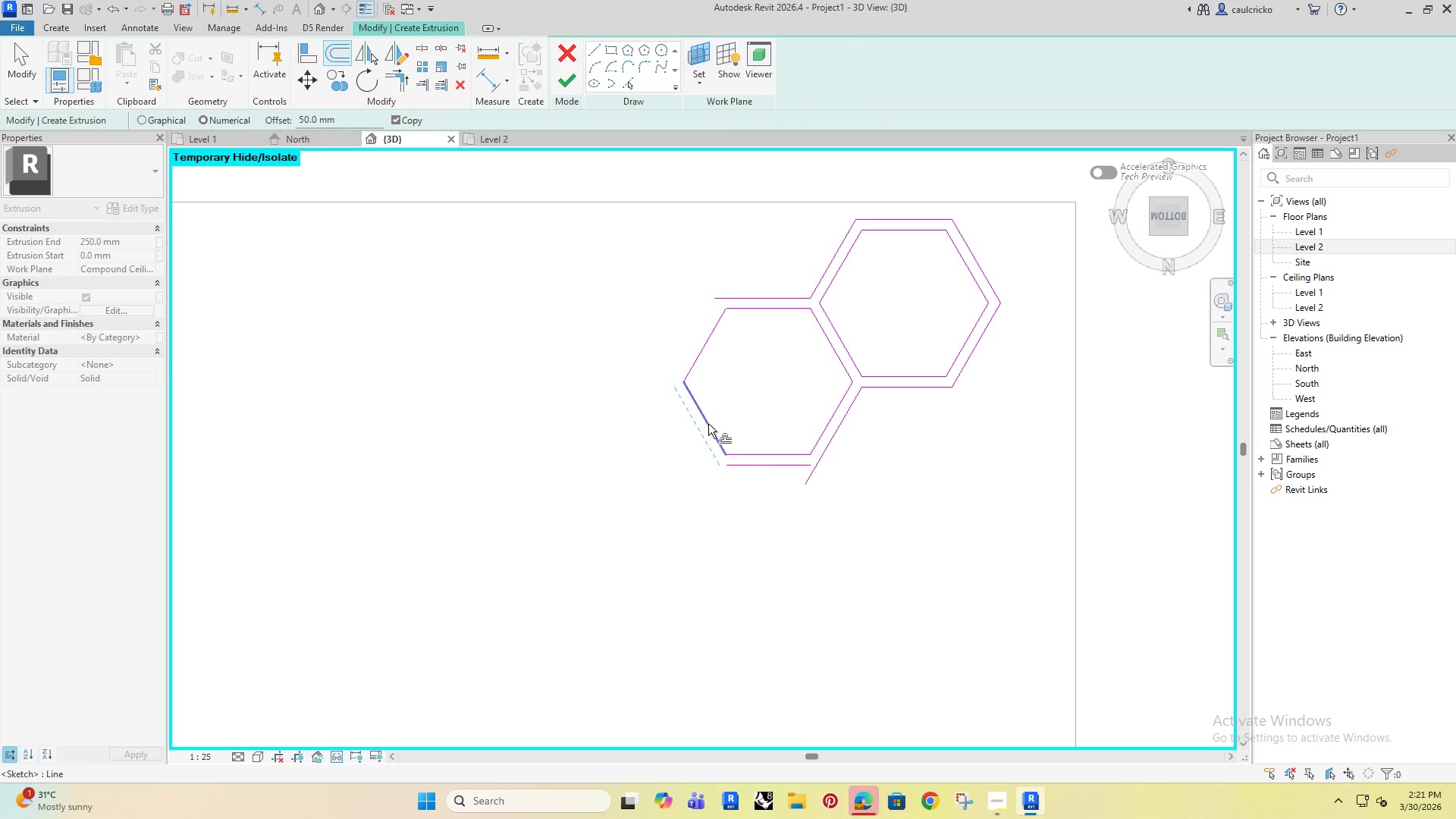 
left_click([708, 424])
 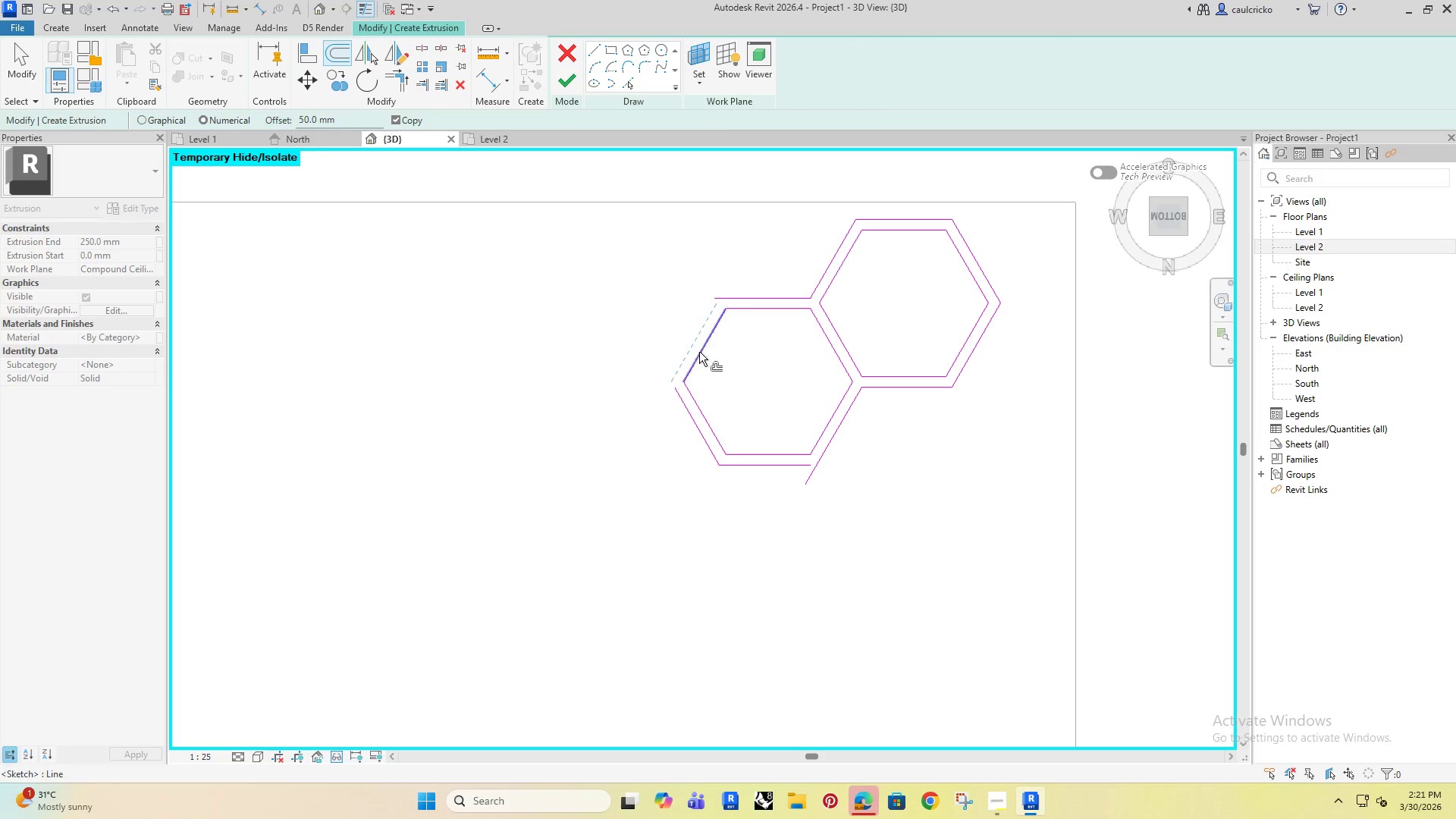 
left_click([699, 352])
 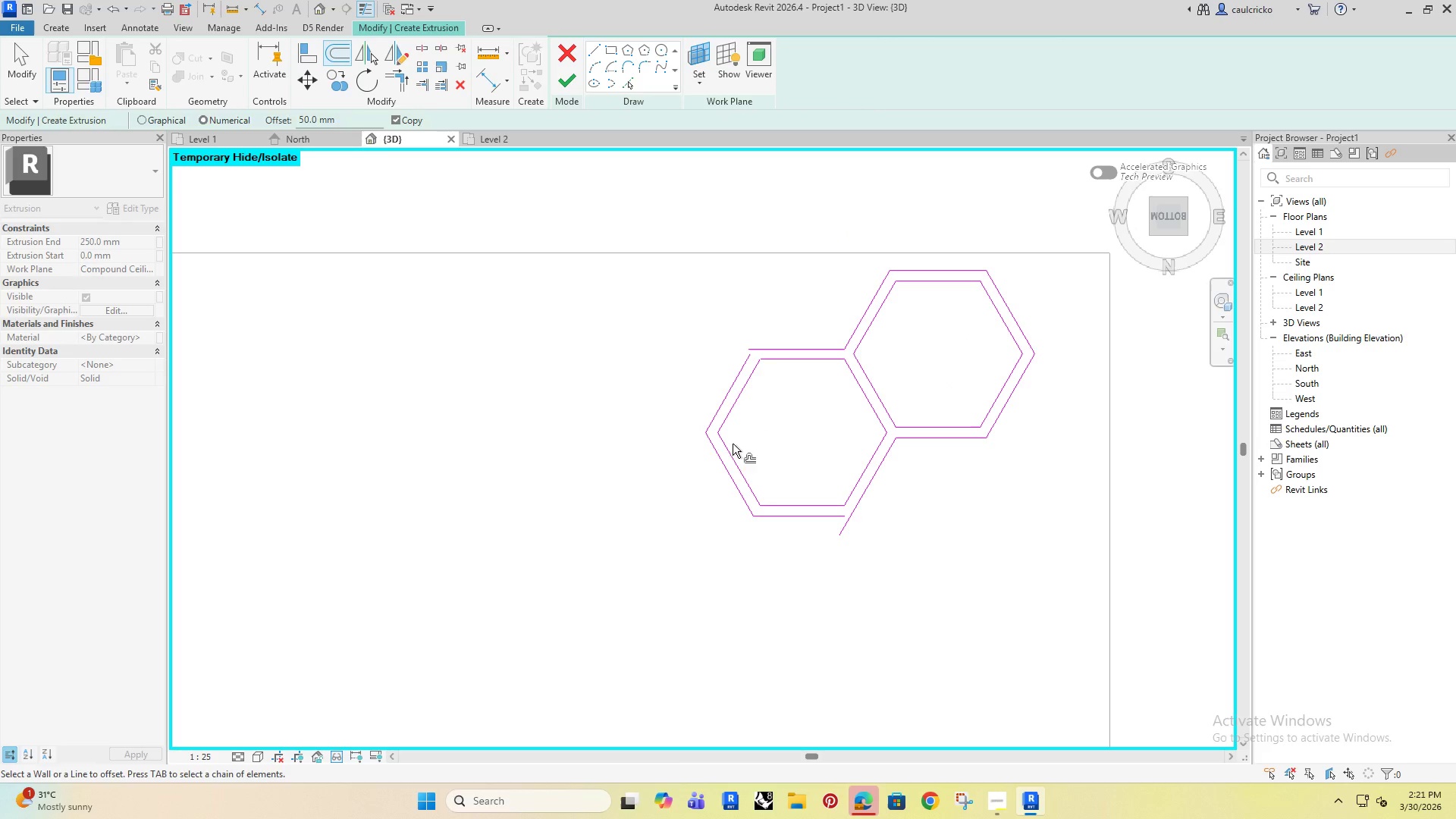 
hold_key(key=Escape, duration=0.41)
 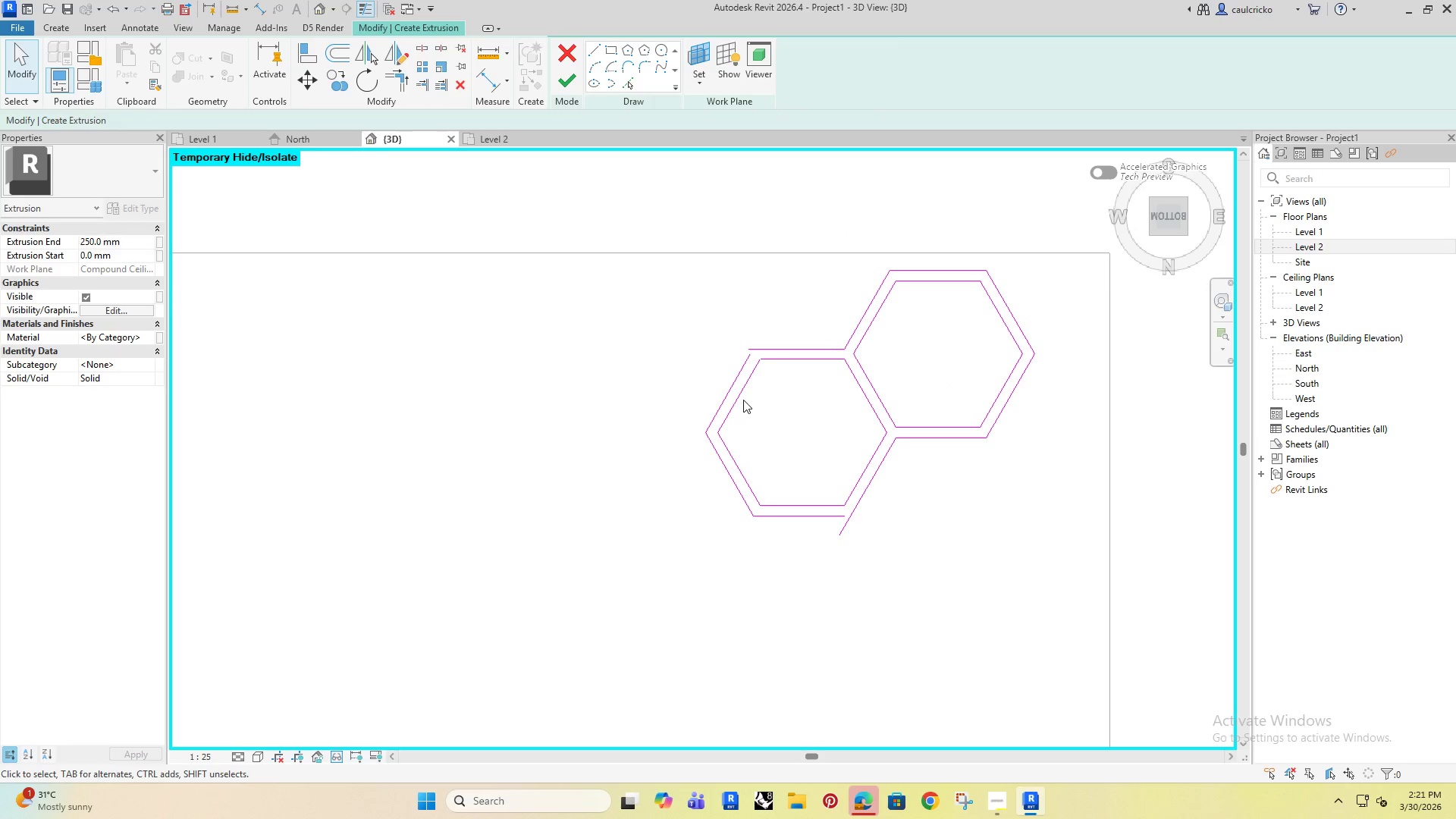 
hold_key(key=Escape, duration=8.12)
 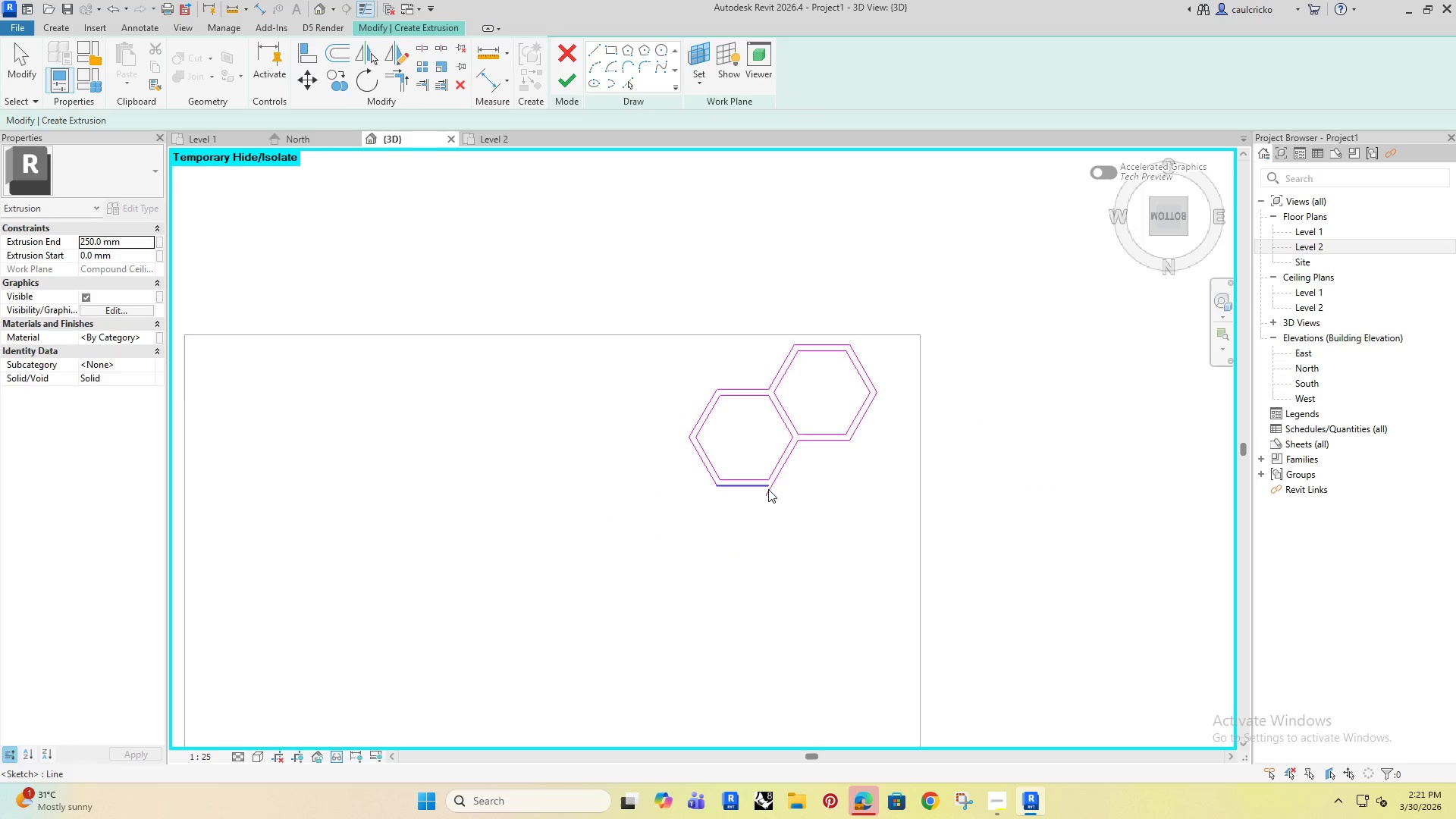 
scroll: coordinate [809, 366], scroll_direction: up, amount: 6.0
 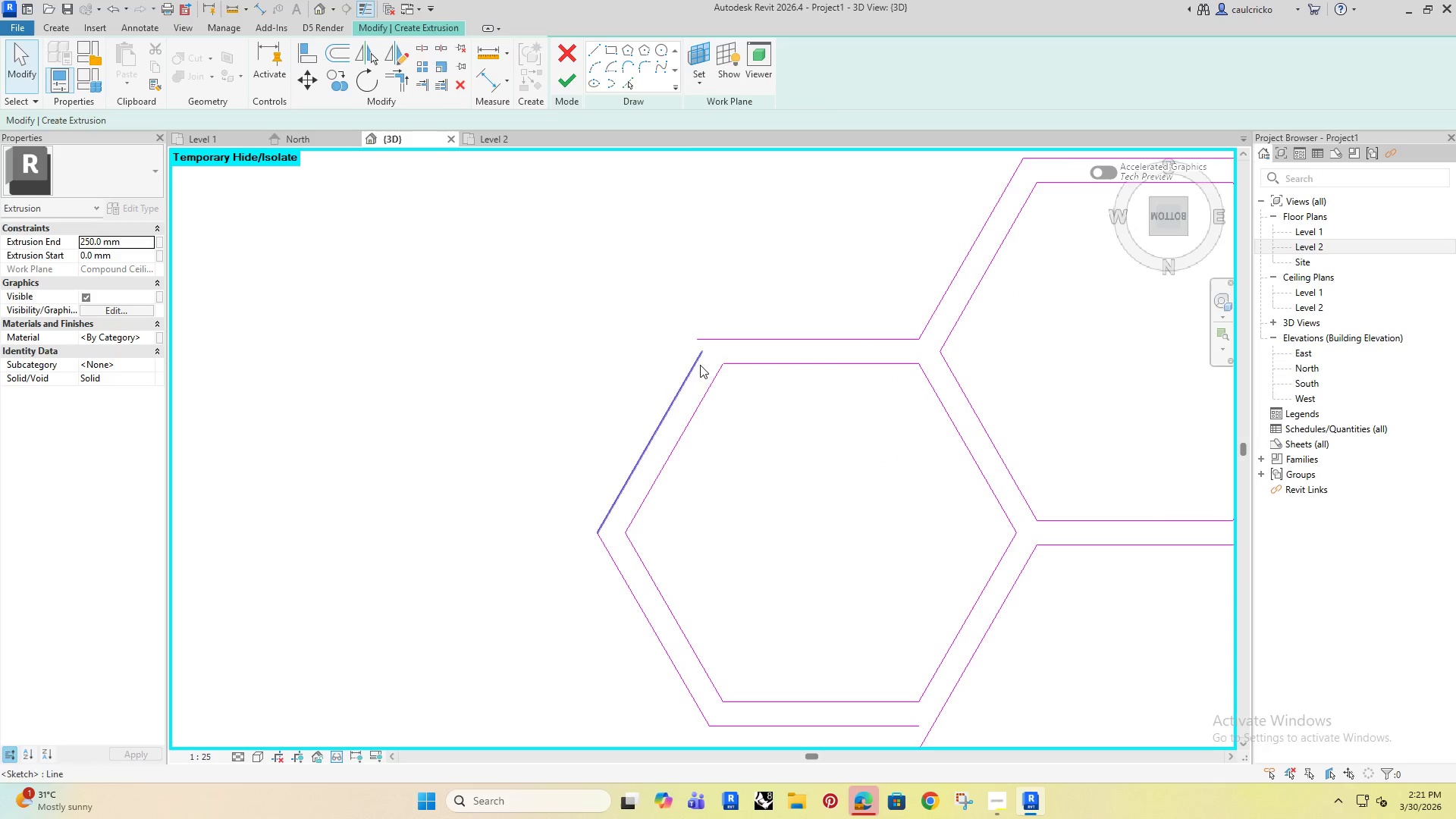 
type(tr)
 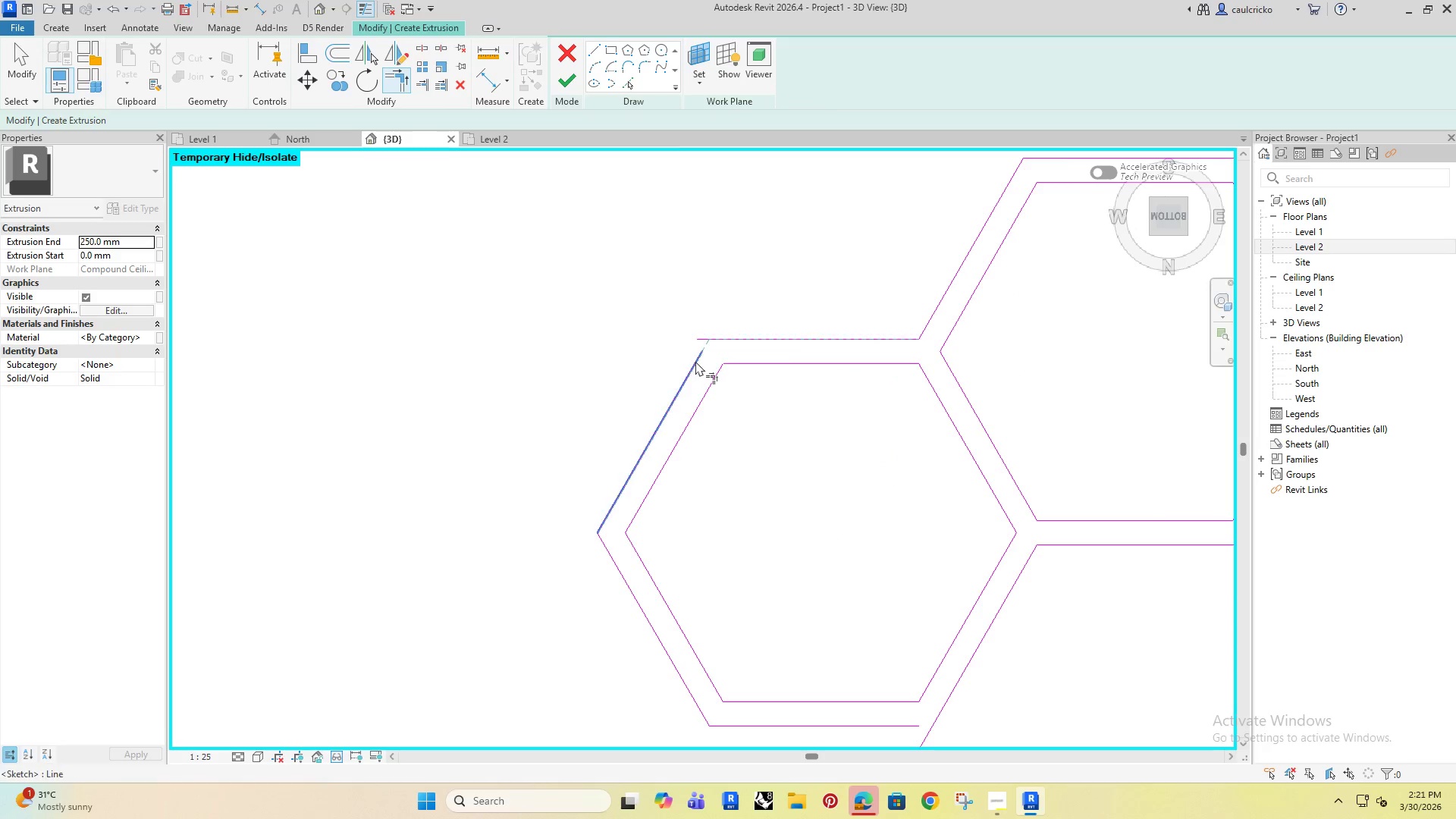 
double_click([695, 364])
 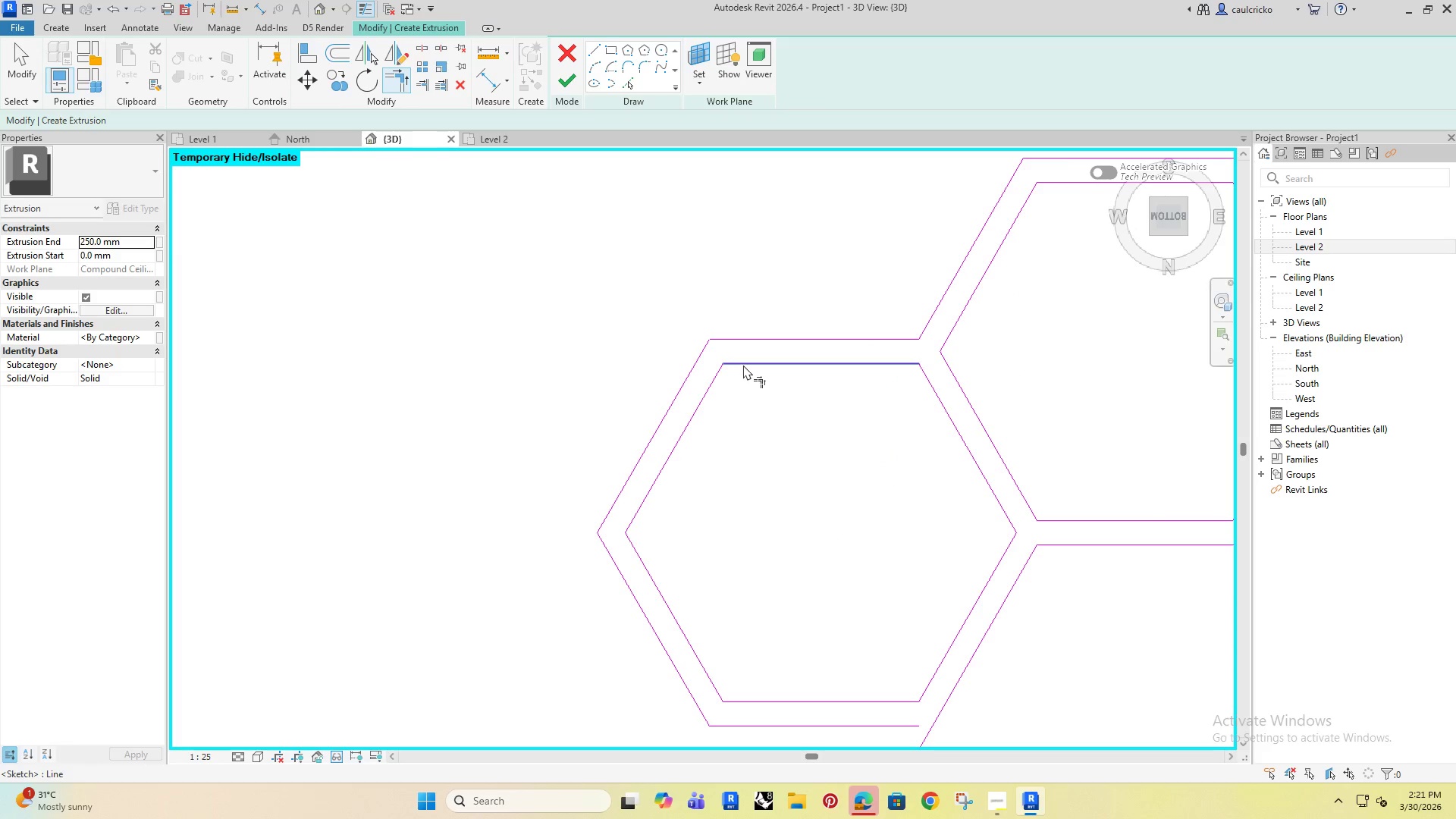 
triple_click([744, 365])
 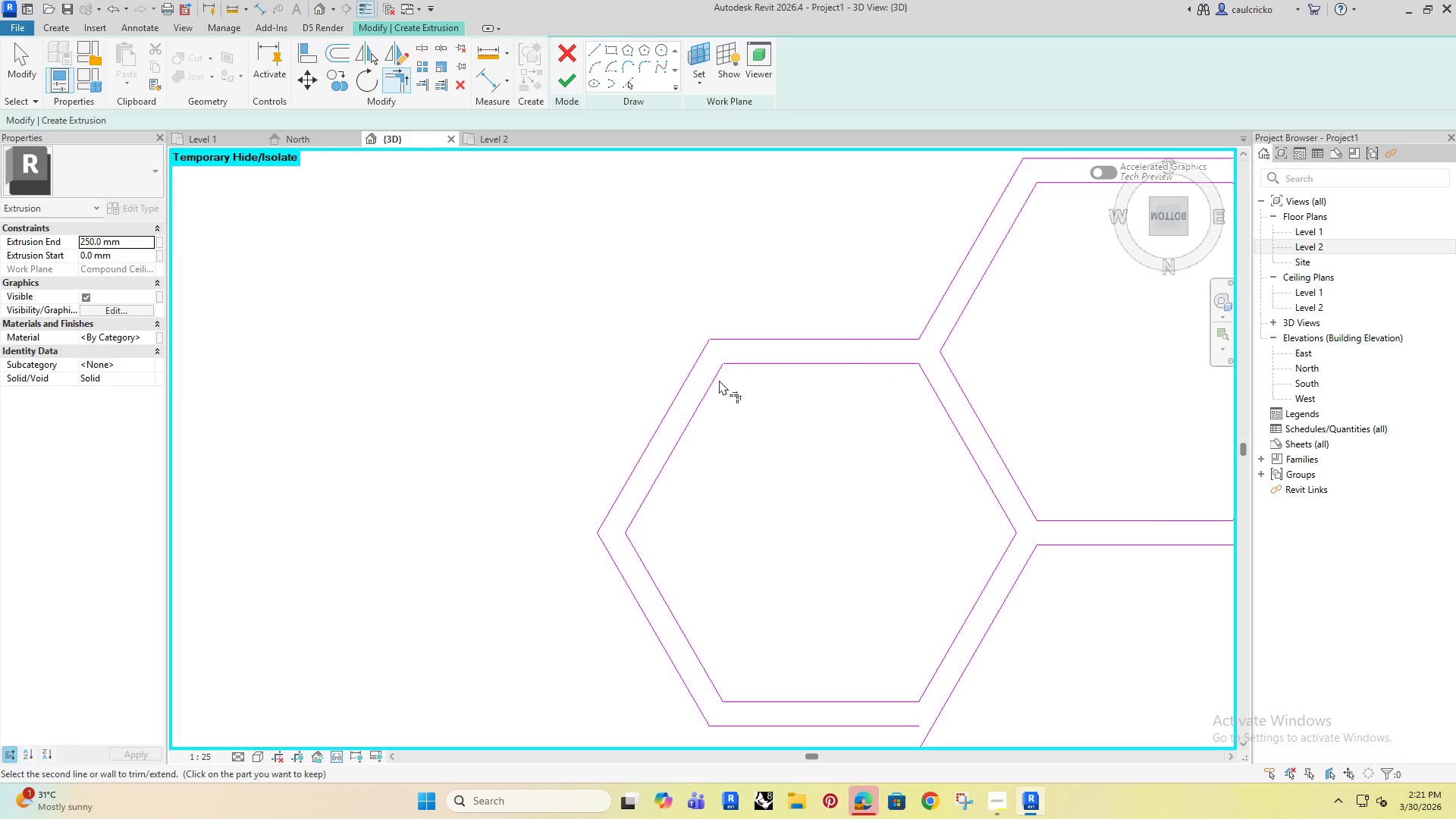 
triple_click([719, 380])
 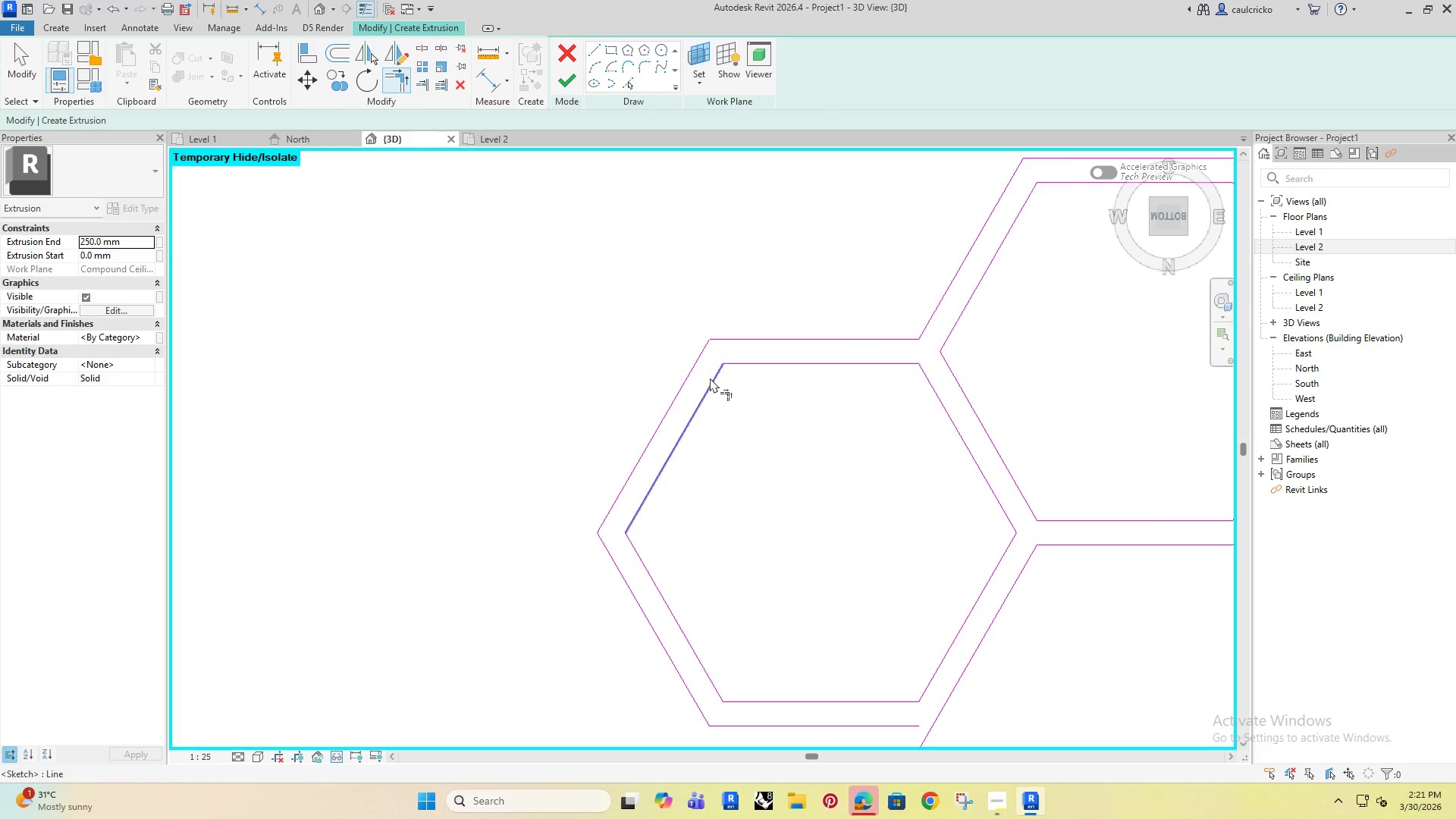 
triple_click([710, 378])
 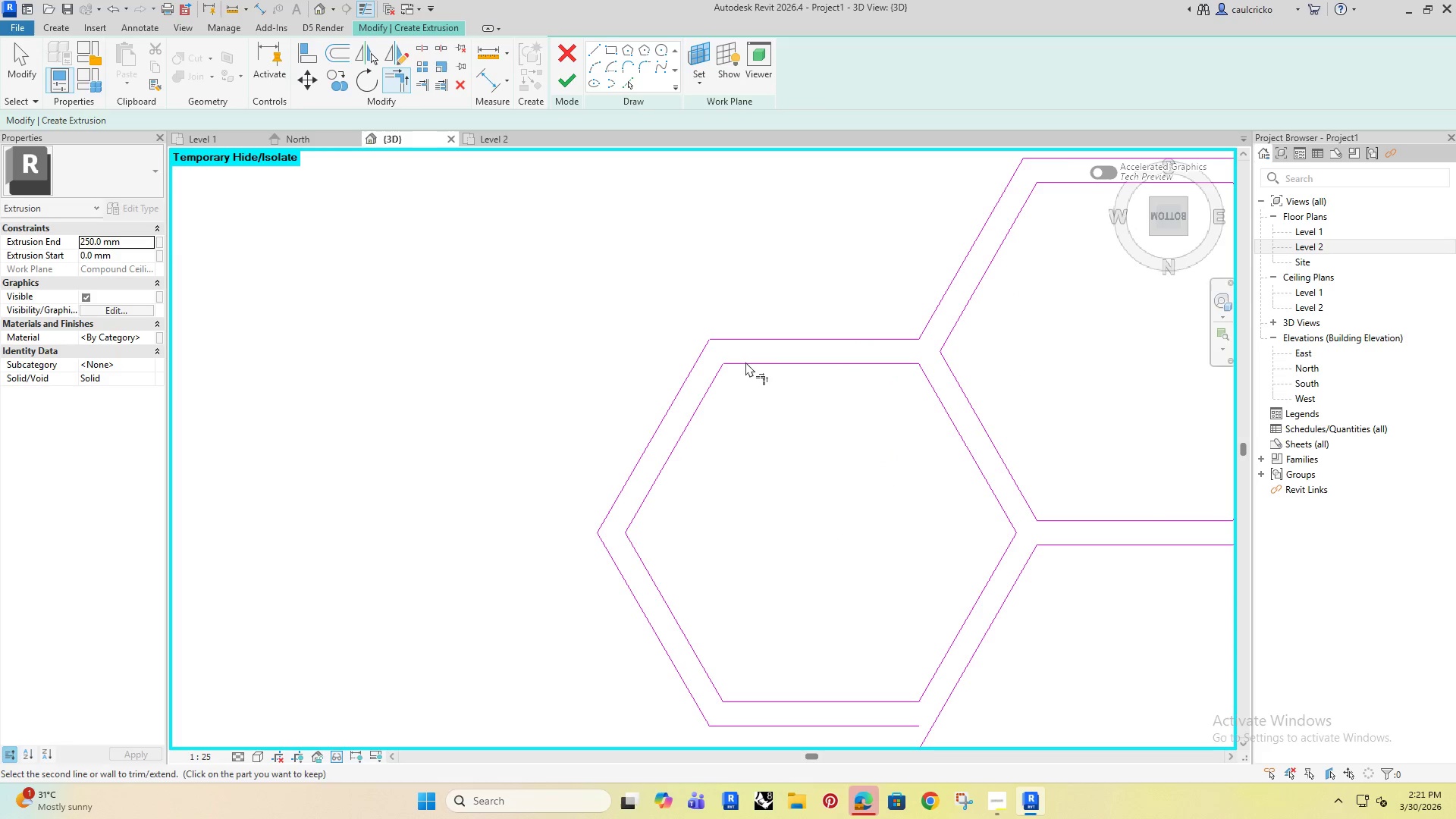 
left_click([745, 361])
 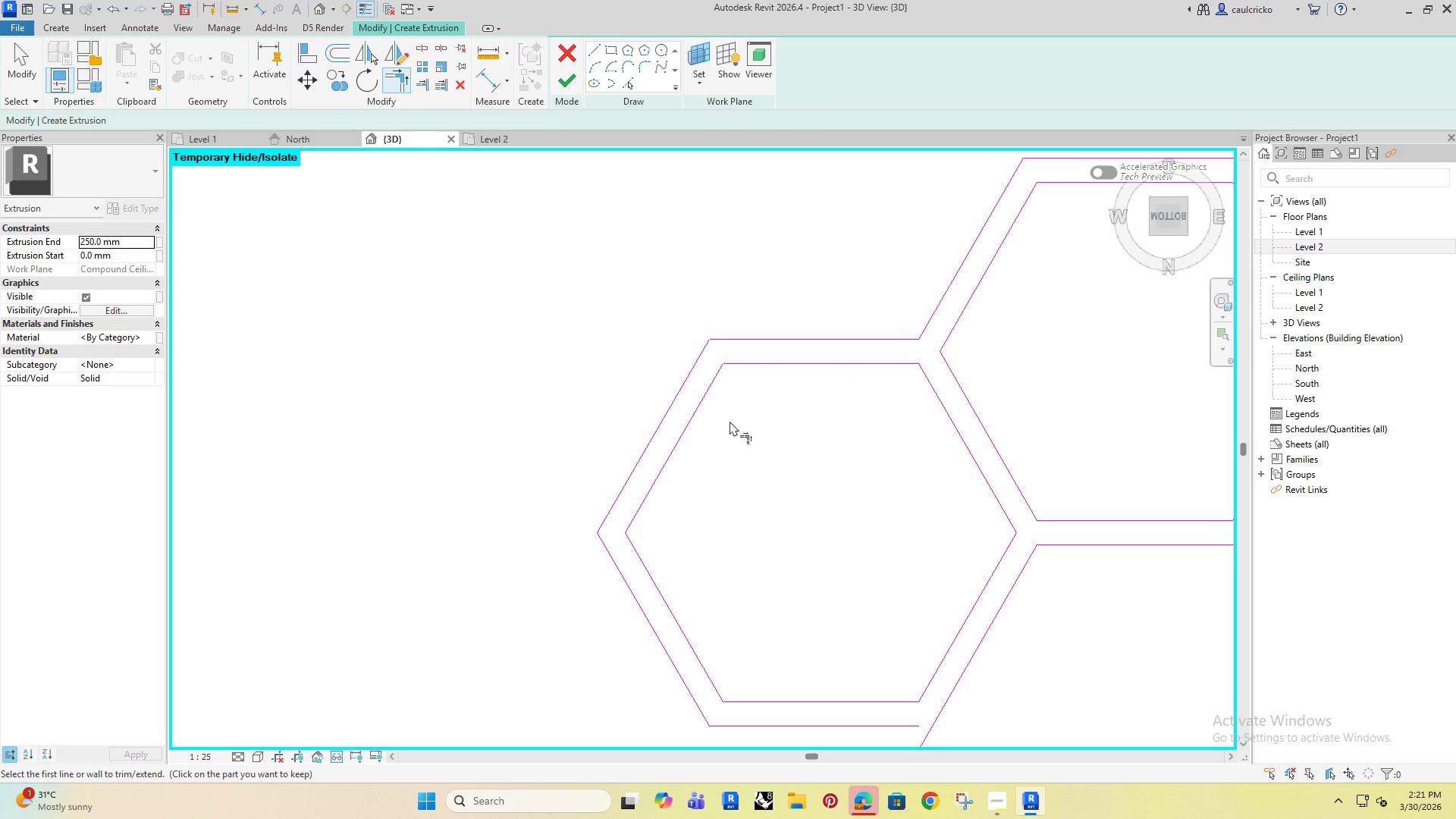 
middle_click([730, 421])
 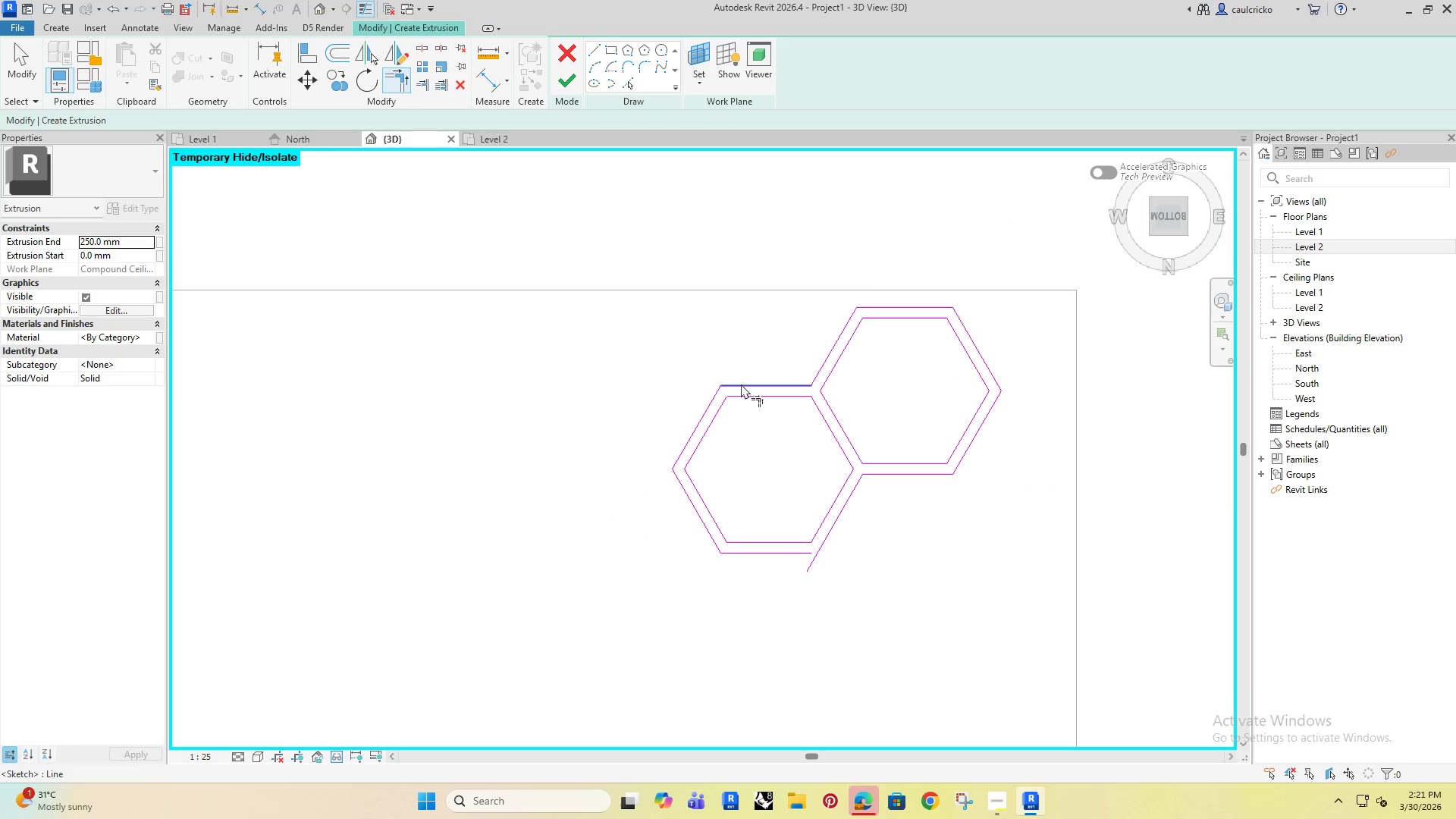 
scroll: coordinate [730, 421], scroll_direction: down, amount: 6.0
 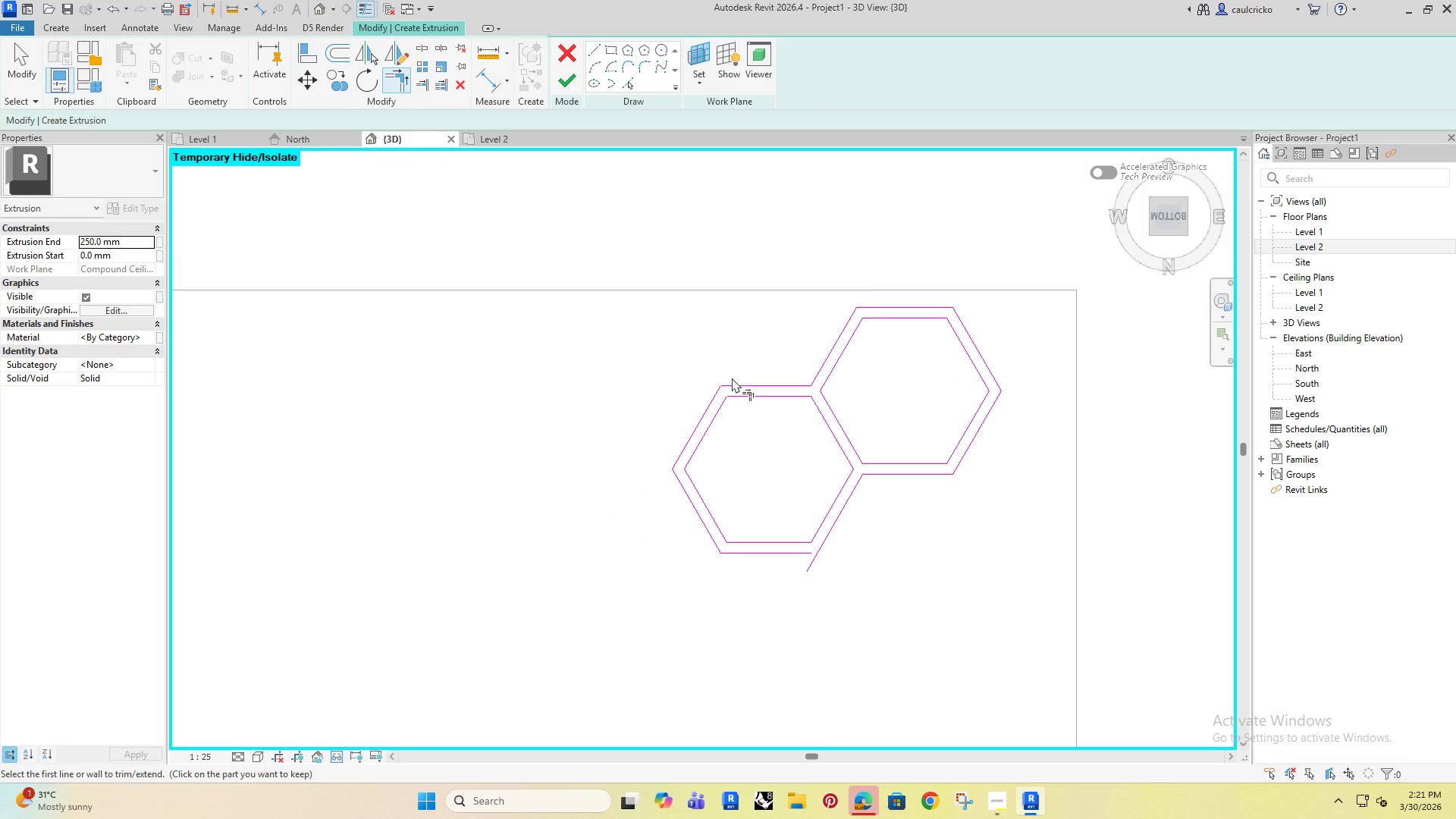 
left_click([743, 387])
 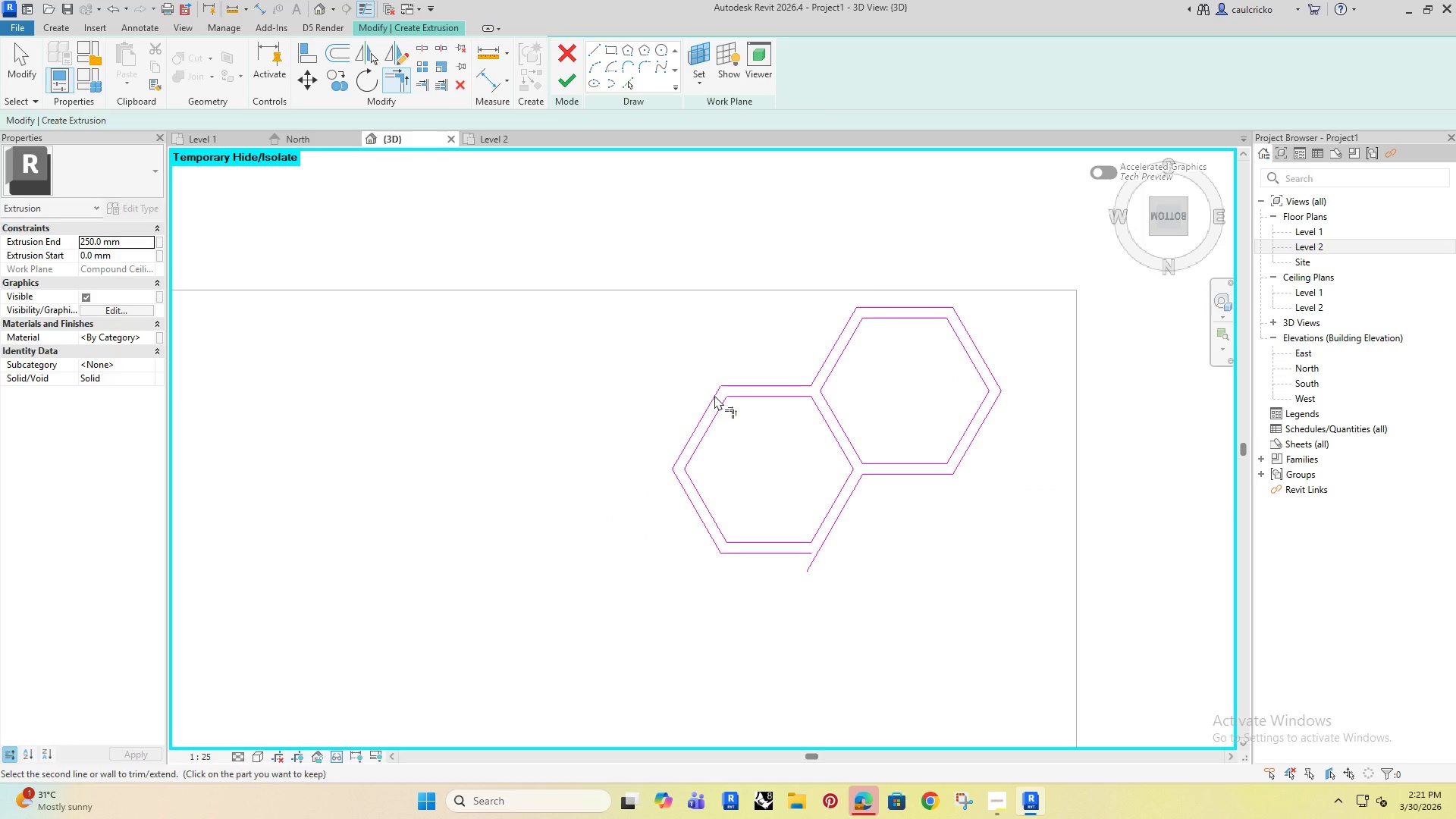 
key(Escape)
 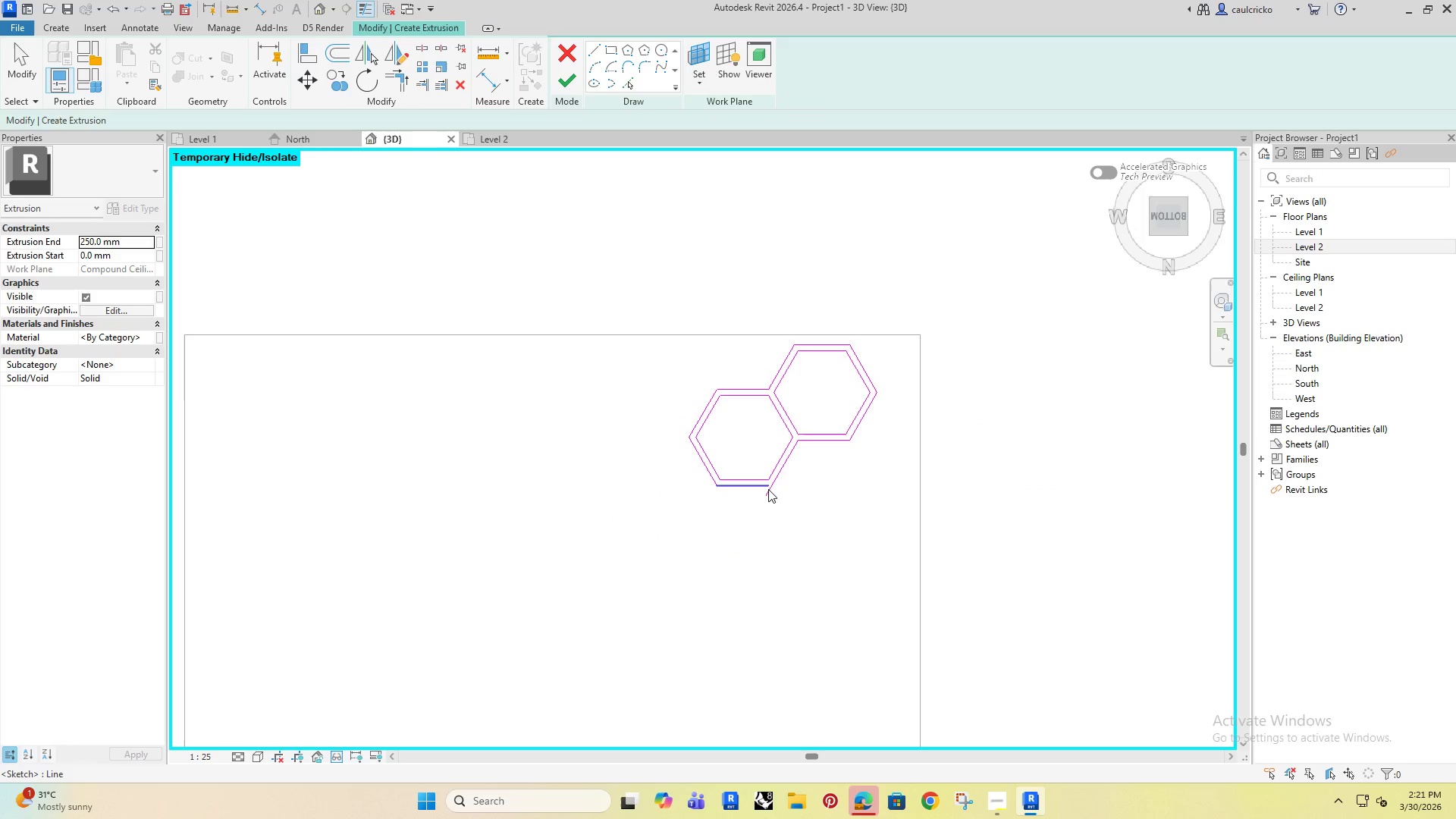 
scroll: coordinate [711, 395], scroll_direction: down, amount: 4.0
 